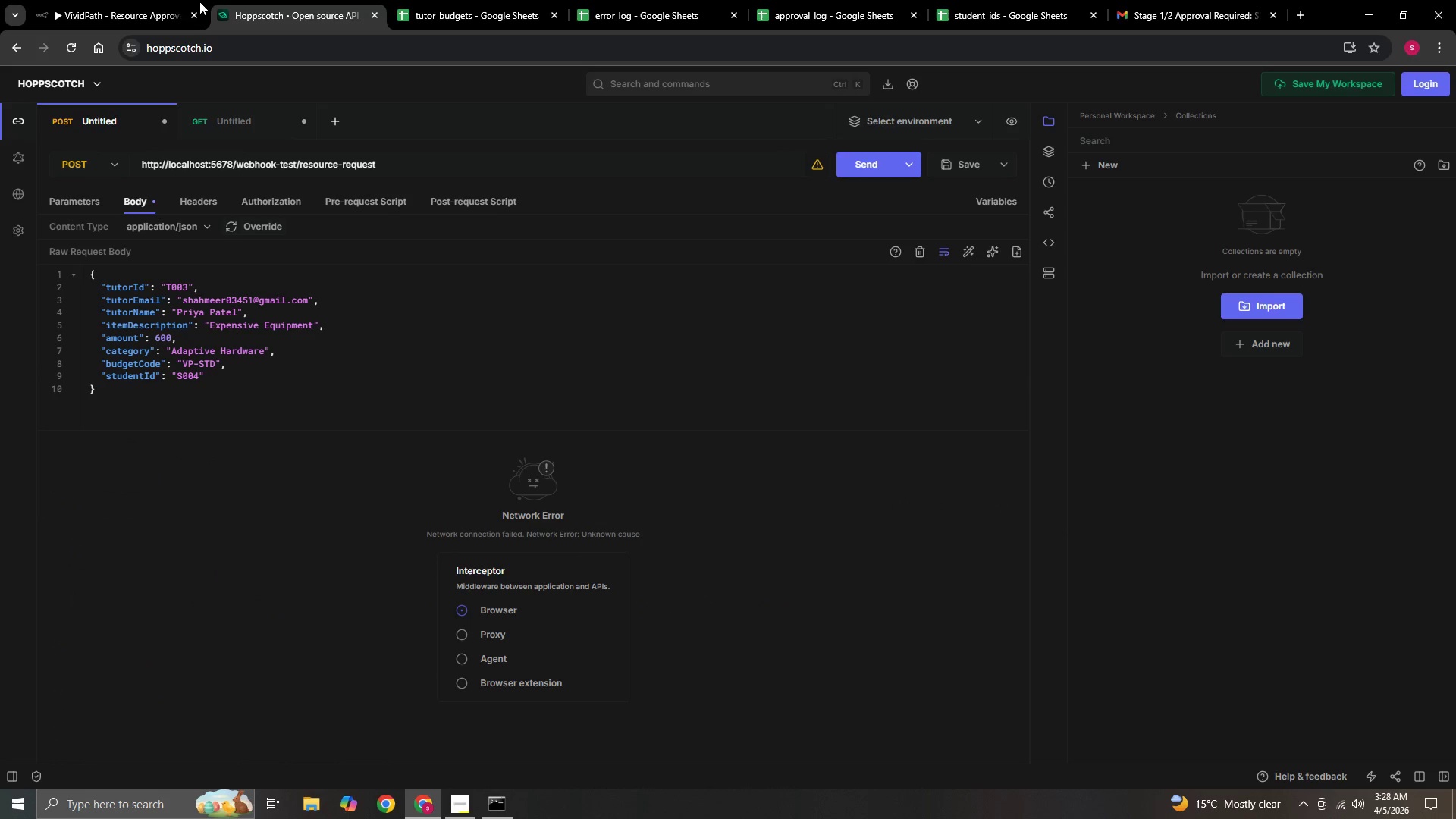 
left_click([68, 0])
 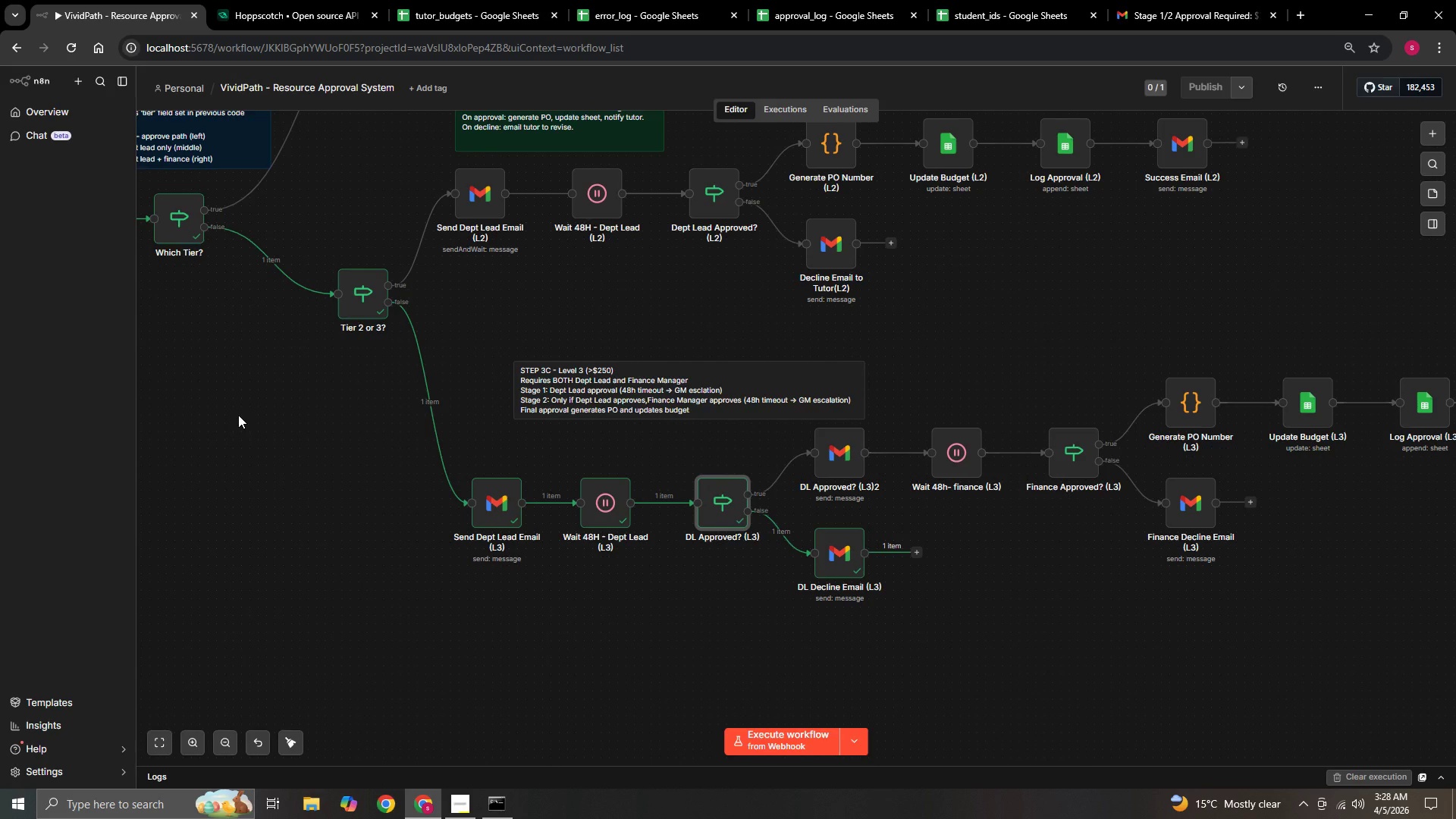 
hold_key(key=ControlLeft, duration=1.5)
left_click_drag(start_coordinate=[238, 415], to_coordinate=[733, 554])
 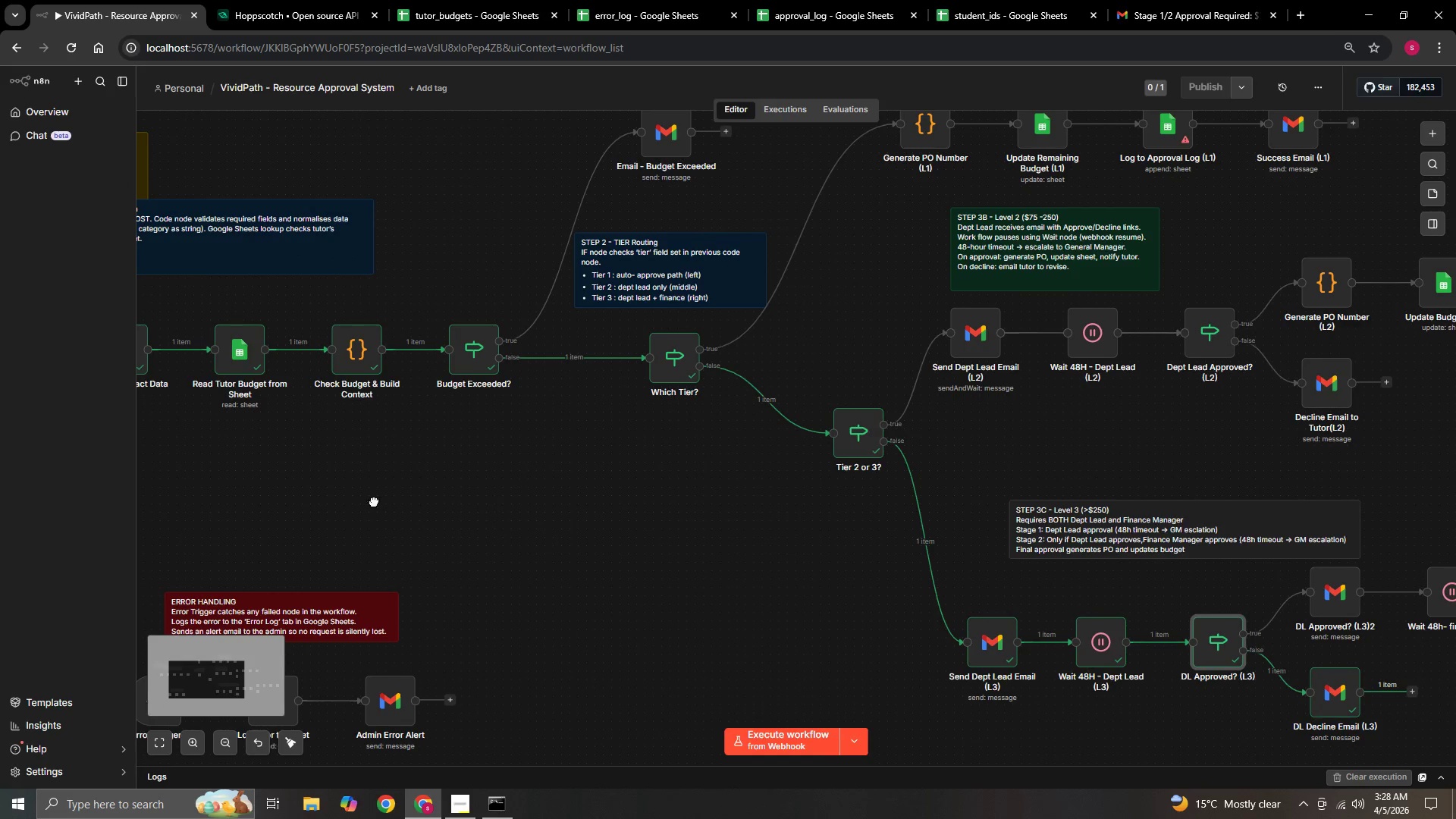 
left_click_drag(start_coordinate=[361, 501], to_coordinate=[833, 500])
 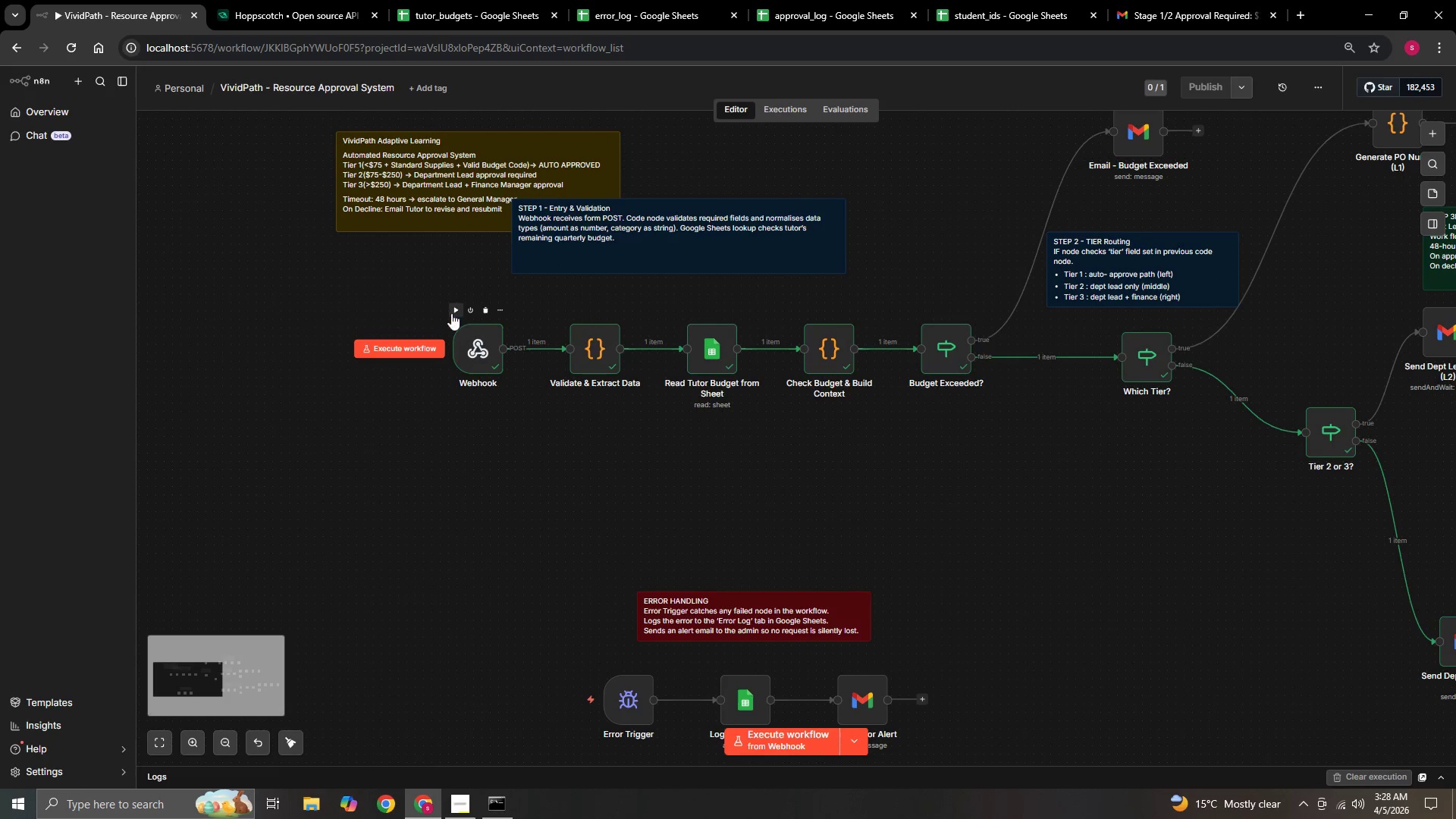 
left_click([451, 311])
 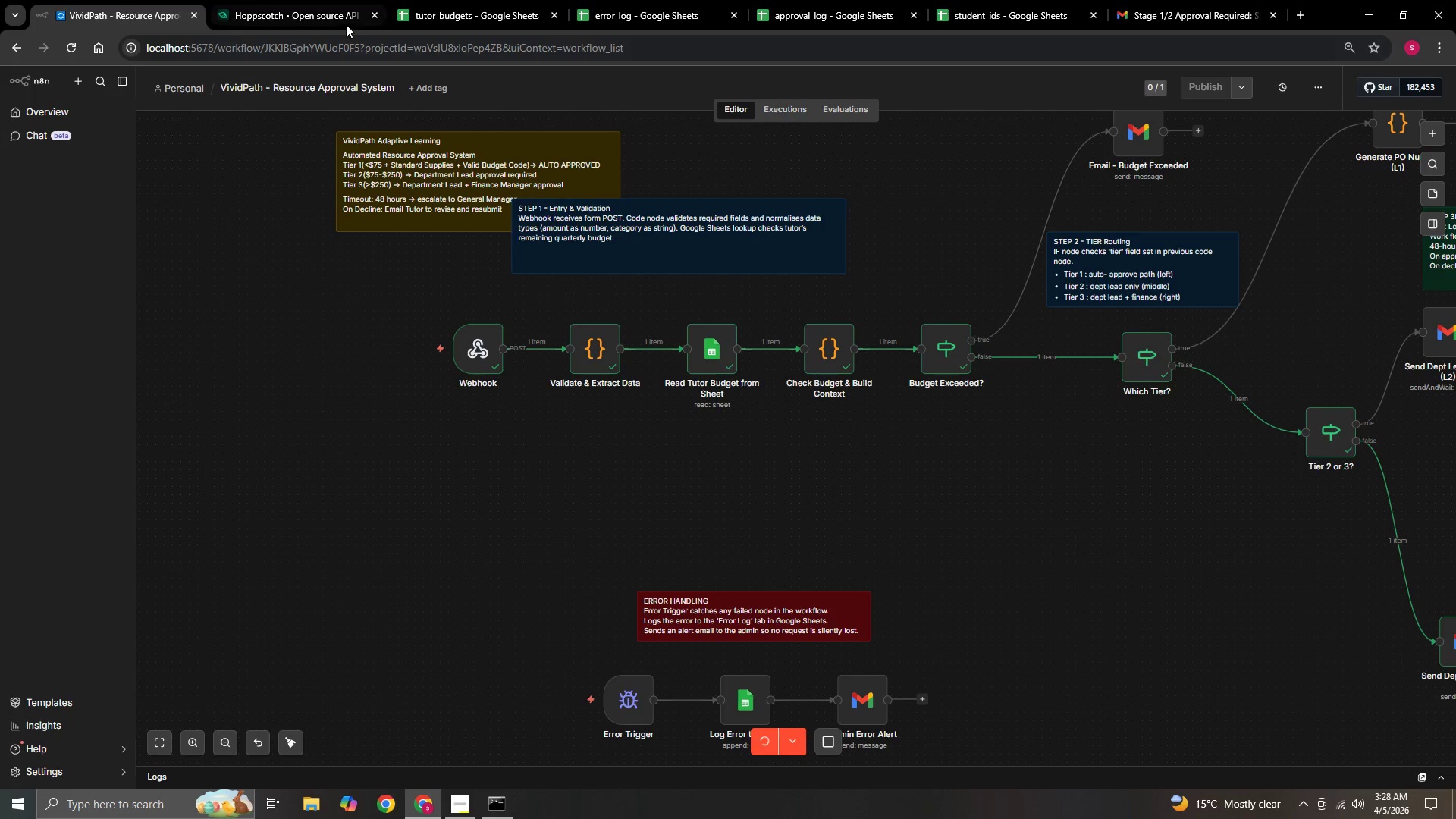 
left_click([284, 9])
 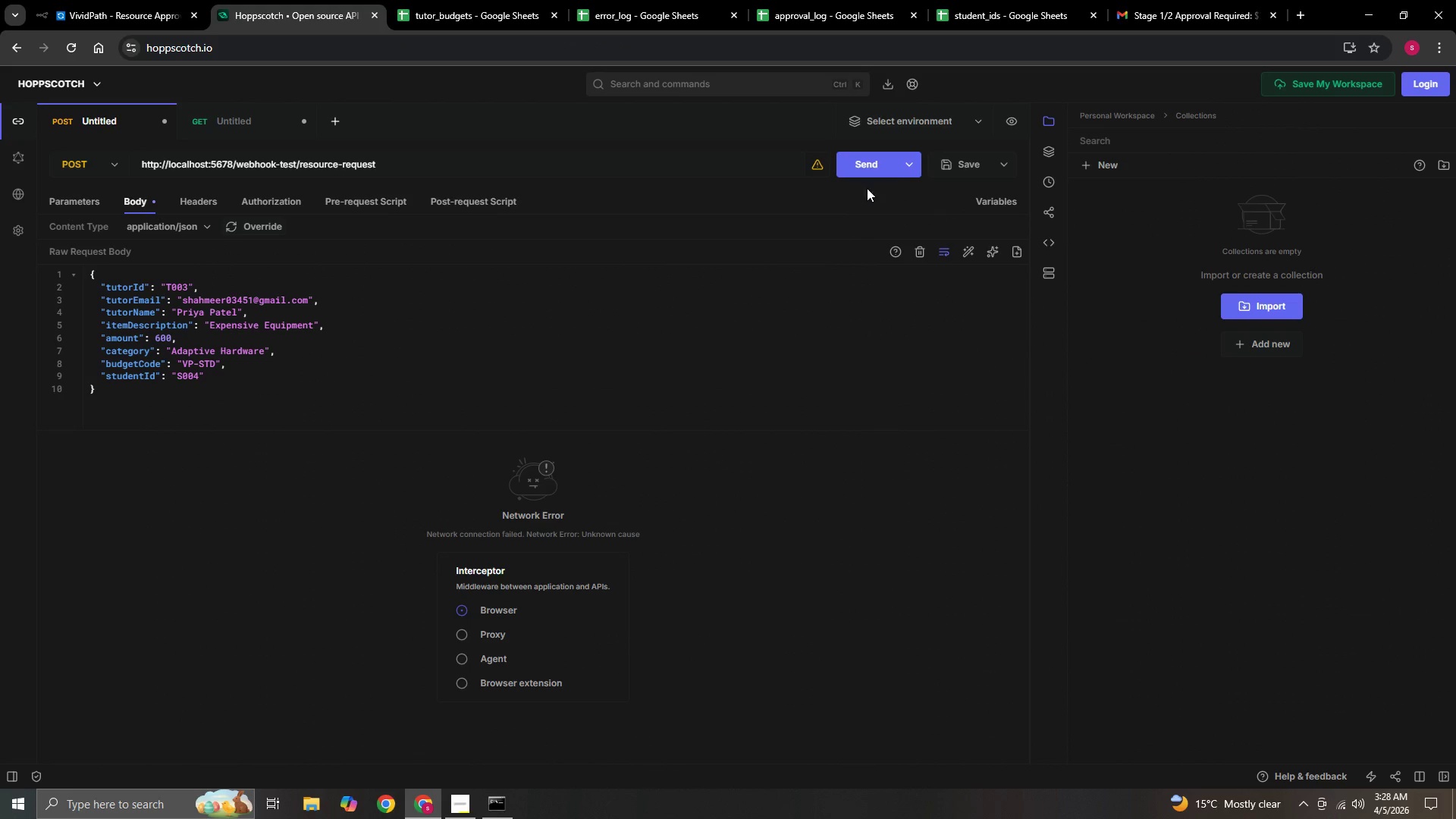 
left_click([864, 153])
 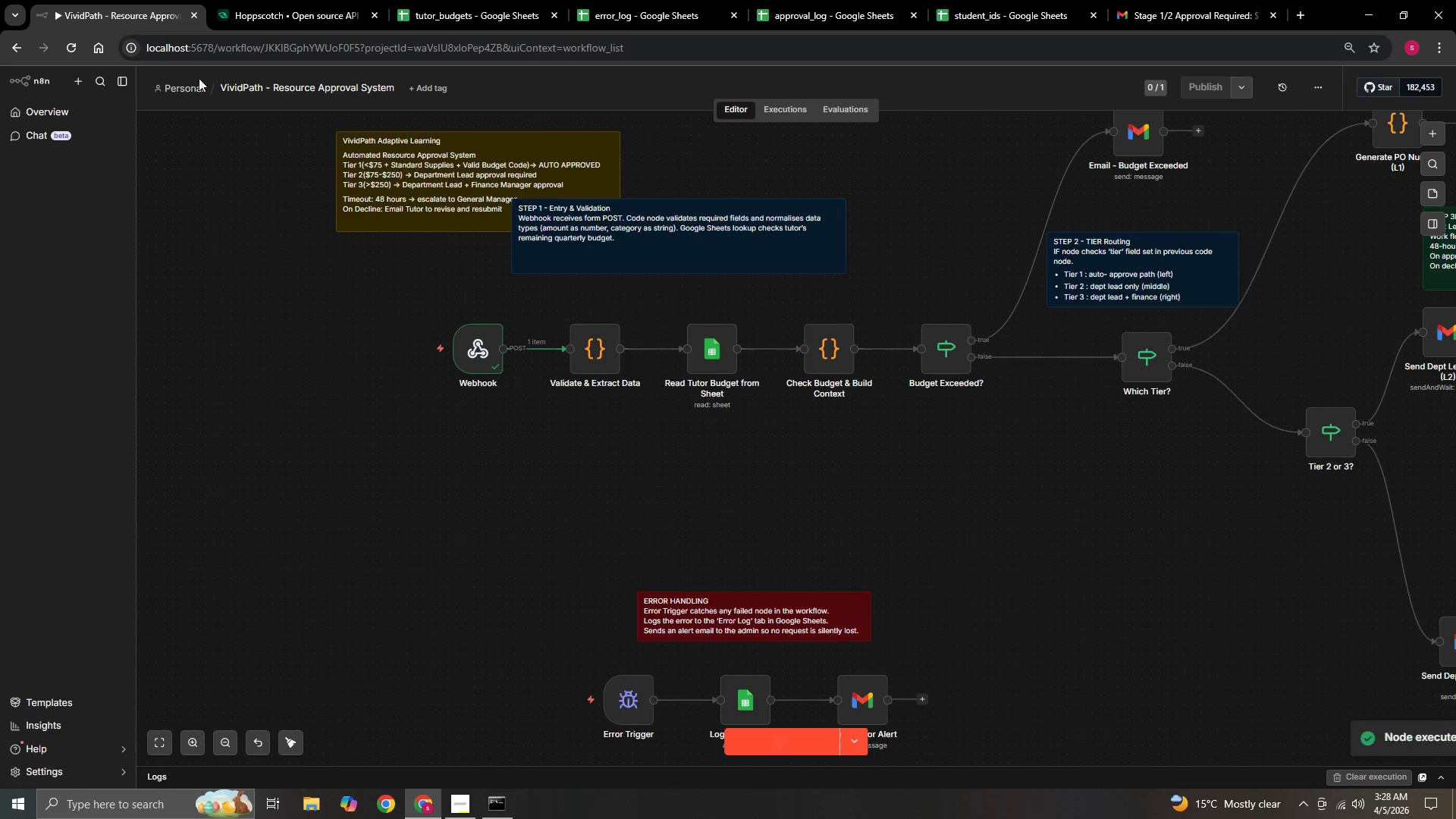 
left_click_drag(start_coordinate=[589, 498], to_coordinate=[402, 479])
 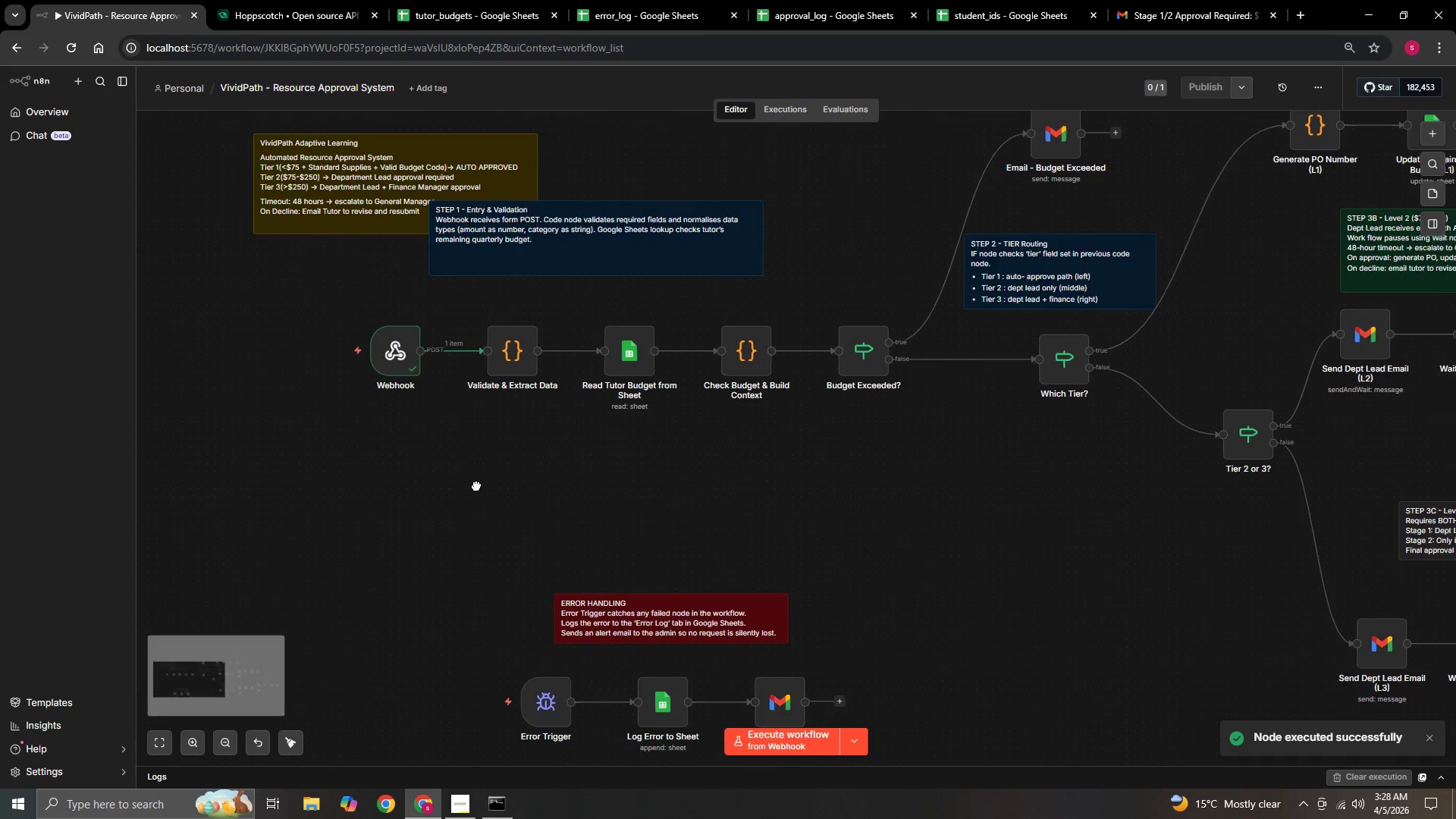 
key(Control+ControlLeft)
 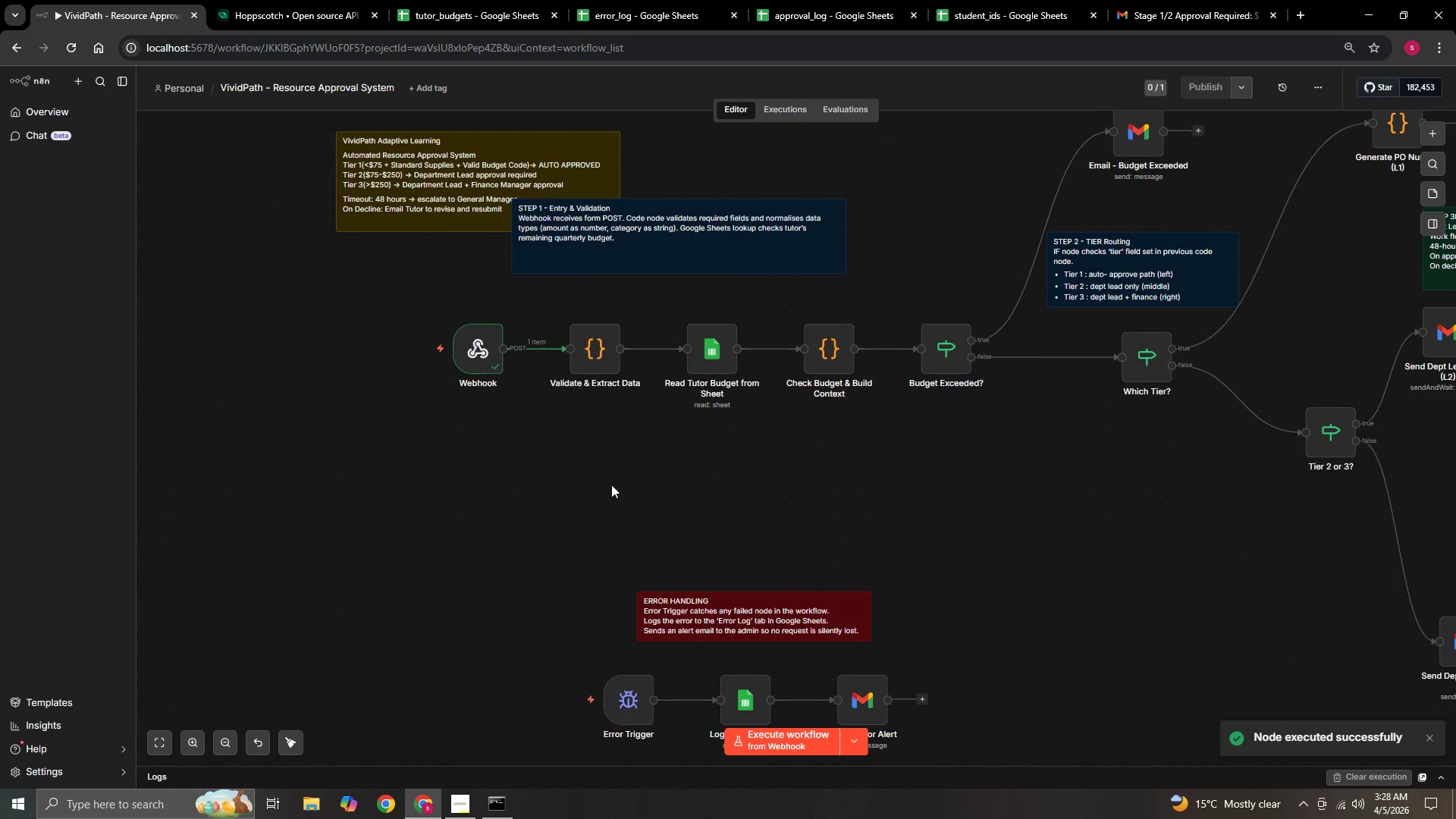 
hold_key(key=ControlLeft, duration=0.47)
left_click_drag(start_coordinate=[618, 485], to_coordinate=[465, 482])
 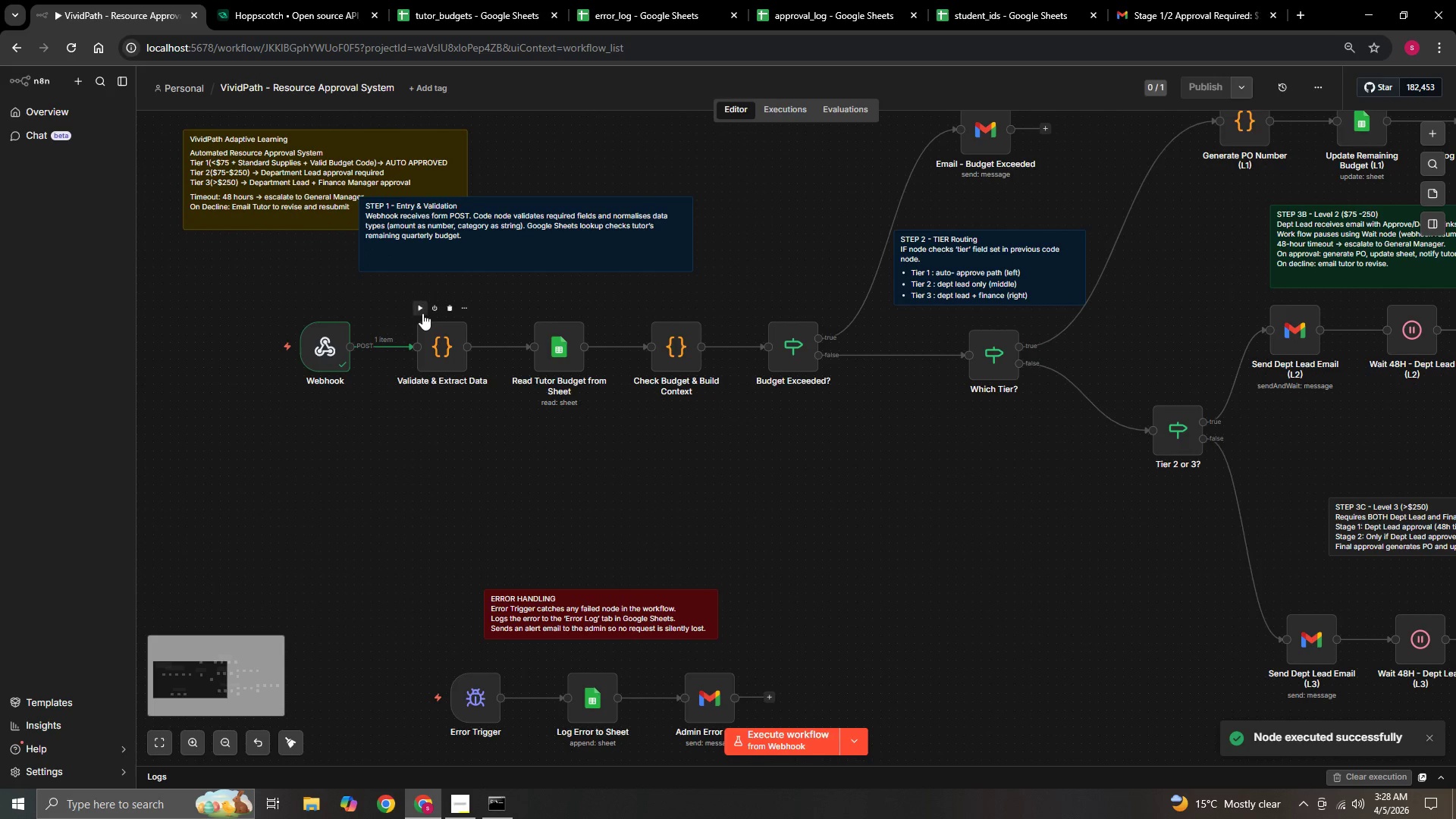 
left_click([422, 312])
 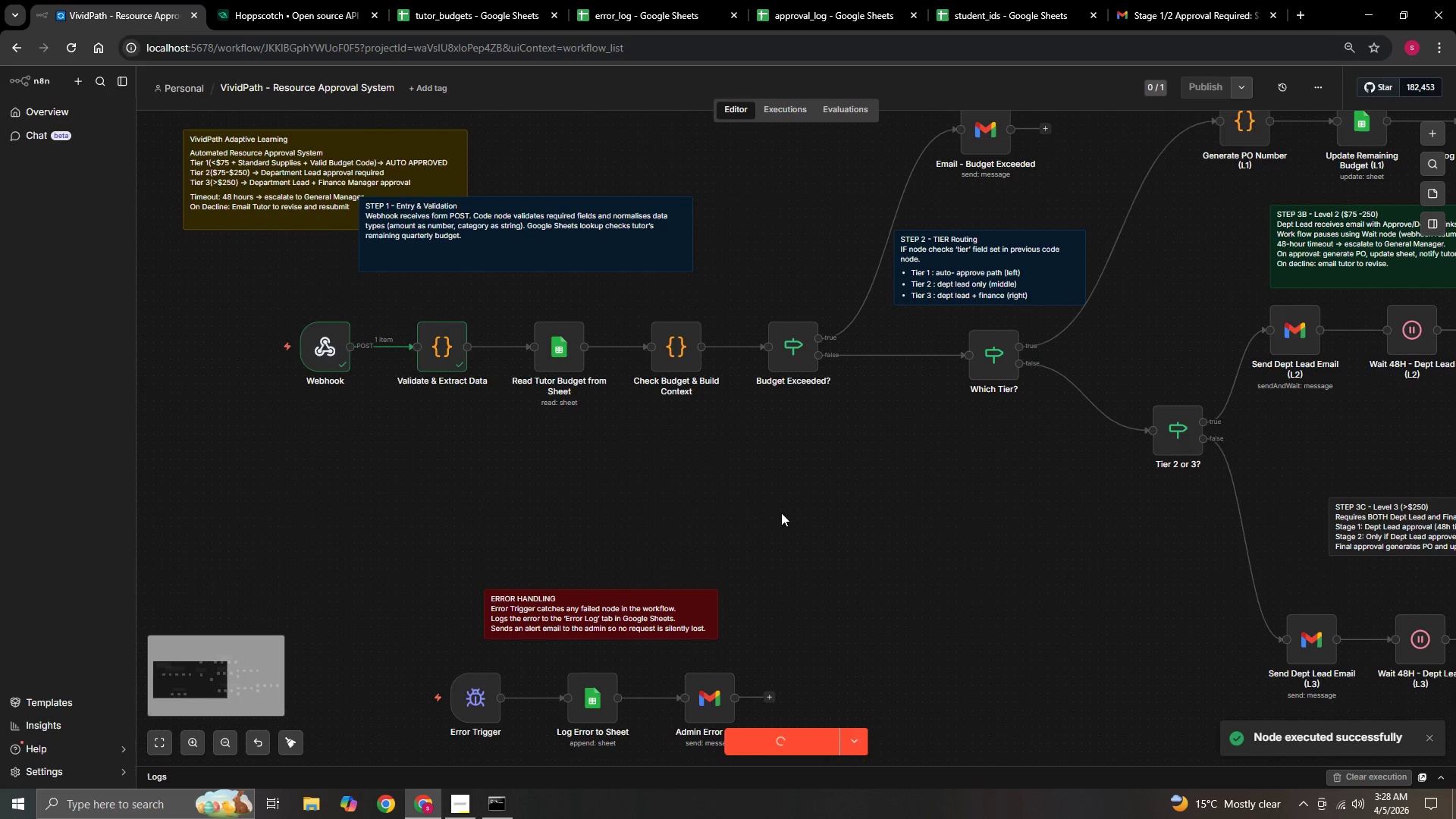 
hold_key(key=ControlLeft, duration=0.48)
left_click_drag(start_coordinate=[780, 513], to_coordinate=[636, 517])
 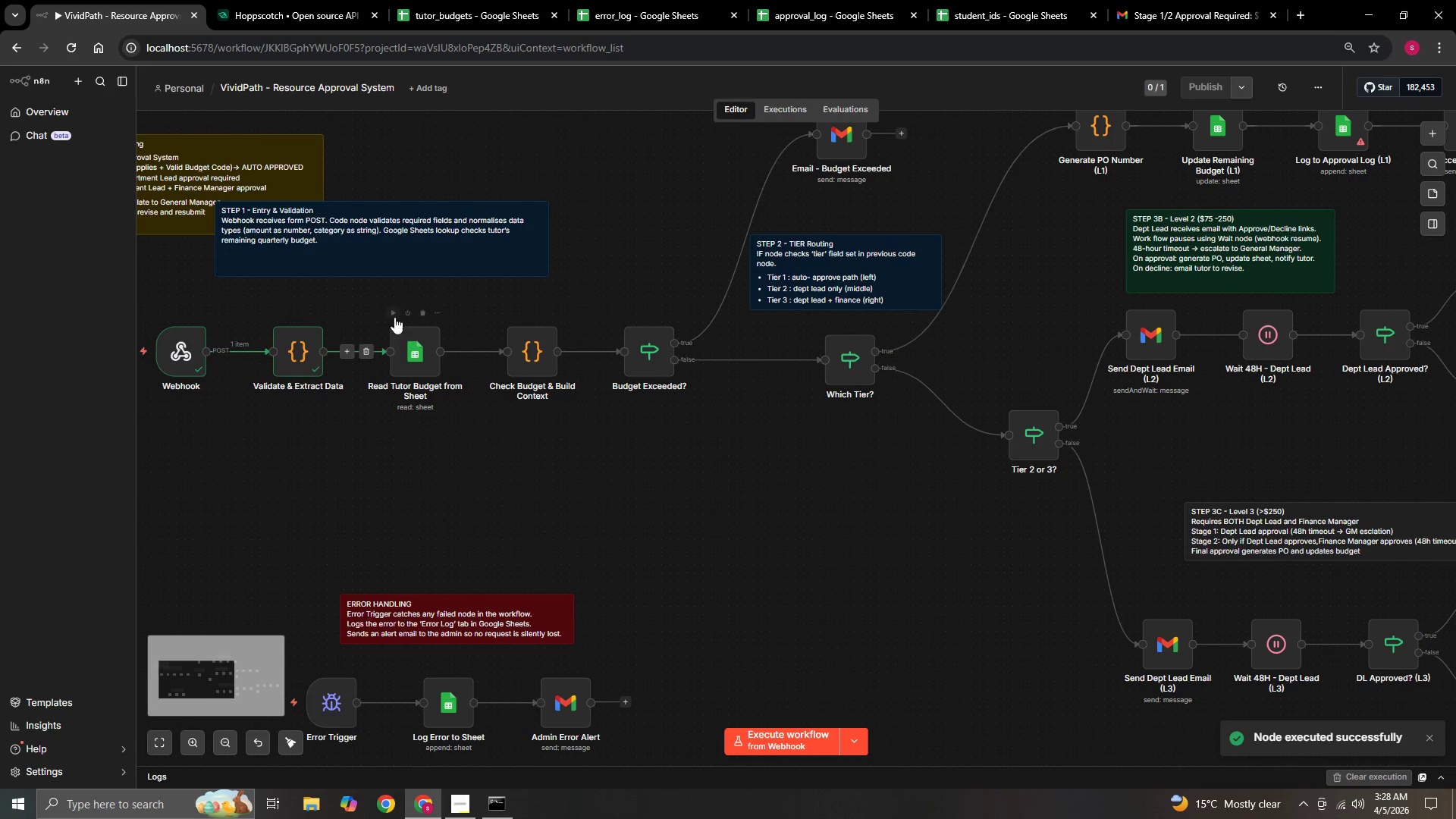 
left_click([394, 316])
 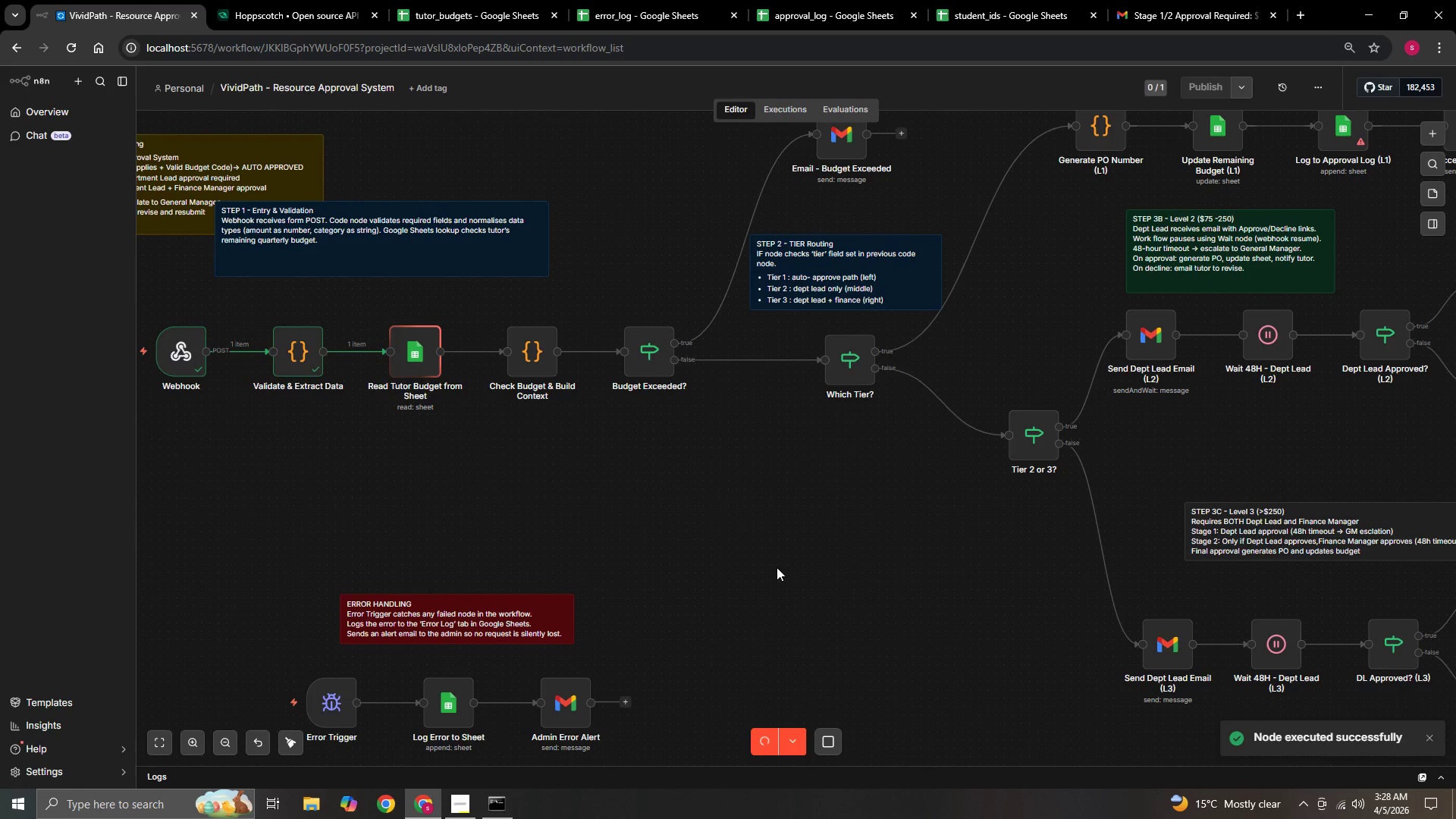 
hold_key(key=ControlLeft, duration=0.67)
left_click_drag(start_coordinate=[770, 564], to_coordinate=[648, 544])
 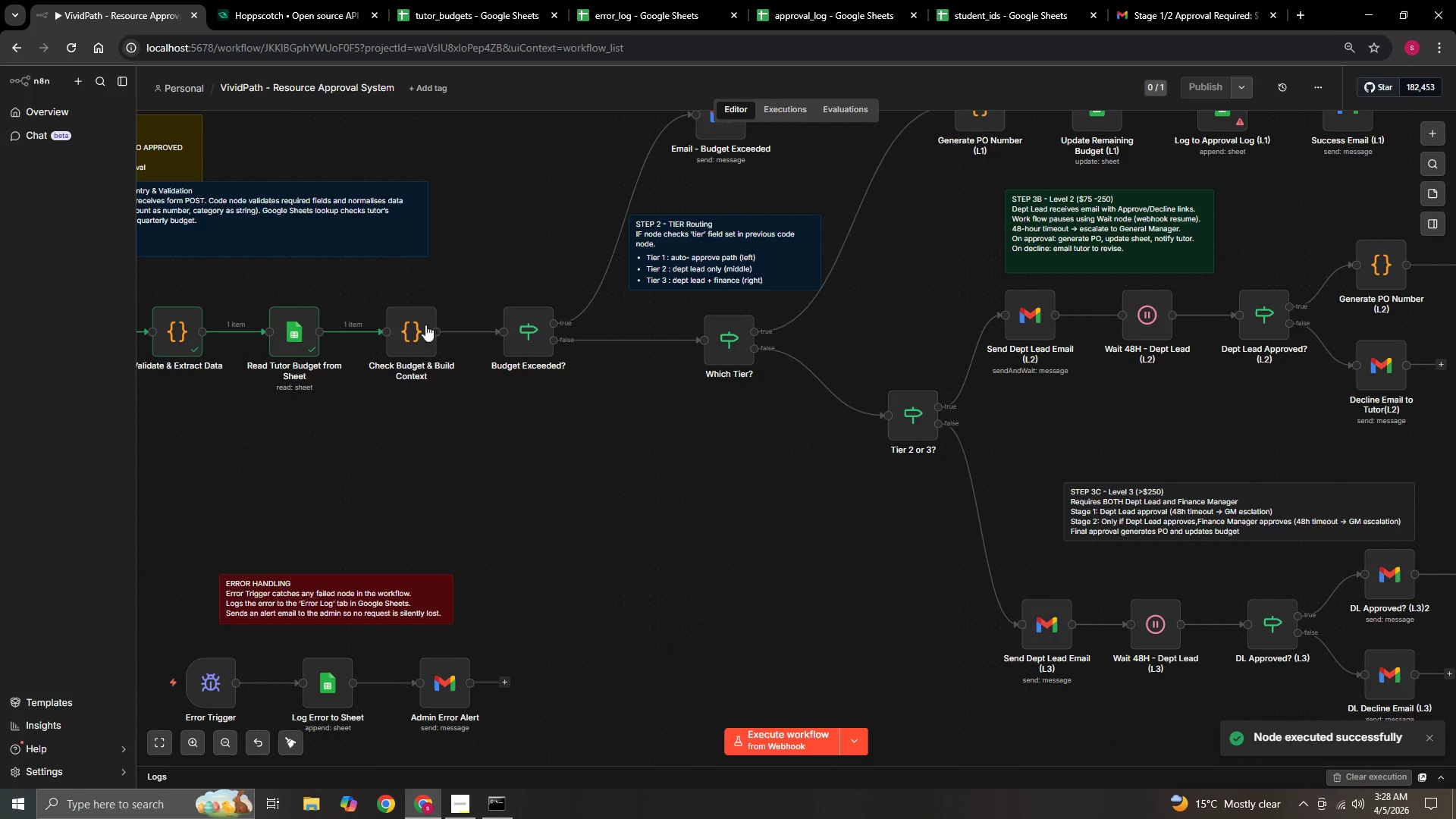 
left_click([390, 294])
 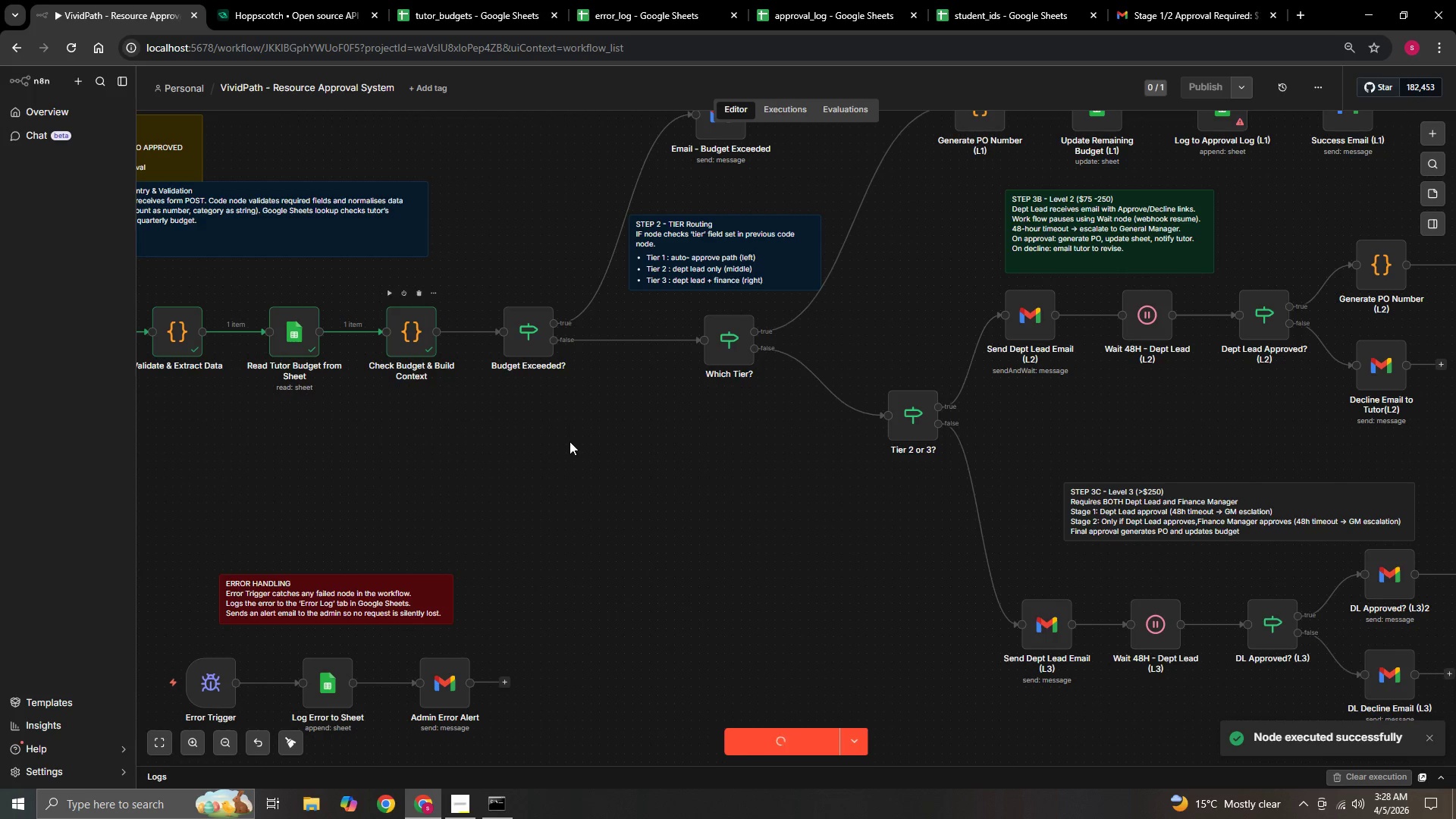 
hold_key(key=ControlLeft, duration=0.52)
left_click_drag(start_coordinate=[572, 443], to_coordinate=[572, 521])
 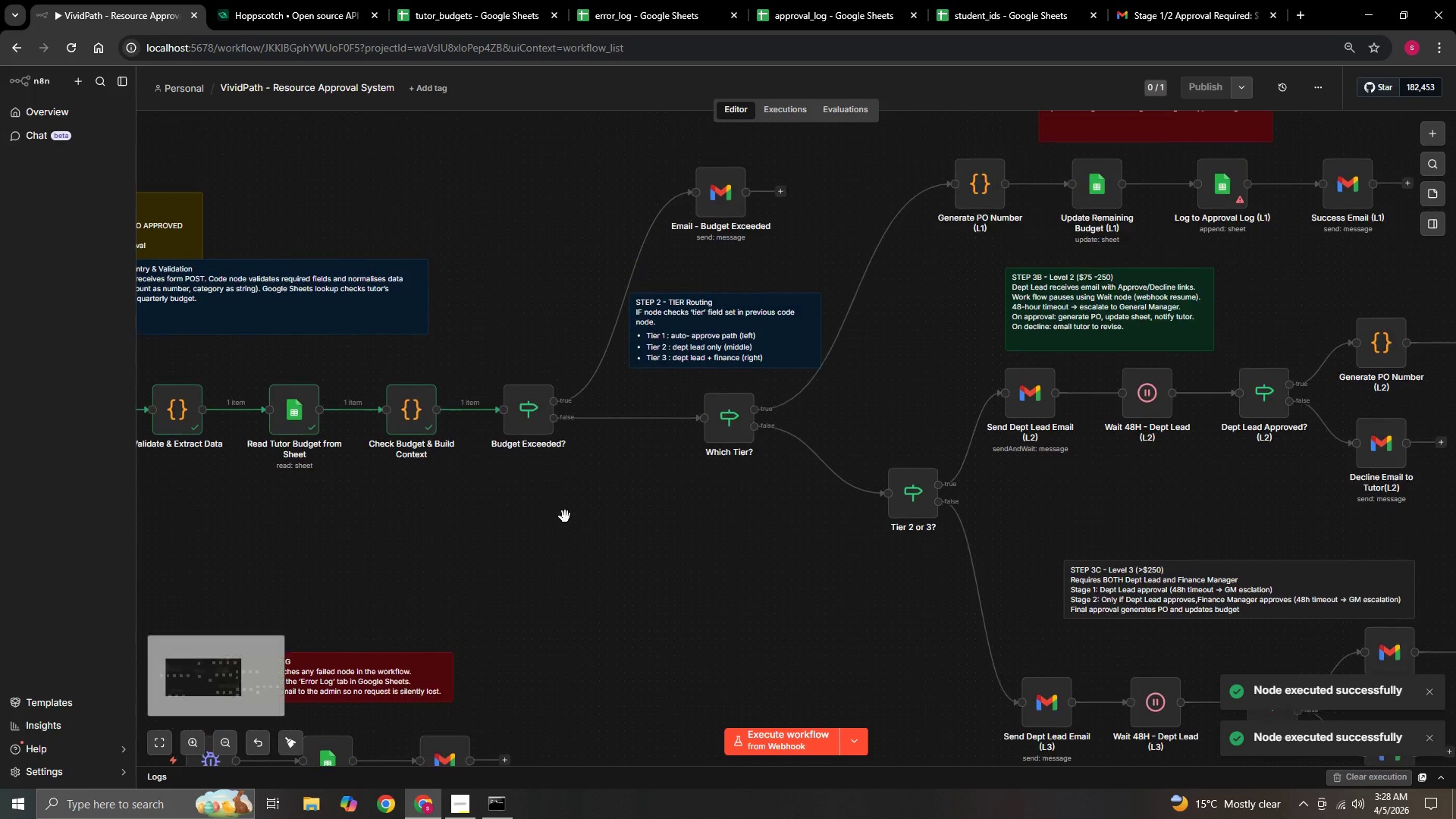 
hold_key(key=ControlLeft, duration=3.47)
left_click([504, 375])
 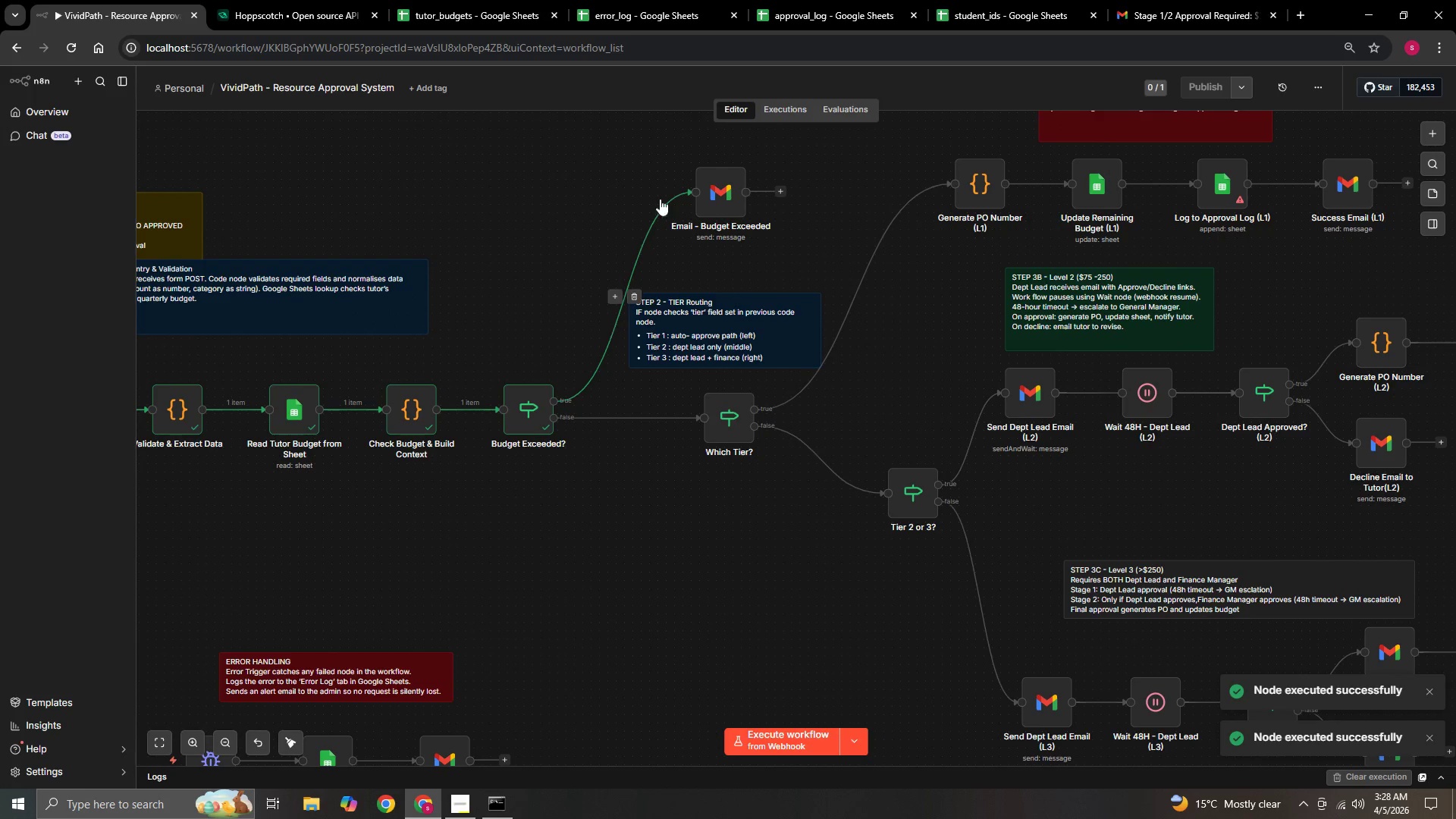 
hold_key(key=ControlLeft, duration=0.48)
left_click_drag(start_coordinate=[750, 245], to_coordinate=[731, 309])
 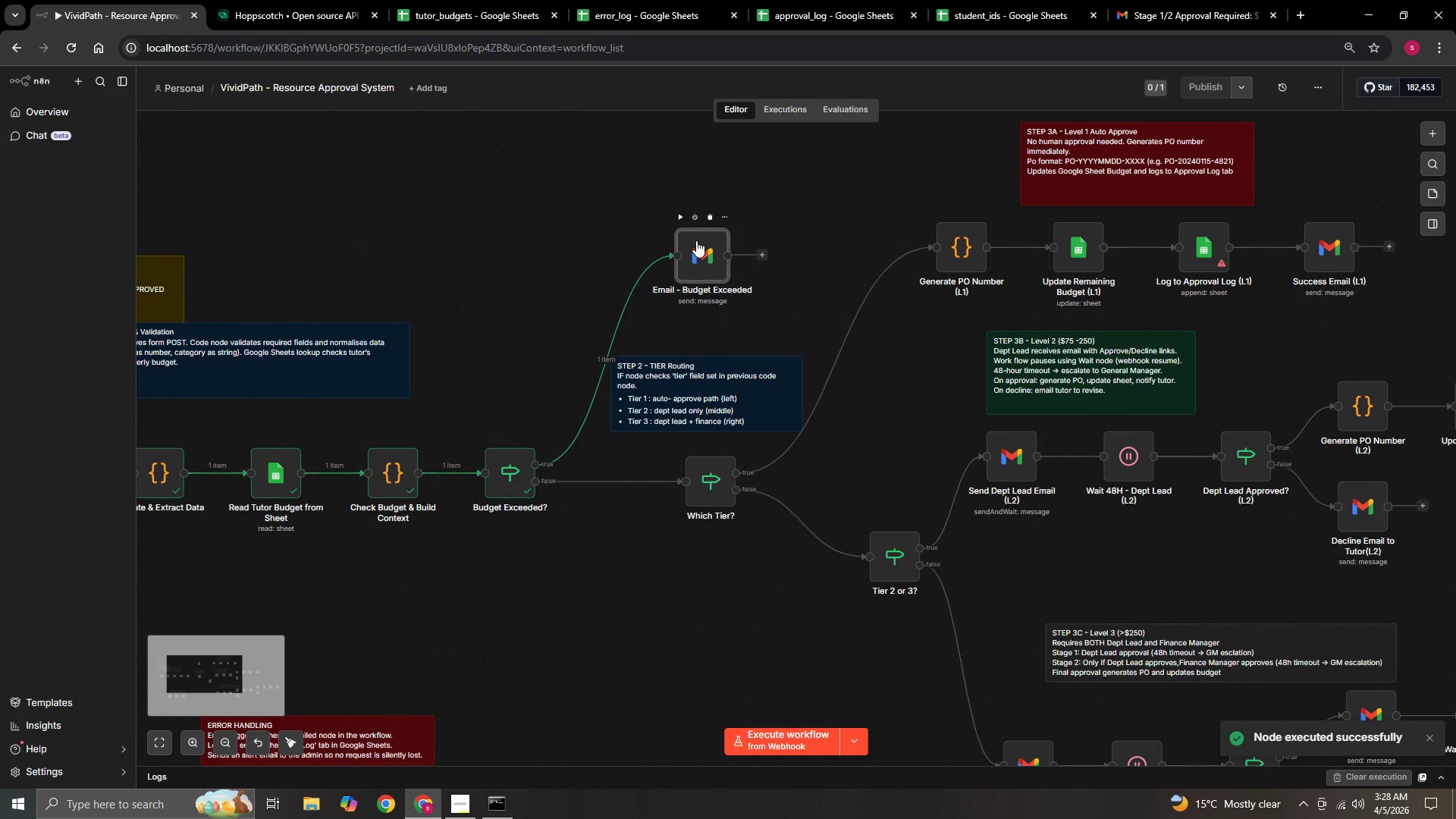 
double_click([696, 240])
 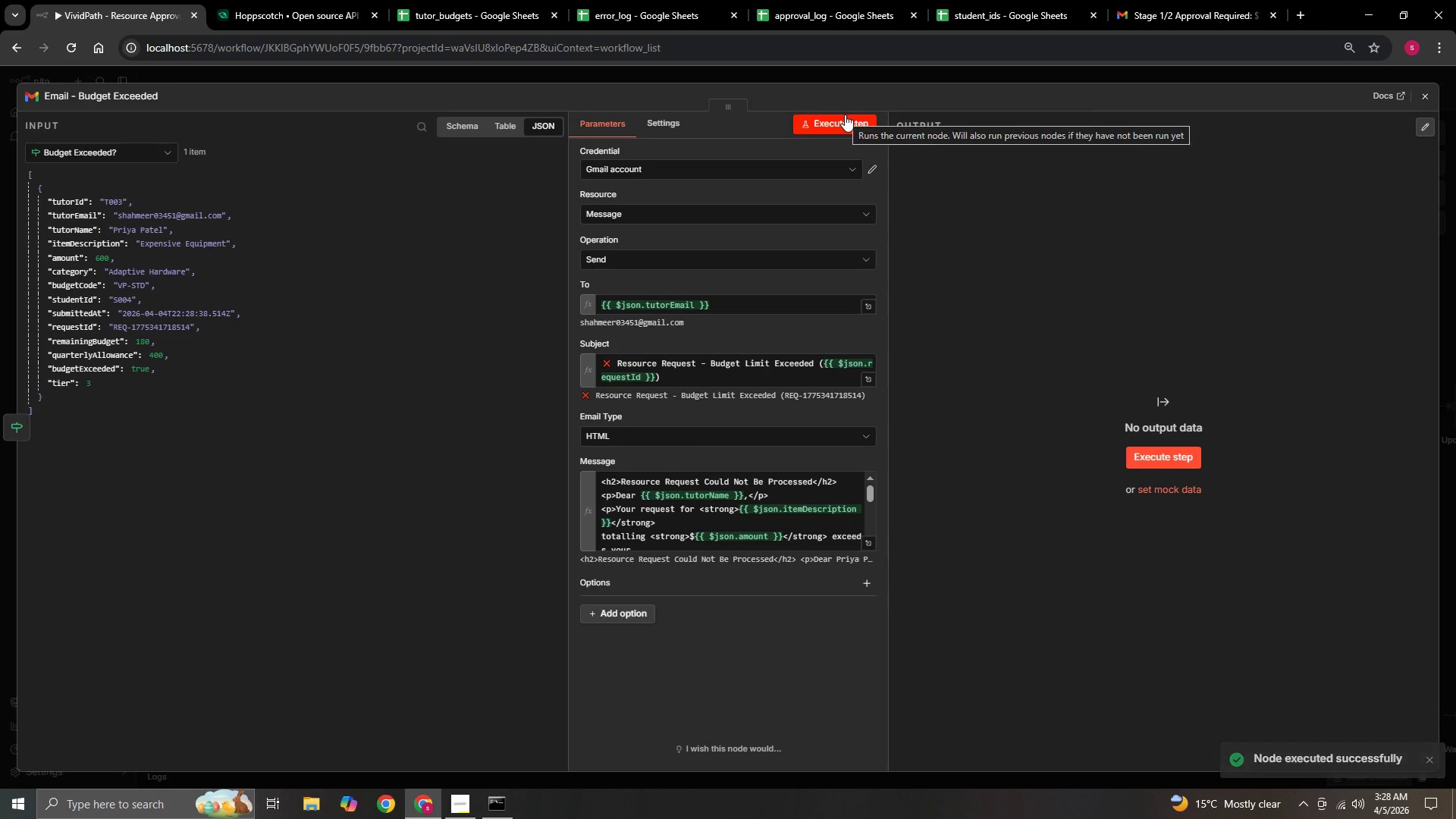 
left_click([845, 115])
 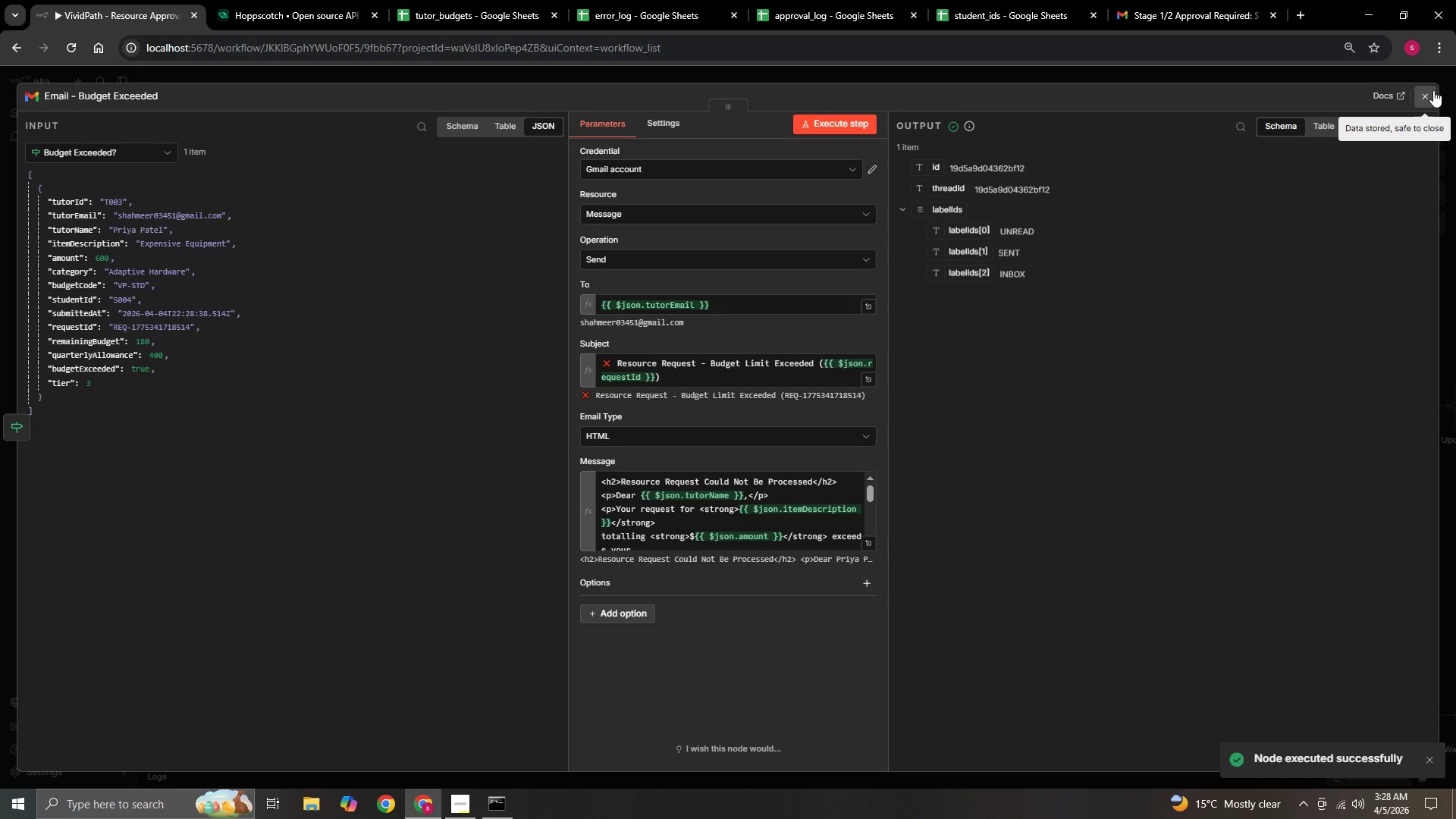 
hold_key(key=ControlLeft, duration=0.38)
left_click([1433, 90])
 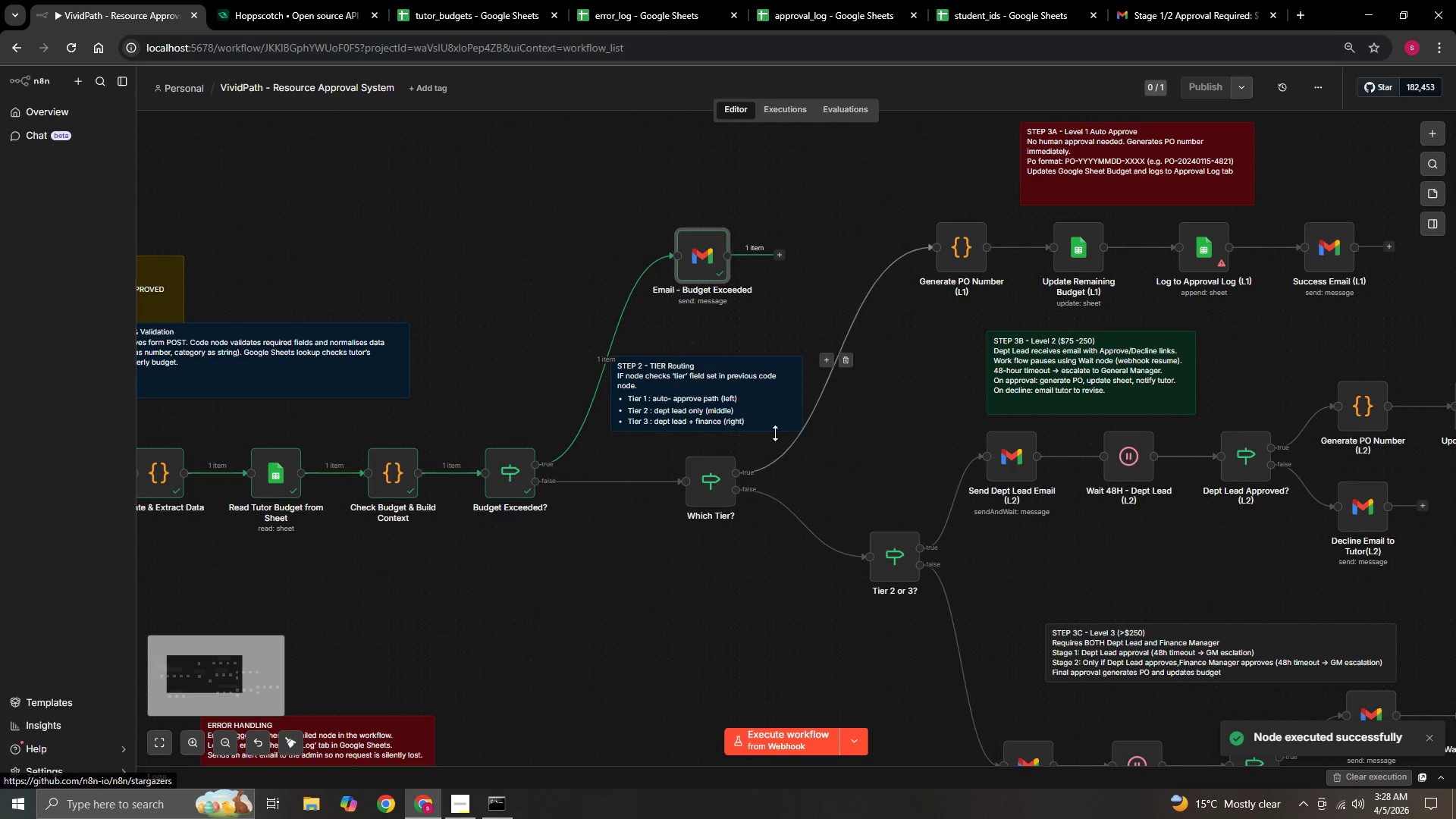 
hold_key(key=ControlLeft, duration=1.51)
scroll: coordinate [865, 431], scroll_direction: down, amount: 2.0
 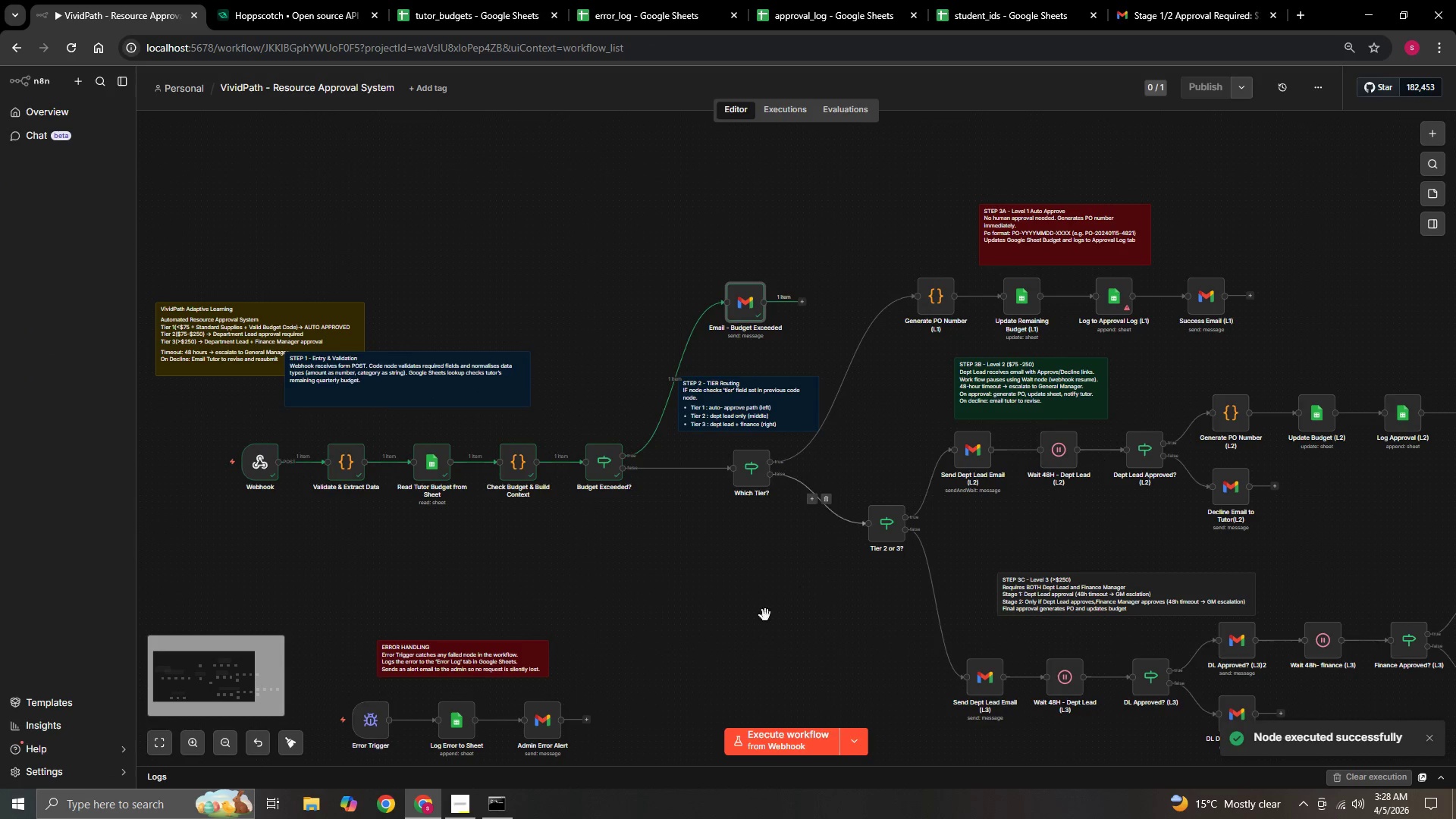 
left_click_drag(start_coordinate=[751, 628], to_coordinate=[823, 607])
 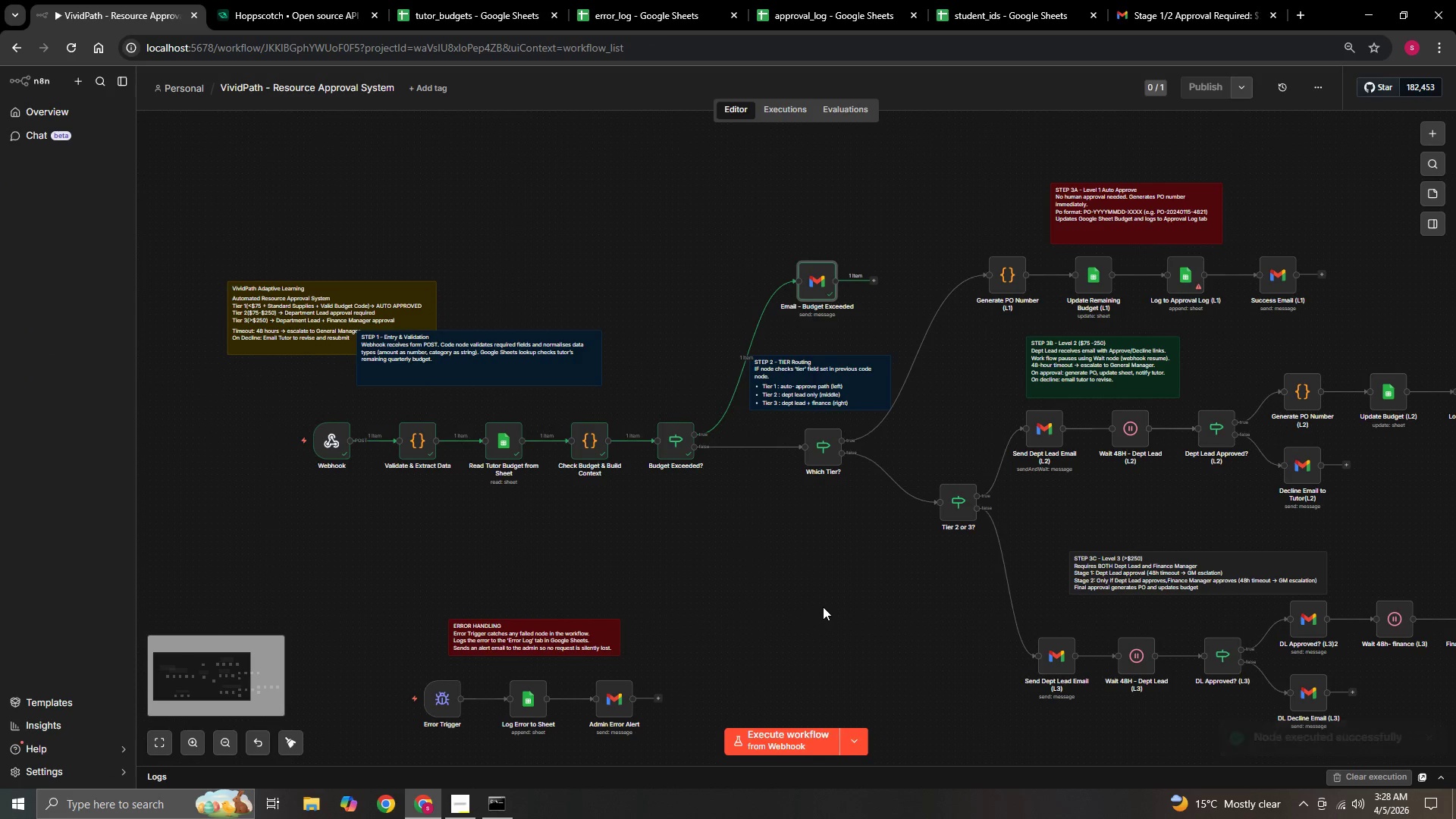 
key(Control+ControlLeft)
 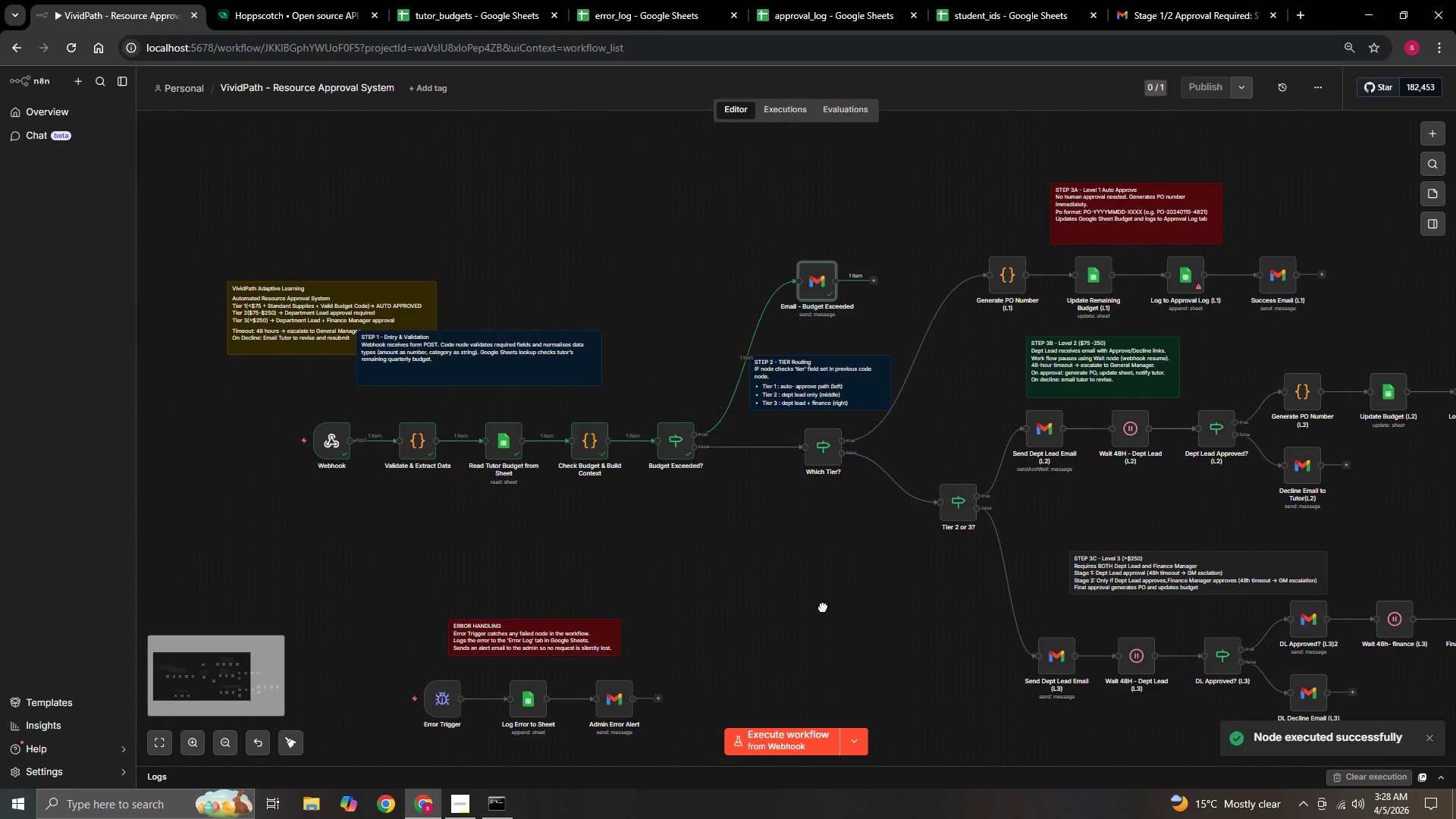 
key(Control+ControlLeft)
 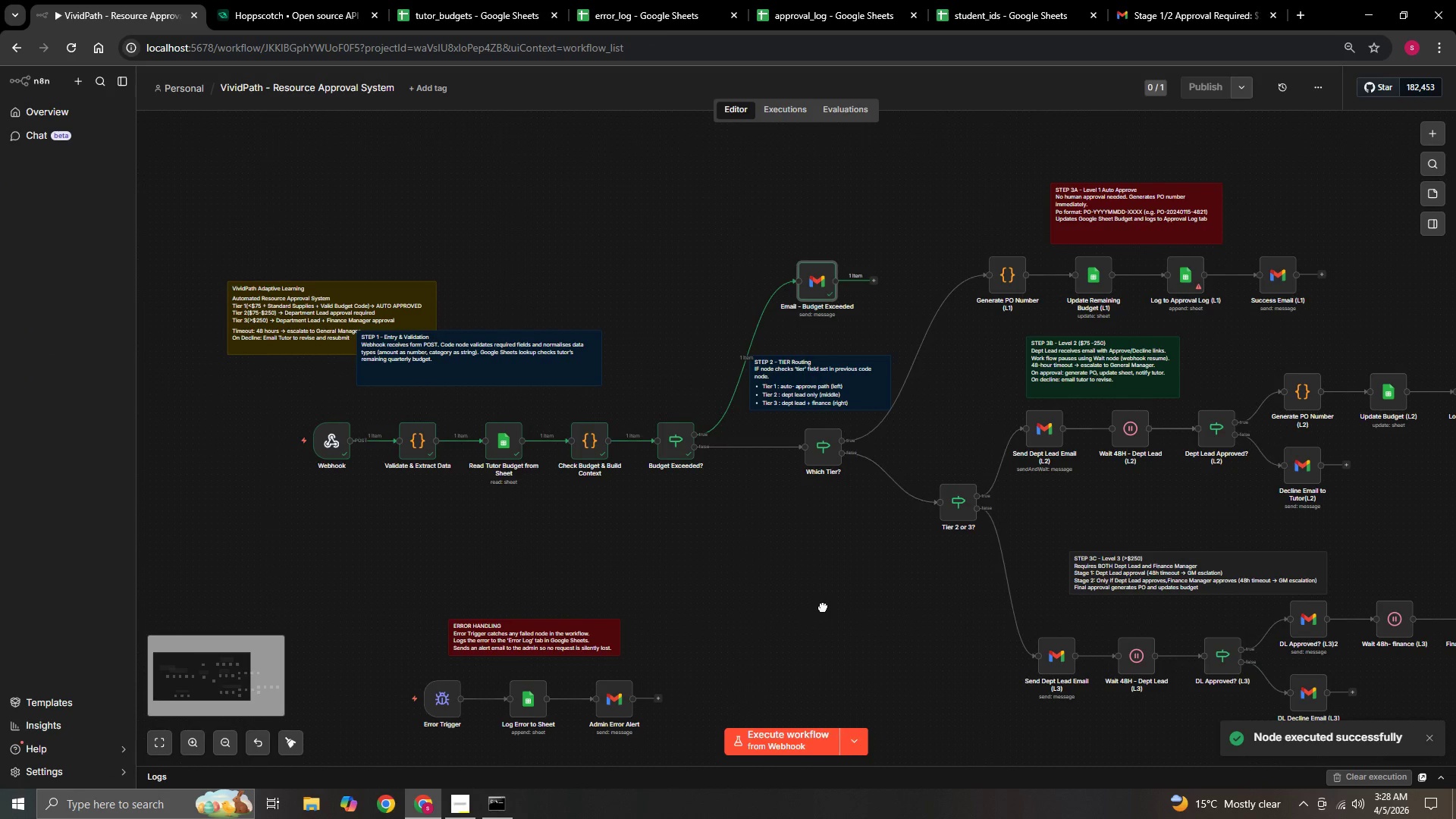 
key(Control+ControlLeft)
 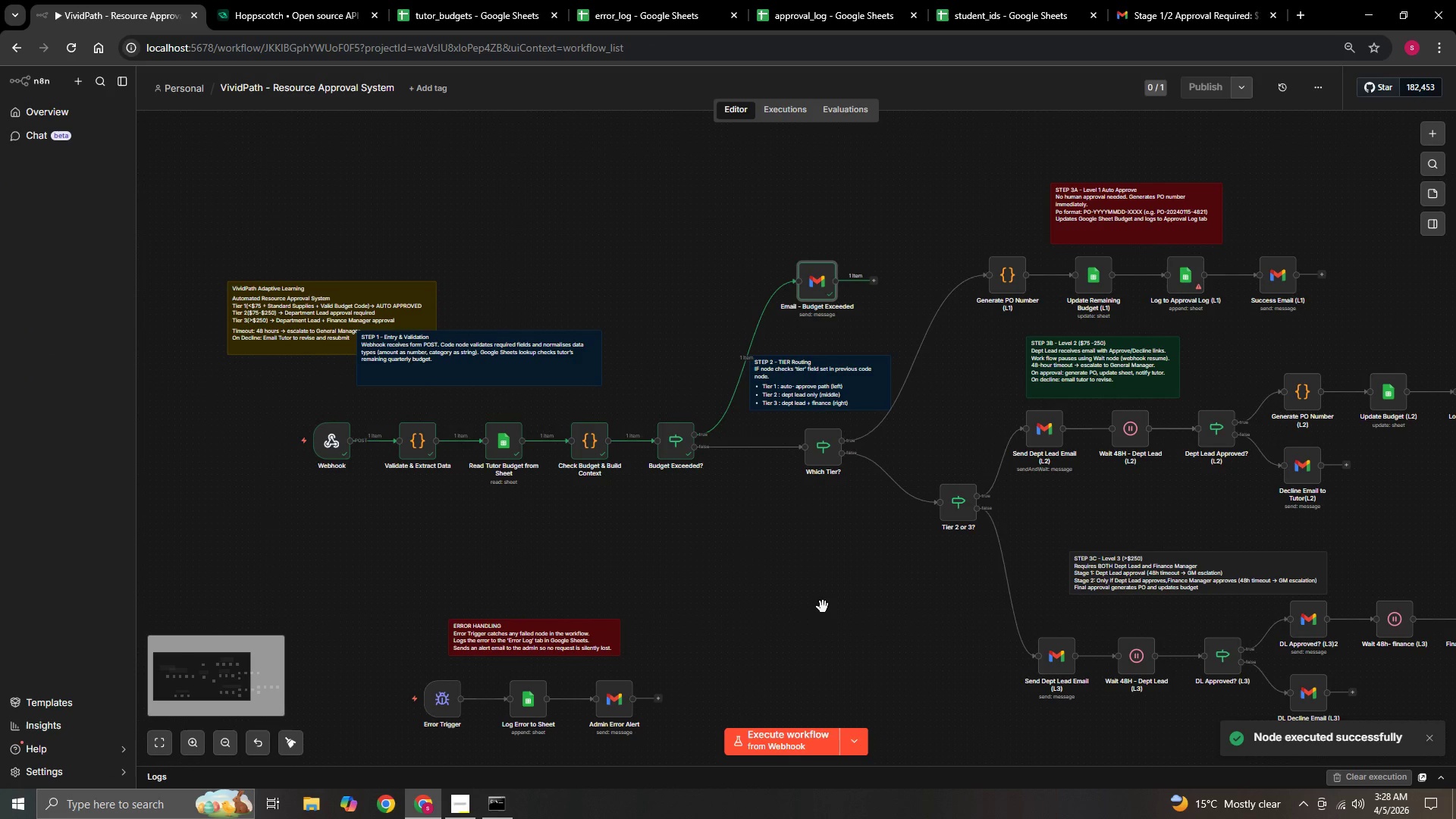 
key(Control+ControlLeft)
 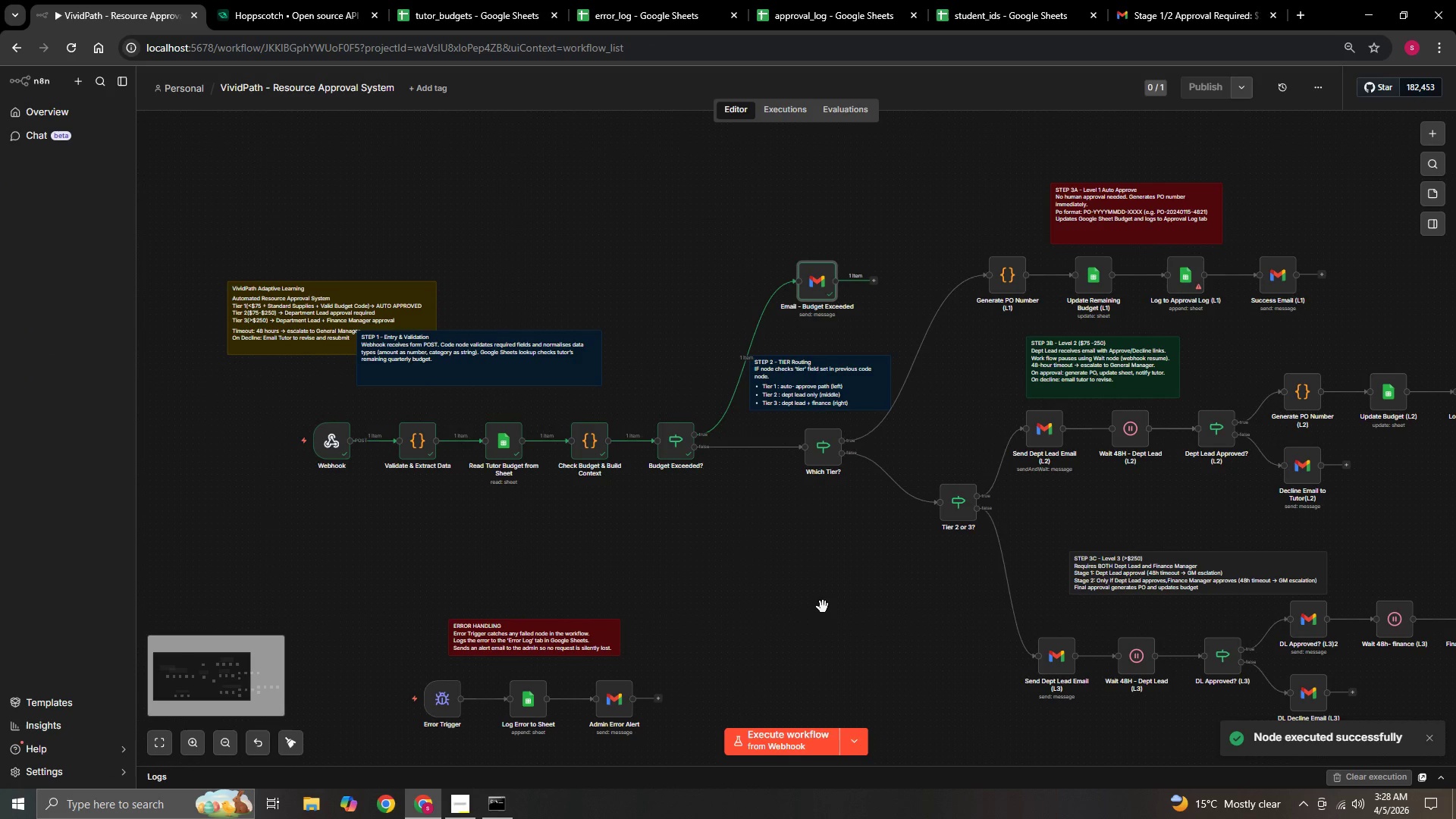 
key(Control+ControlLeft)
 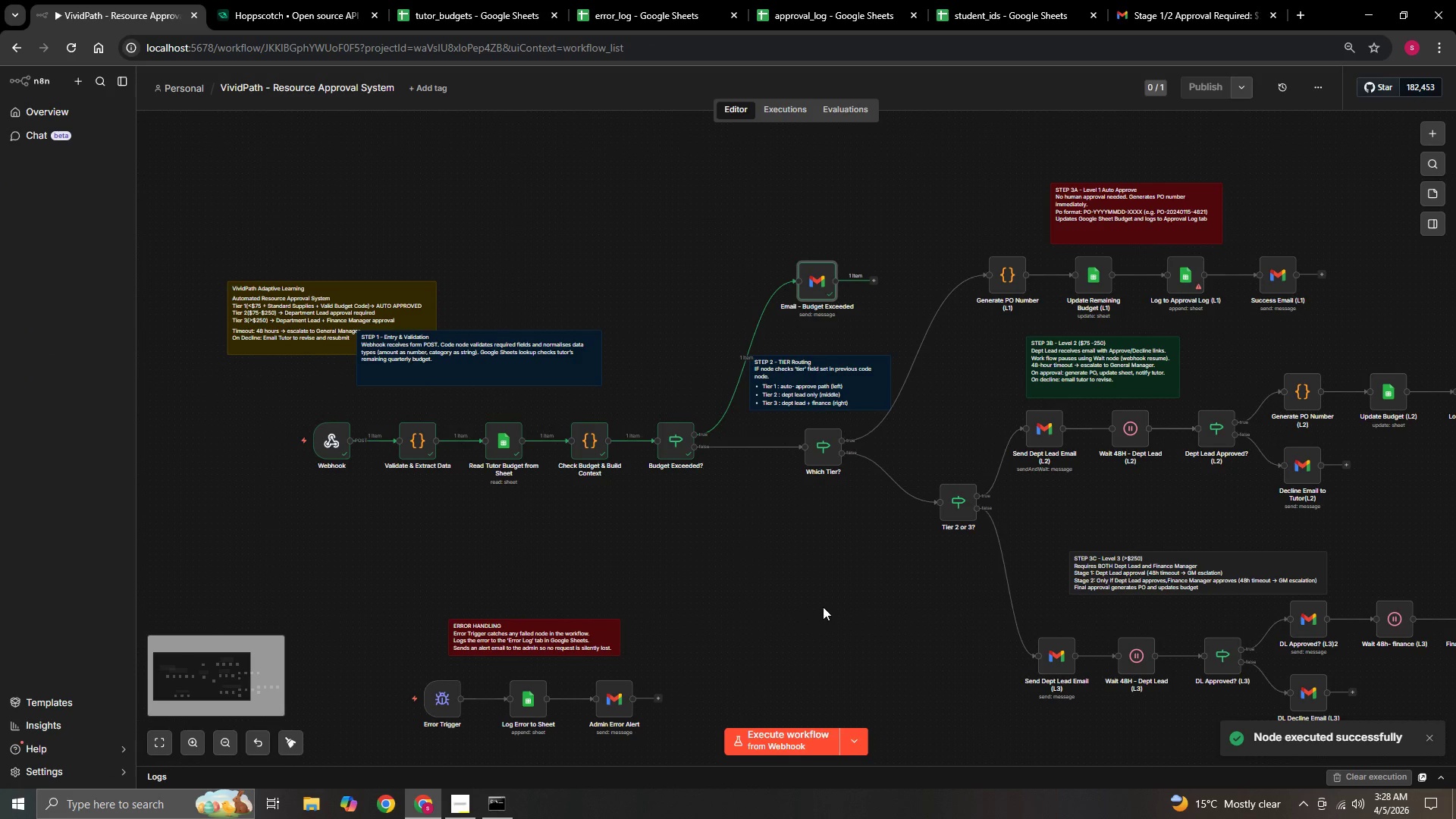 
key(Control+ControlLeft)
 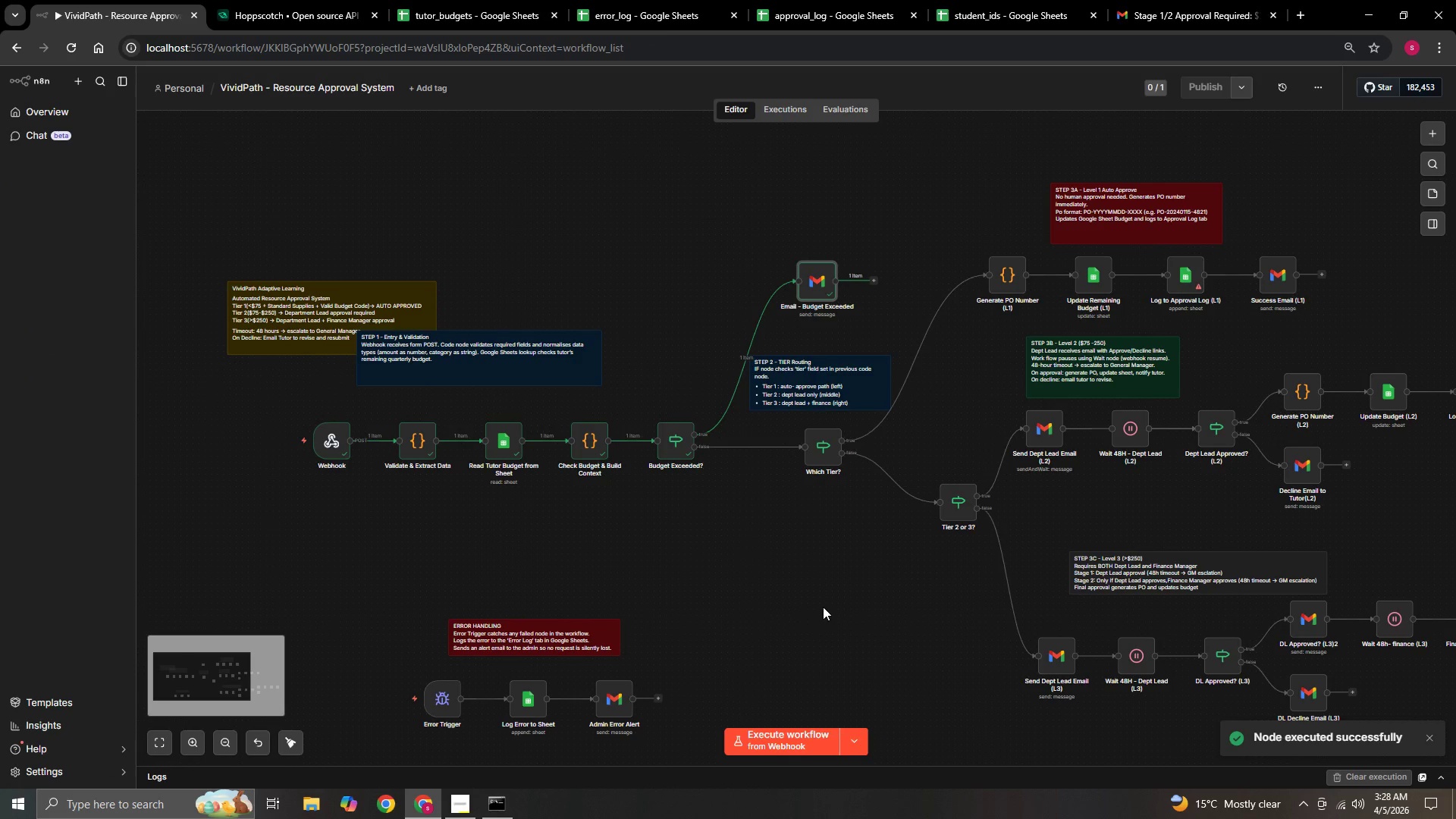 
key(Control+ControlLeft)
 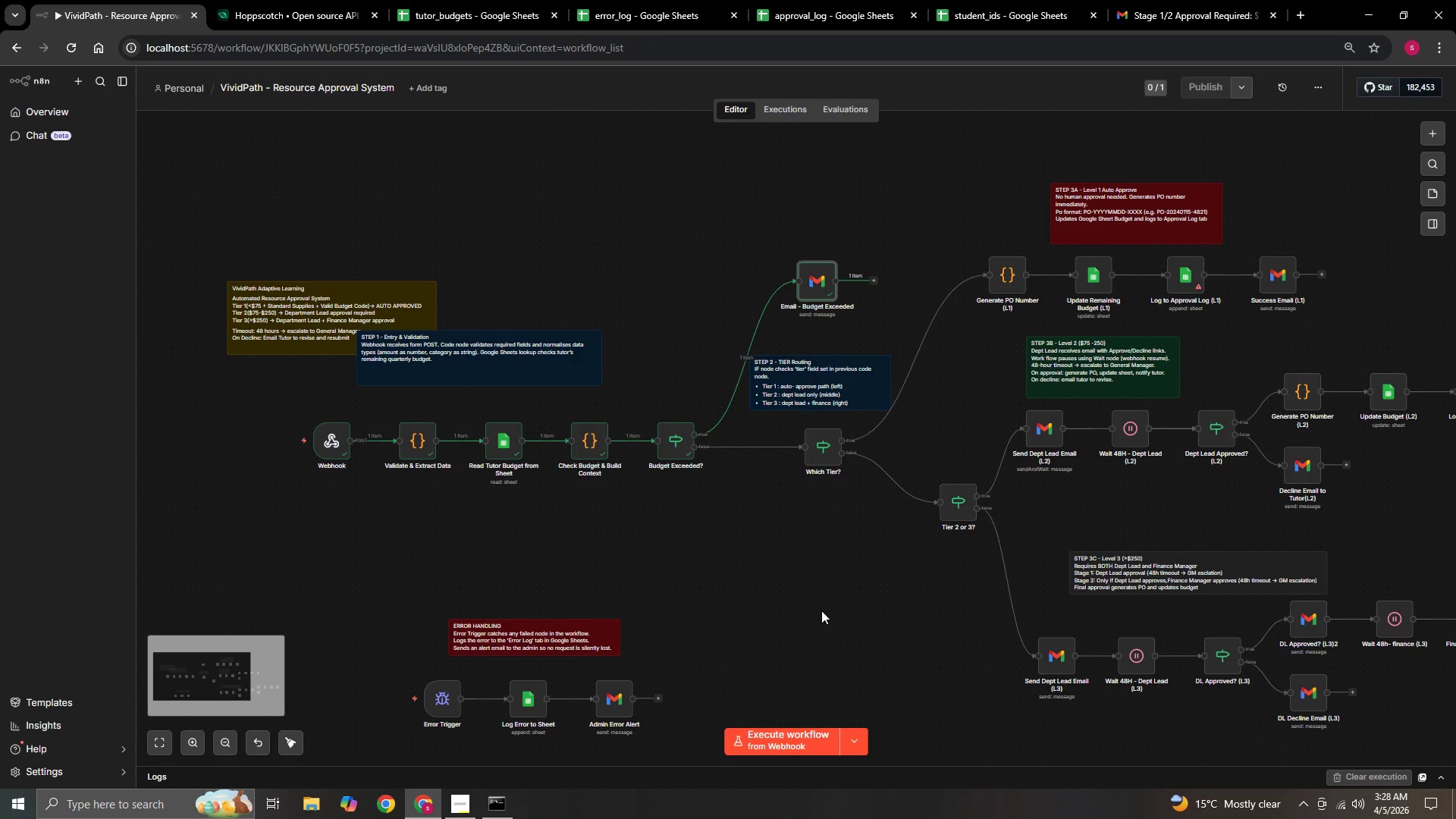 
hold_key(key=ControlLeft, duration=1.53)
left_click_drag(start_coordinate=[817, 618], to_coordinate=[455, 581])
 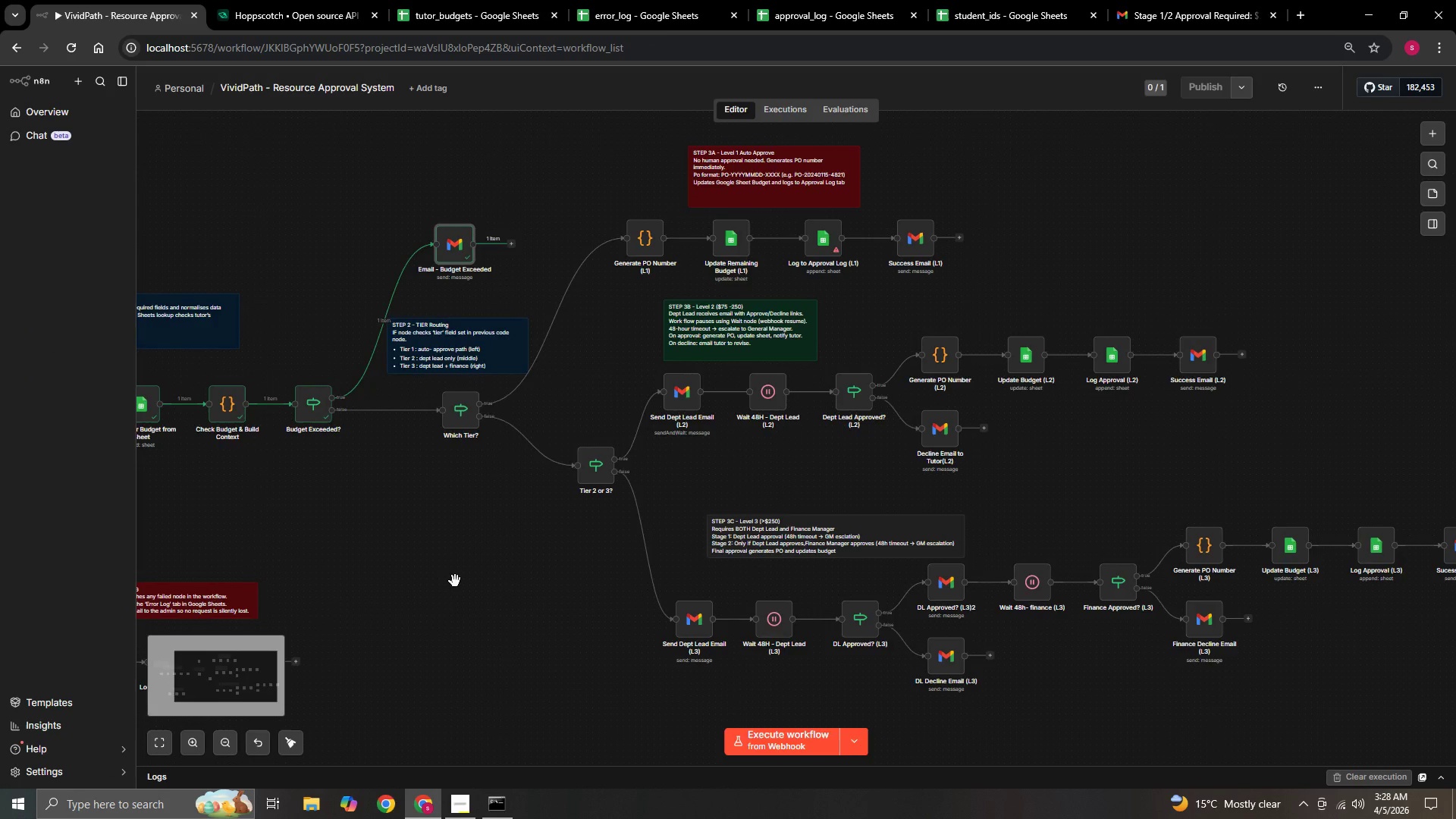 
hold_key(key=ControlLeft, duration=1.51)
scroll: coordinate [455, 581], scroll_direction: down, amount: 1.0
 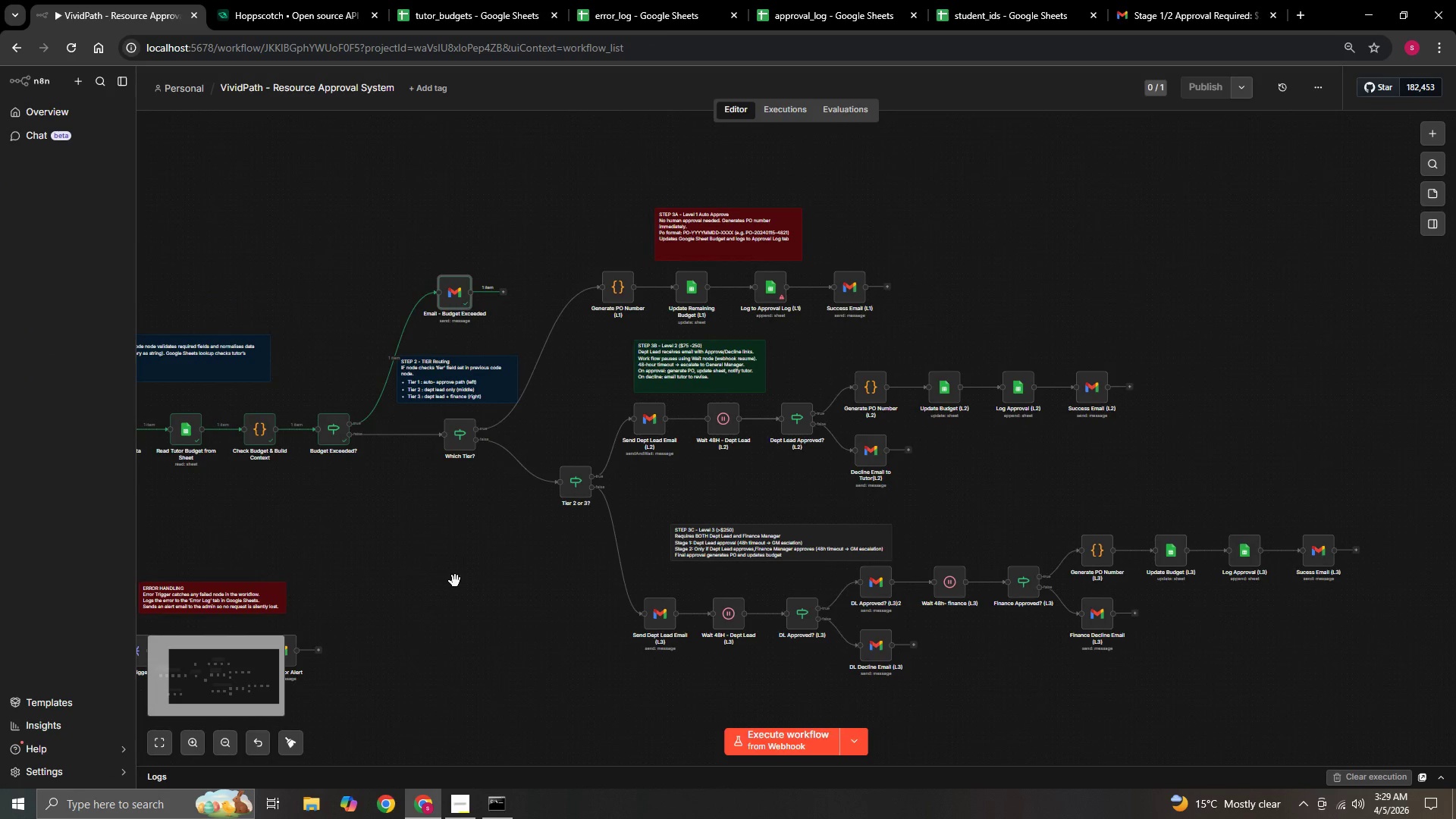 
left_click_drag(start_coordinate=[455, 581], to_coordinate=[631, 513])
 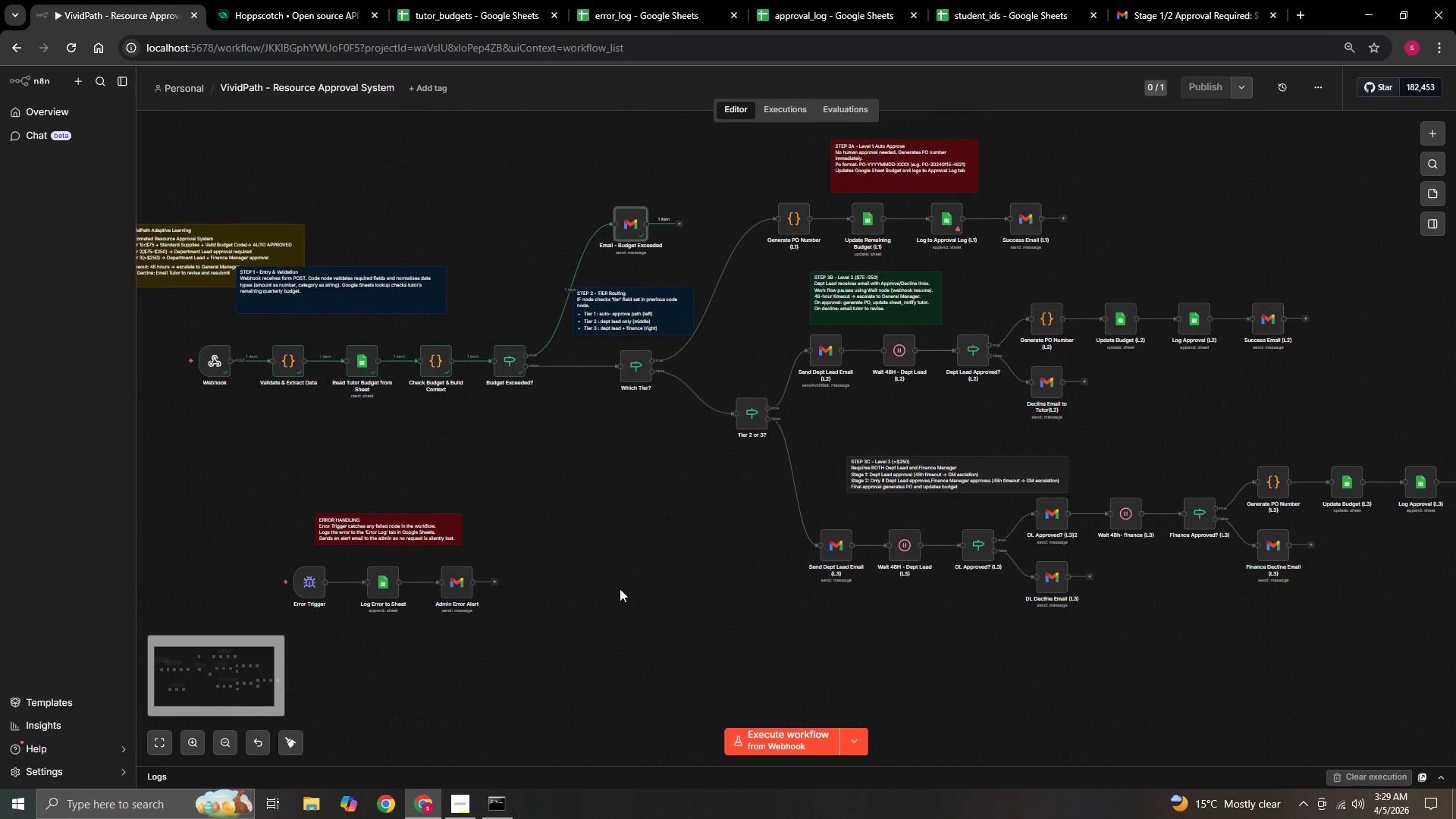 
hold_key(key=ControlLeft, duration=0.62)
 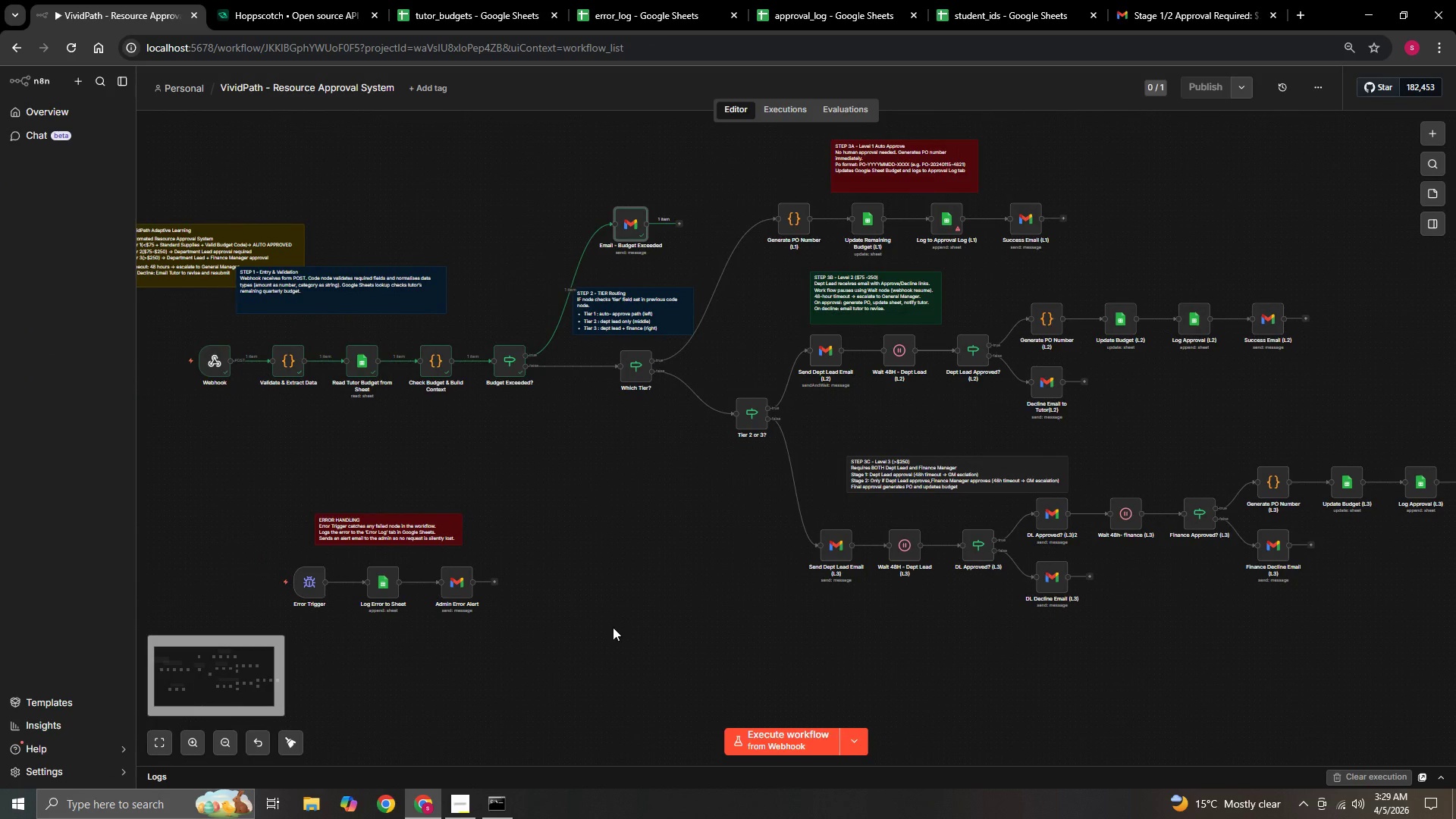 
hold_key(key=ControlLeft, duration=1.33)
left_click_drag(start_coordinate=[538, 657], to_coordinate=[902, 606])
 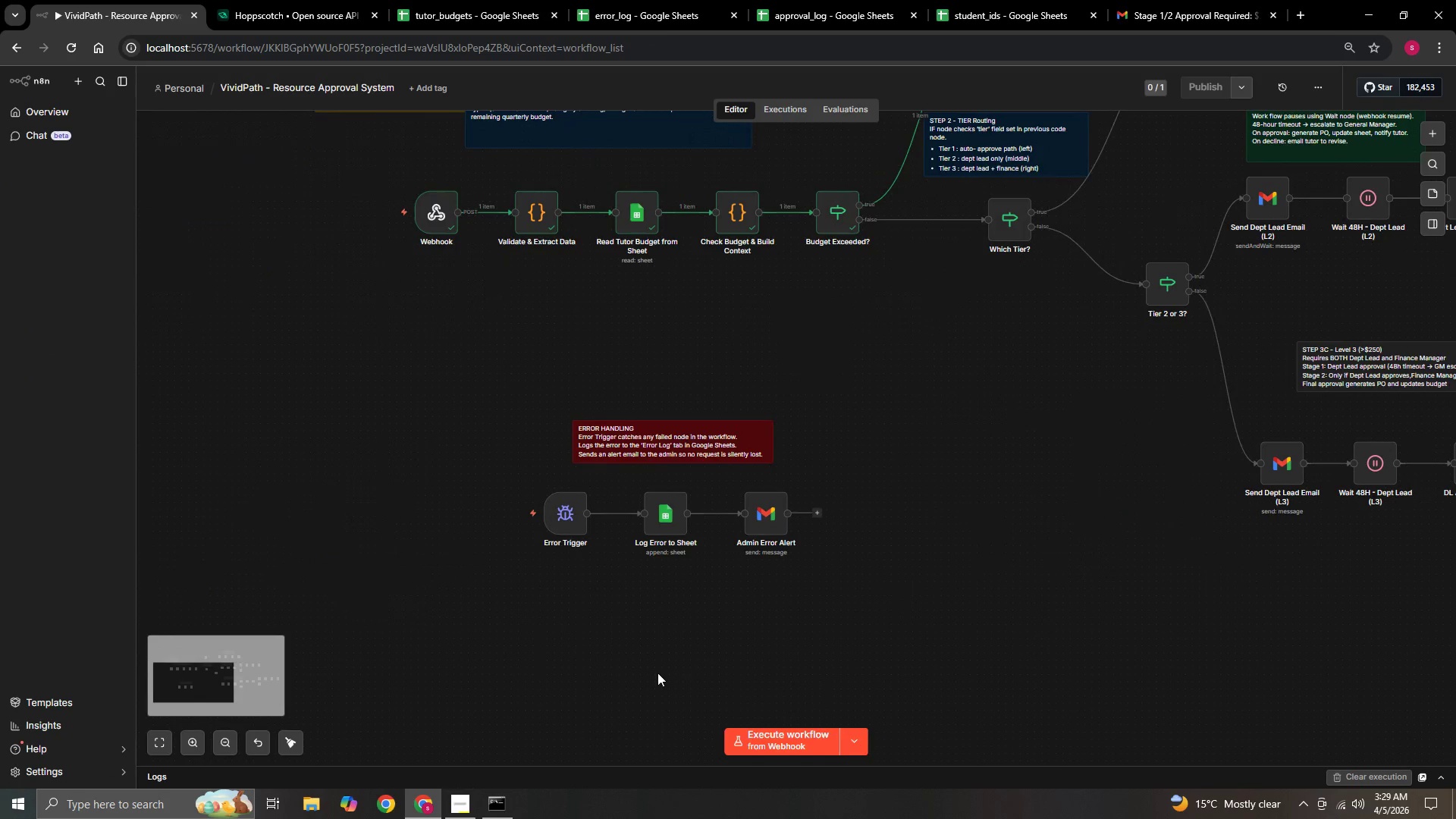 
scroll: coordinate [613, 632], scroll_direction: up, amount: 2.0
 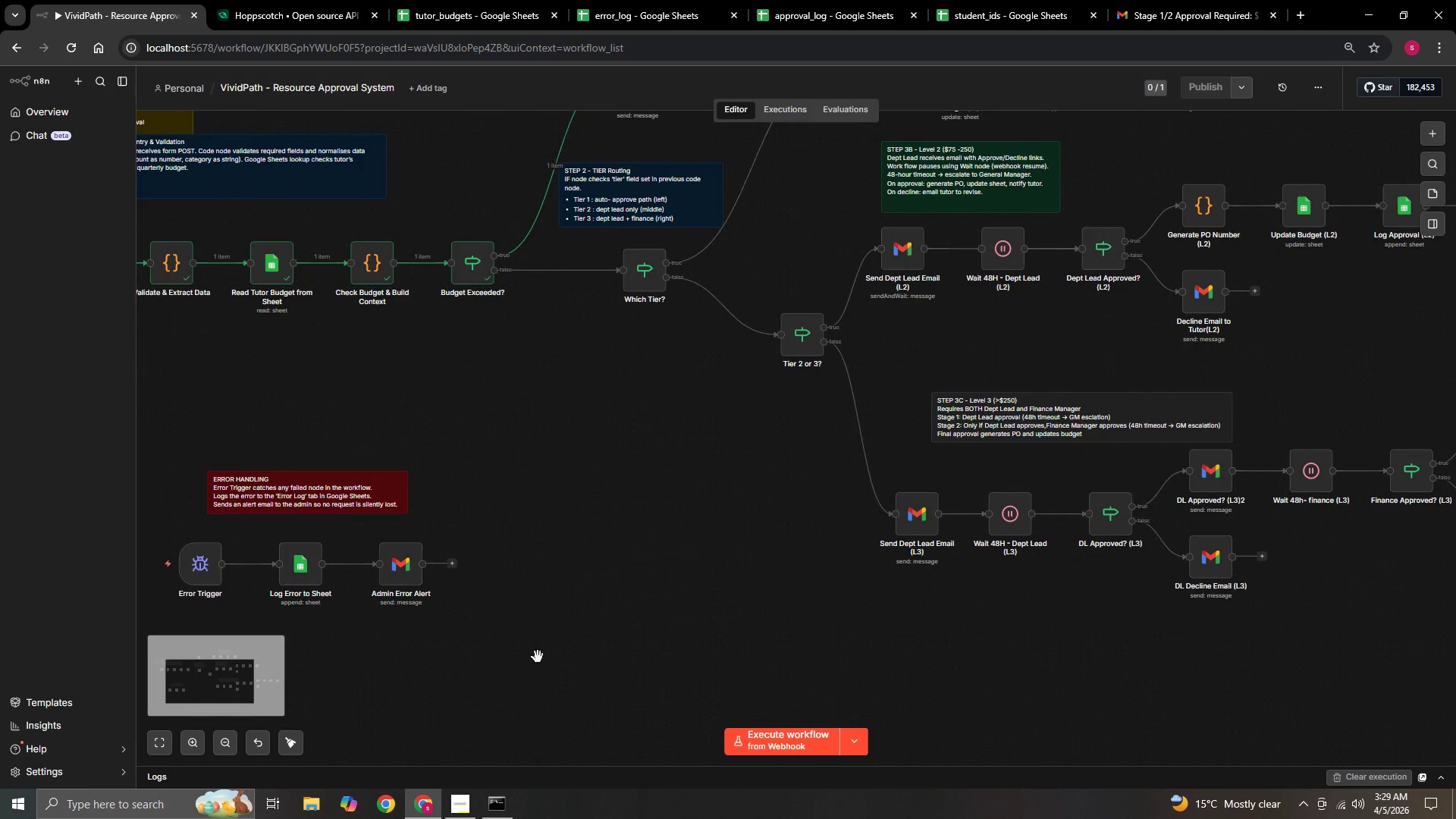 
left_click_drag(start_coordinate=[654, 673], to_coordinate=[733, 673])
 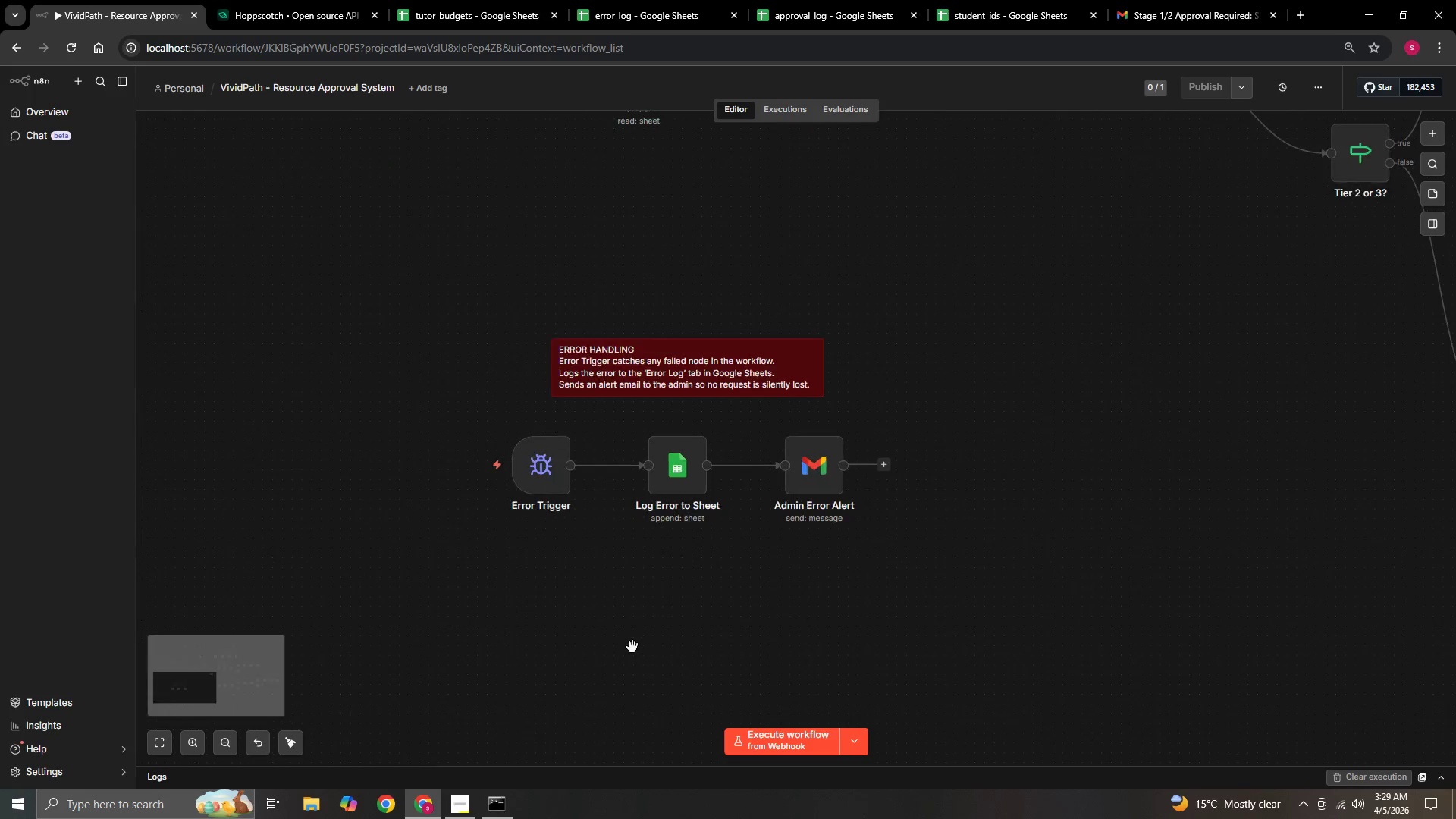 
hold_key(key=ControlLeft, duration=1.5)
left_click_drag(start_coordinate=[491, 594], to_coordinate=[524, 673])
 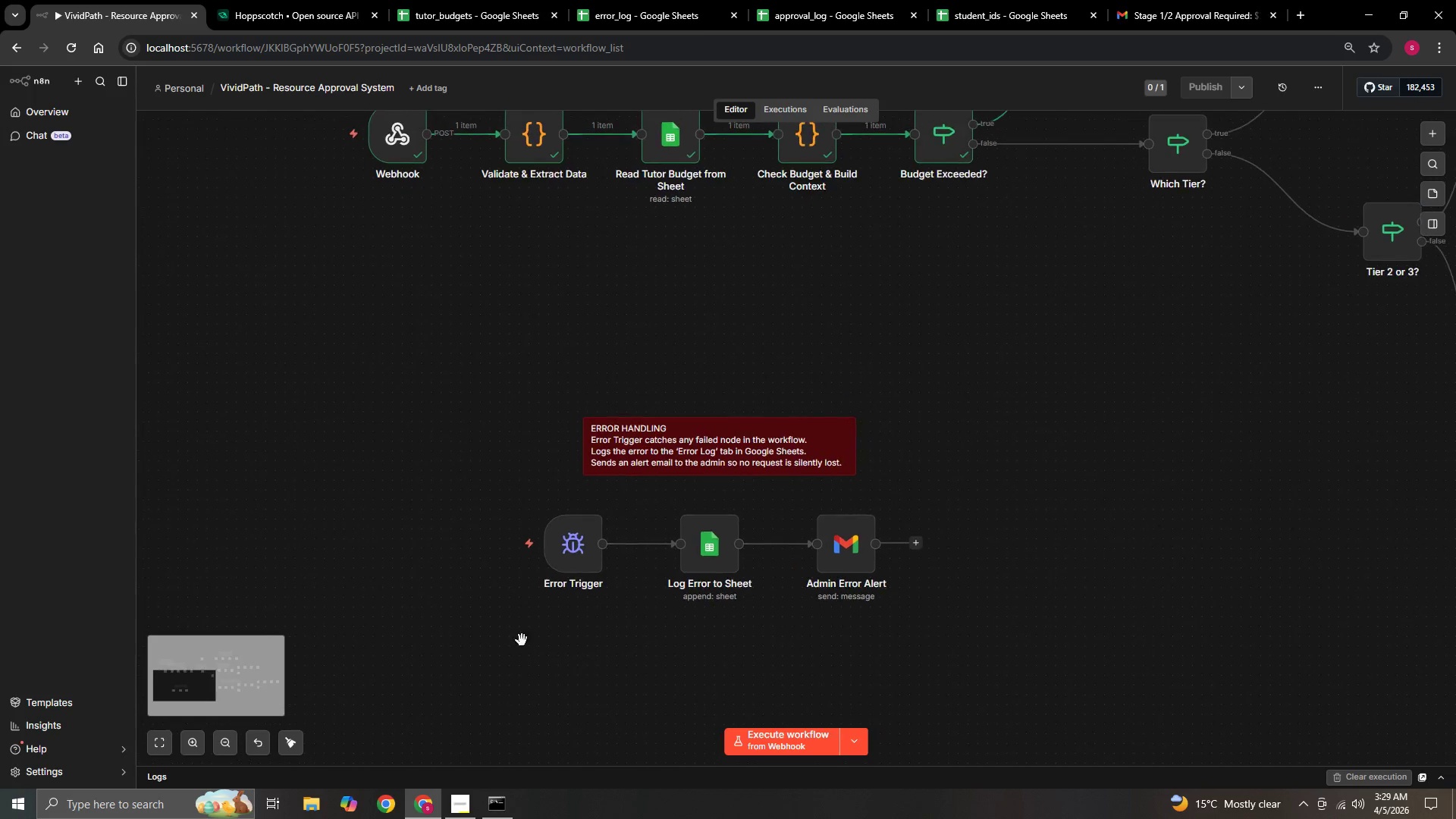 
scroll: coordinate [632, 647], scroll_direction: up, amount: 2.0
 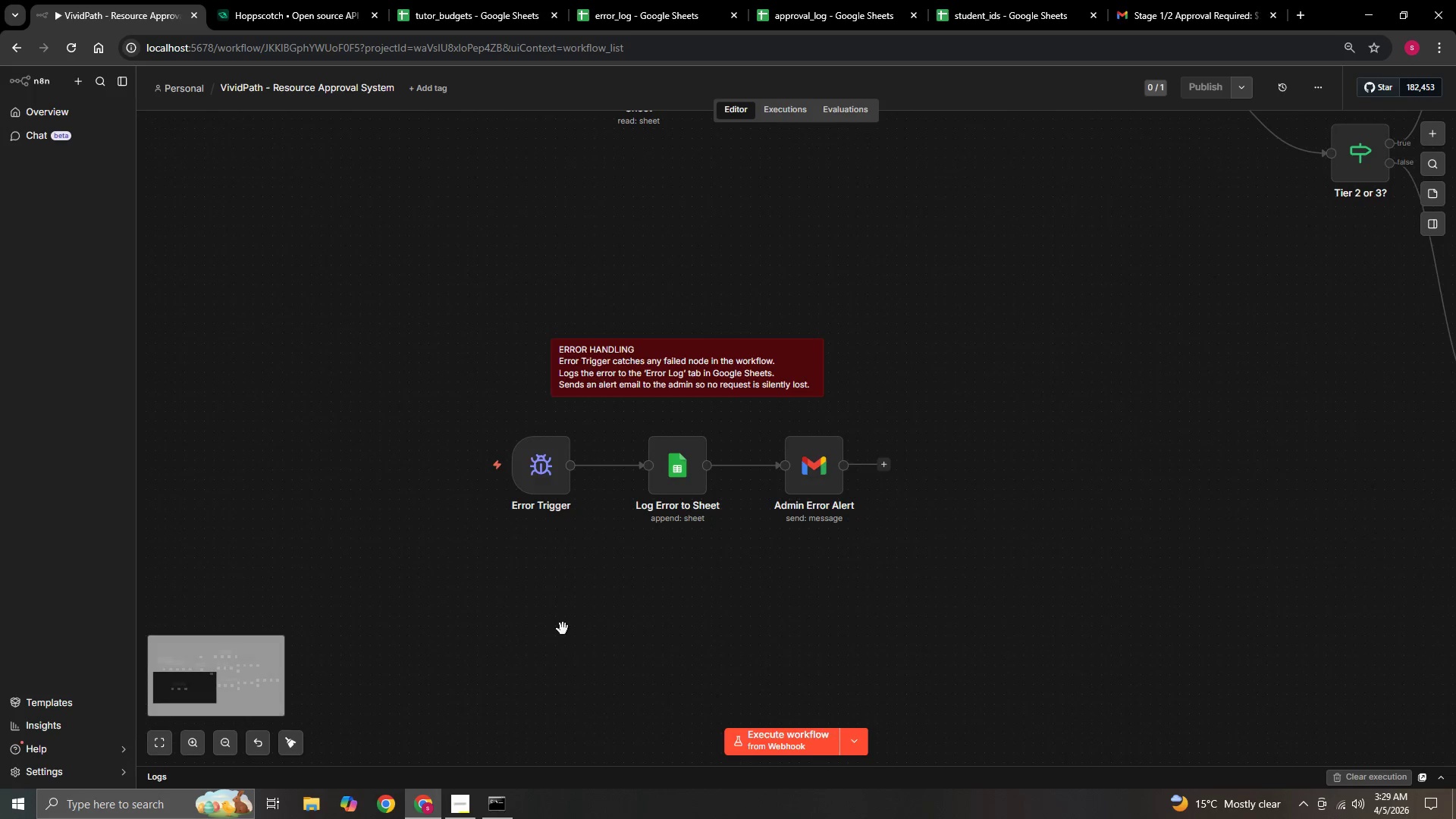 
key(Control+ControlLeft)
 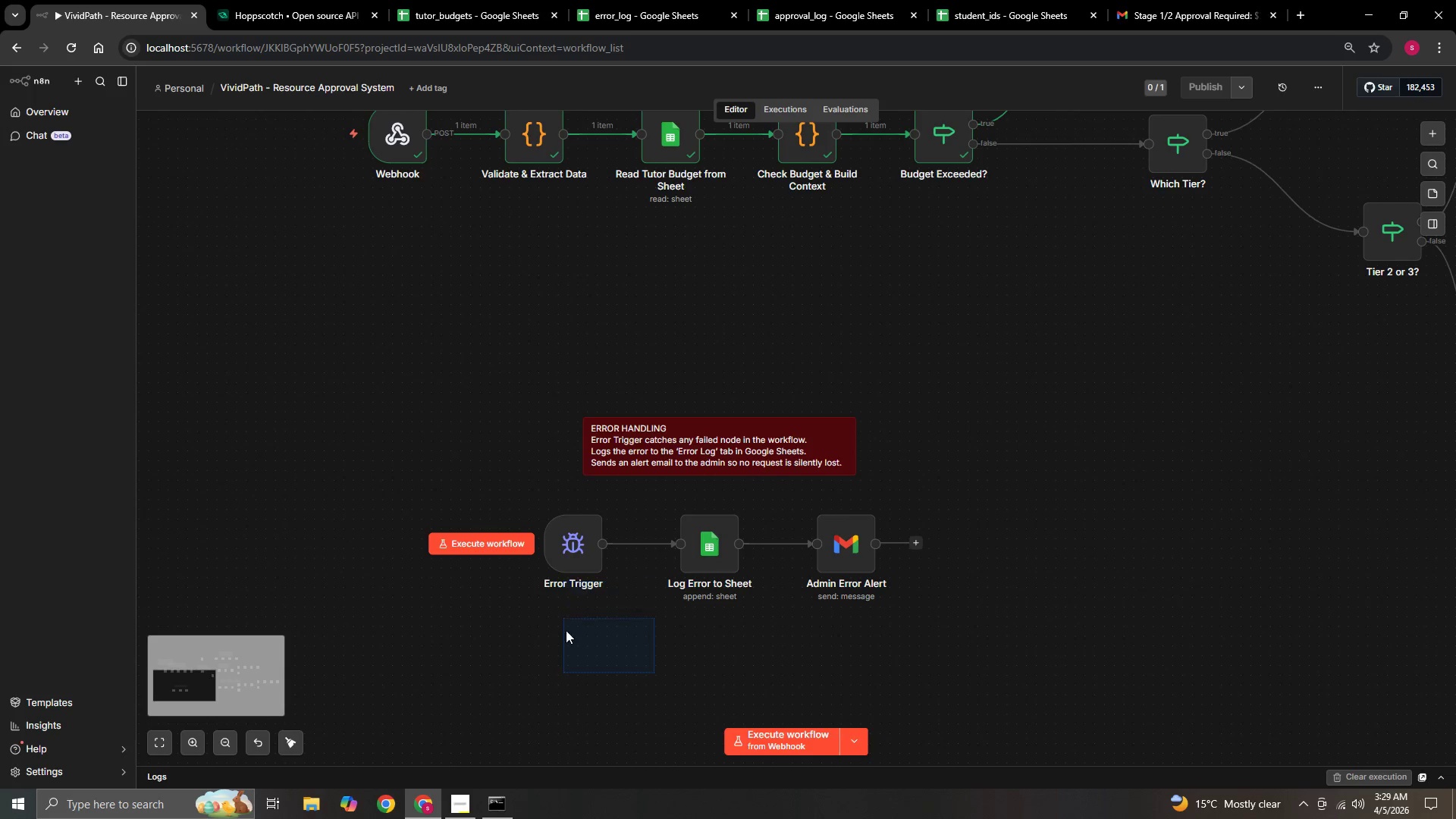 
left_click([569, 652])
 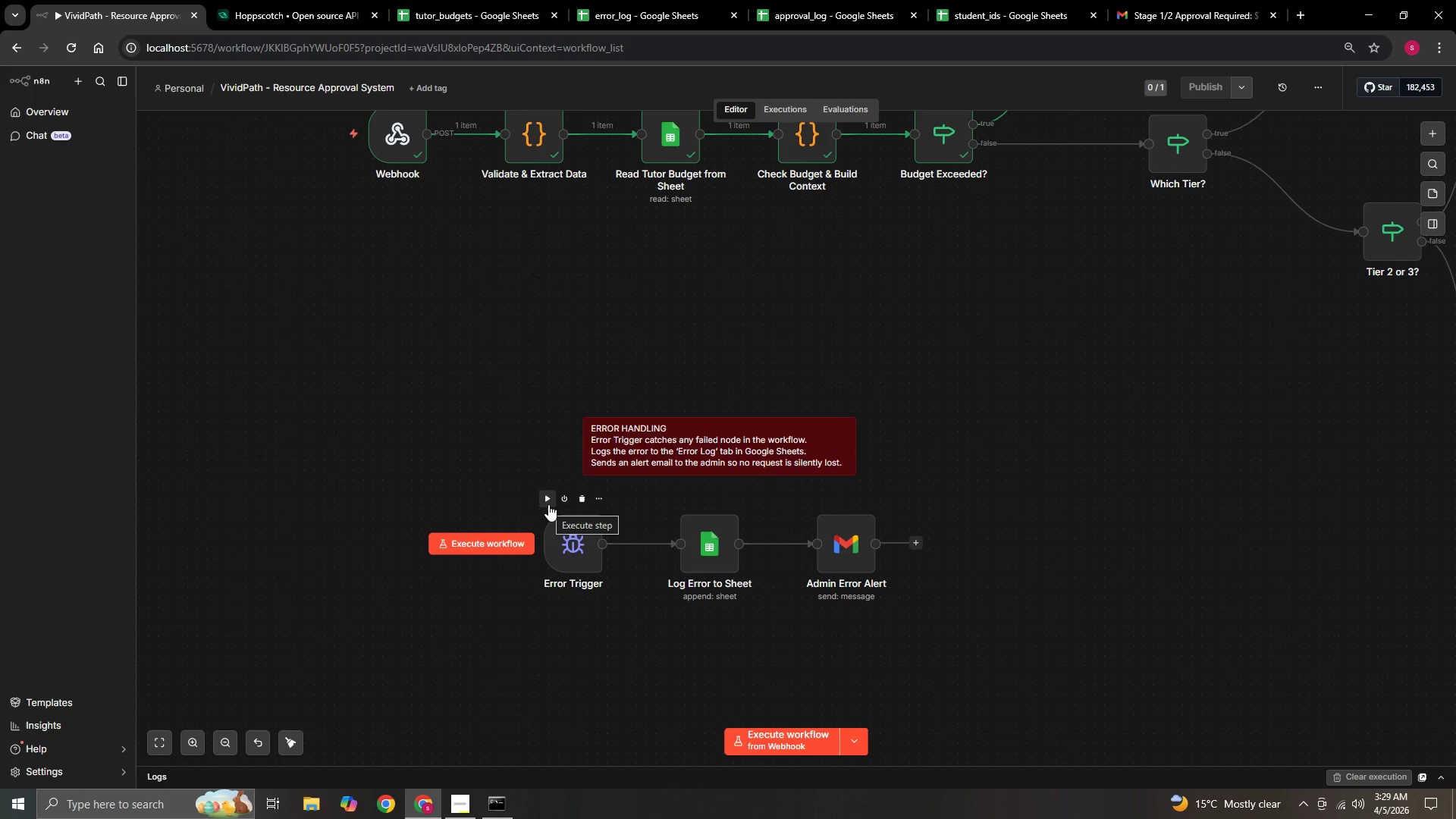 
left_click([548, 504])
 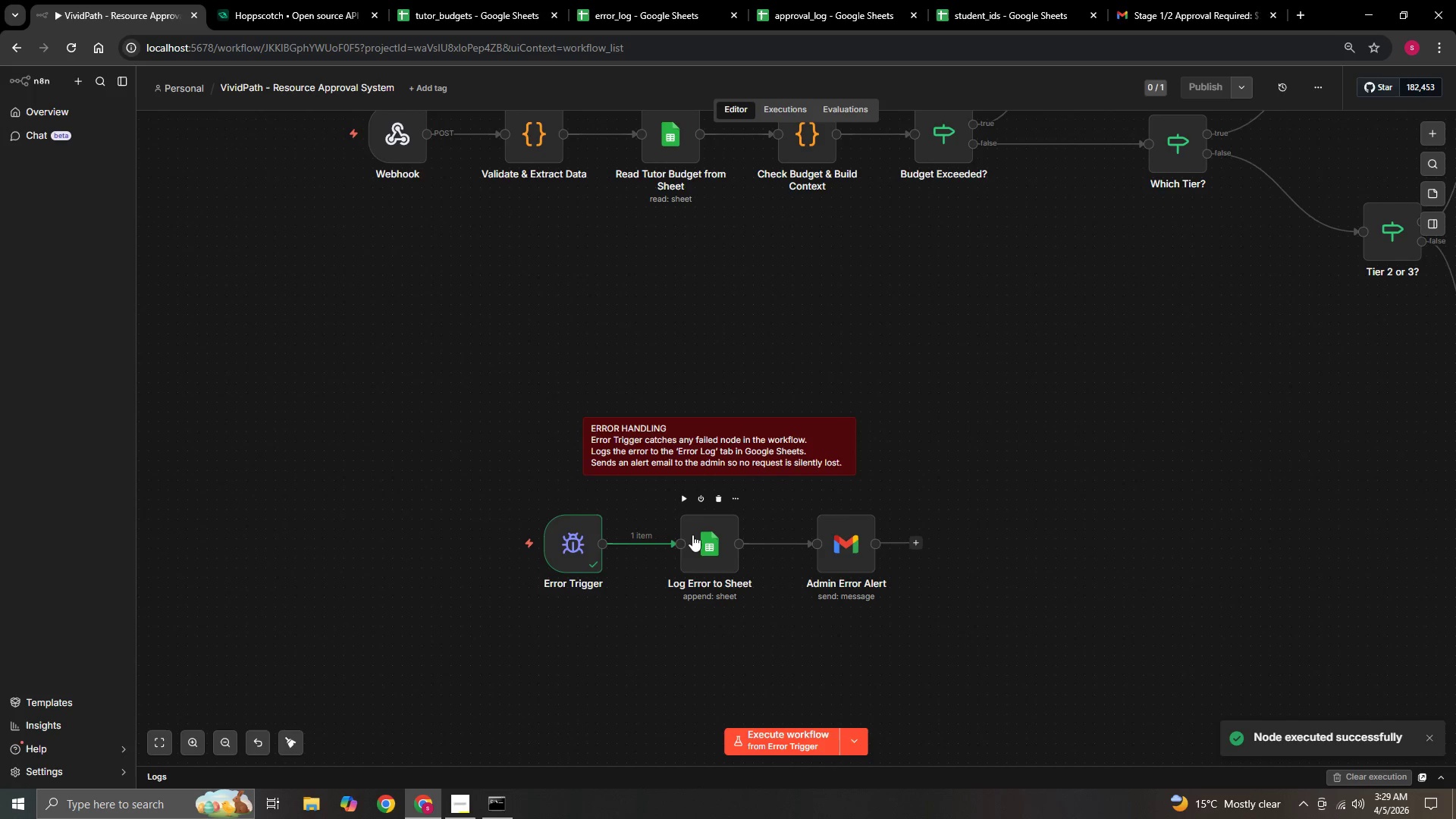 
left_click([680, 501])
 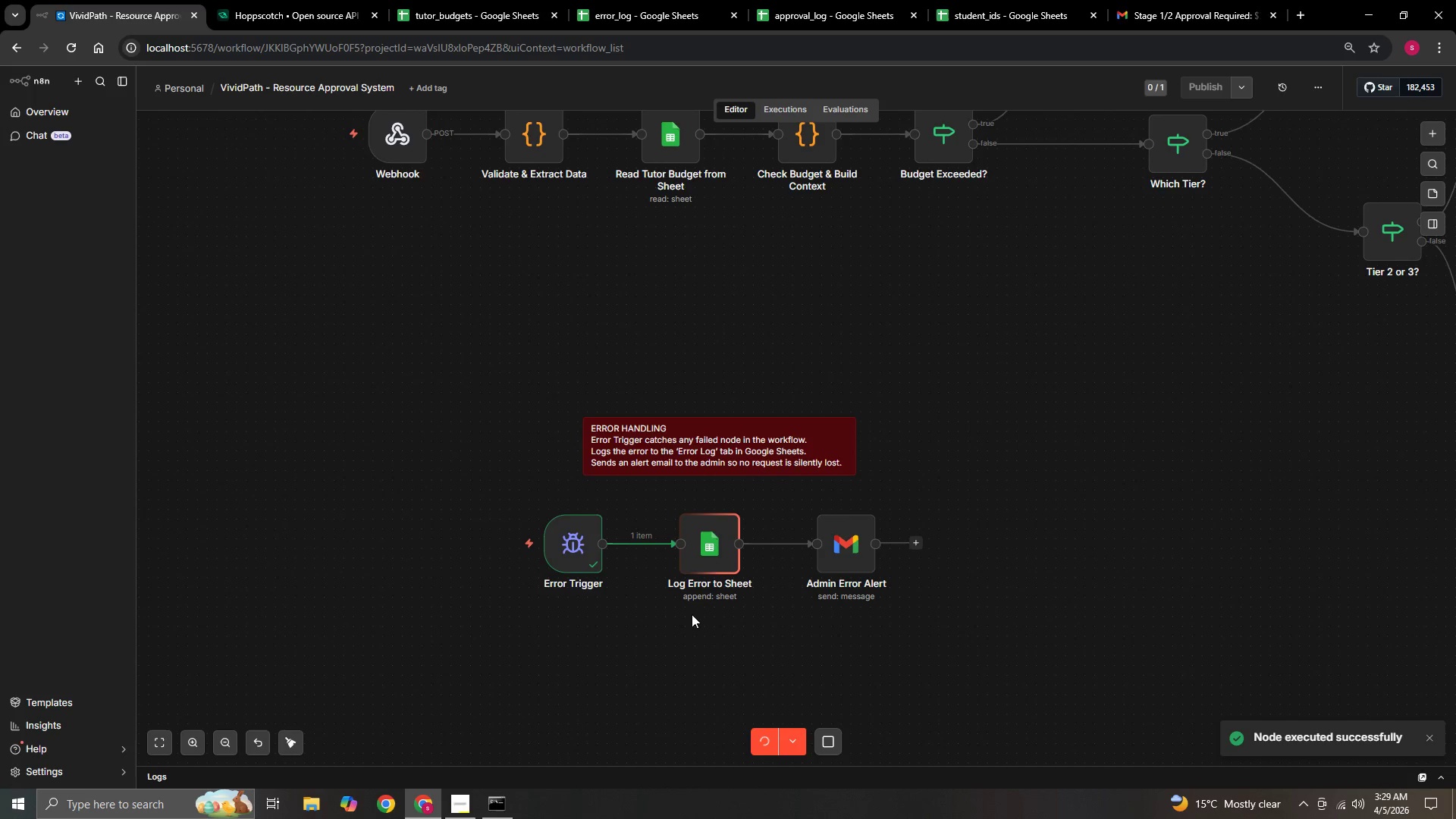 
hold_key(key=ControlLeft, duration=0.61)
left_click_drag(start_coordinate=[692, 614], to_coordinate=[646, 617])
 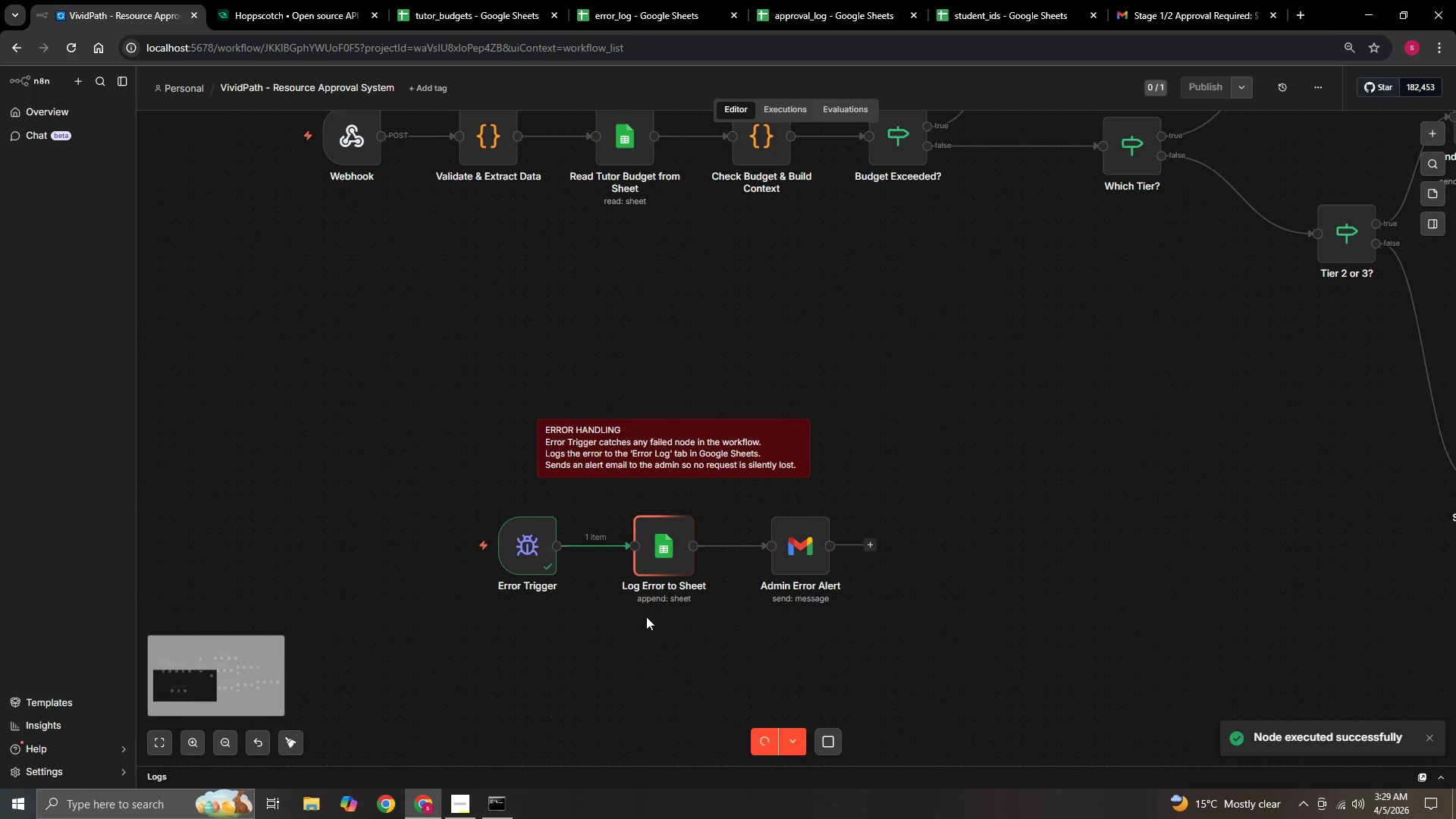 
hold_key(key=ControlLeft, duration=19.72)
left_click([773, 503])
 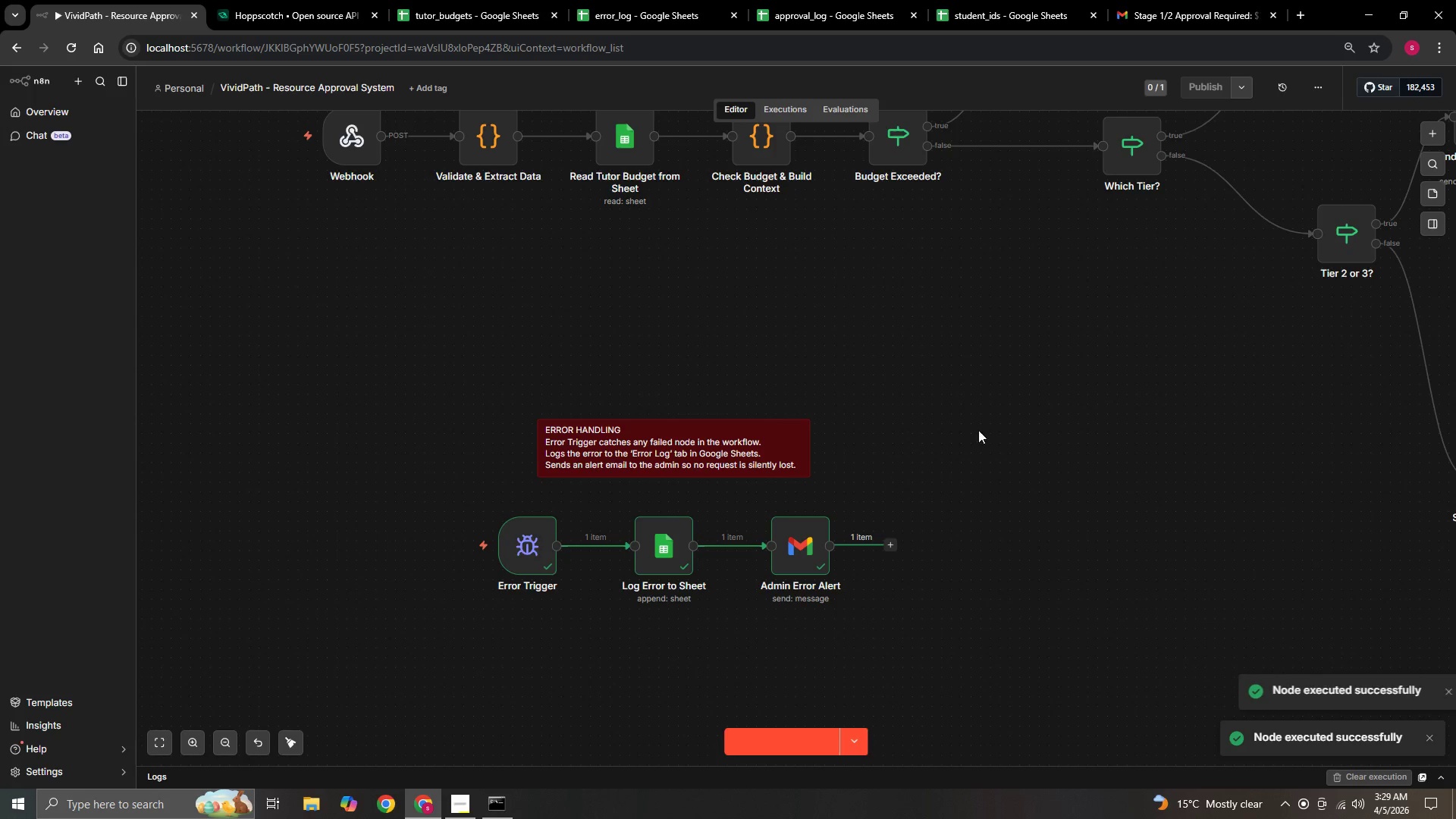 
left_click([1153, 0])
 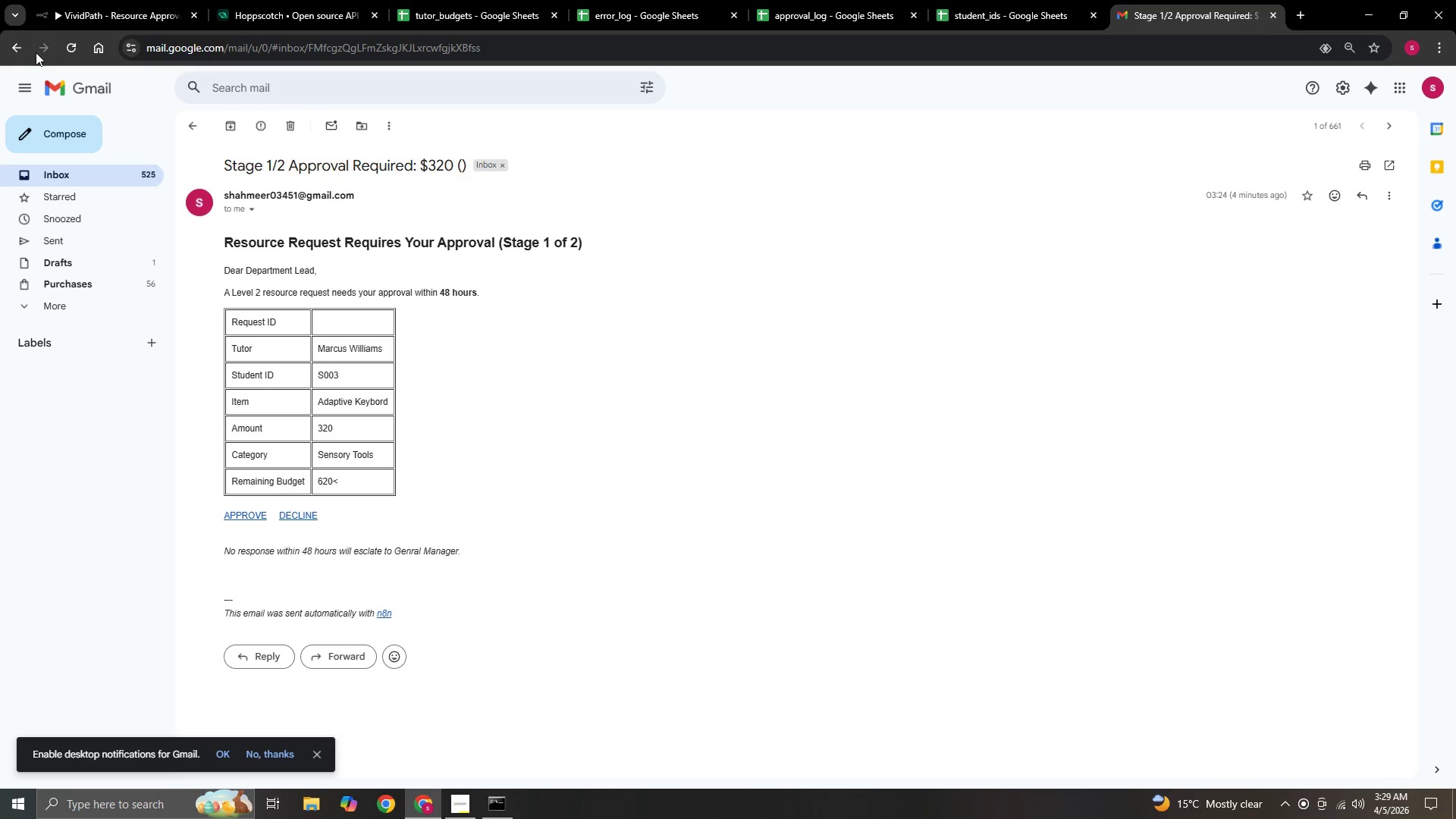 
left_click([6, 49])
 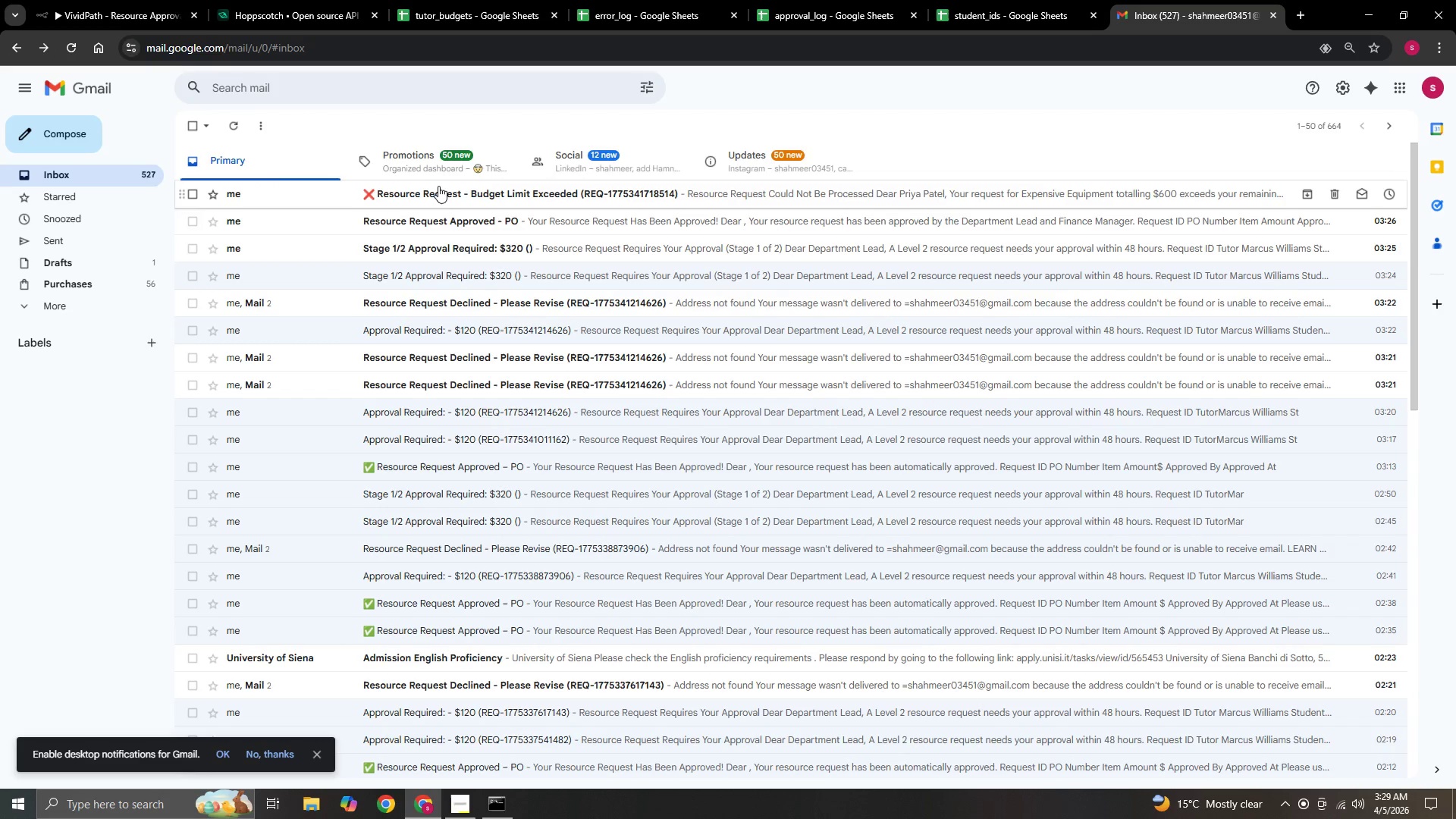 
left_click([438, 186])
 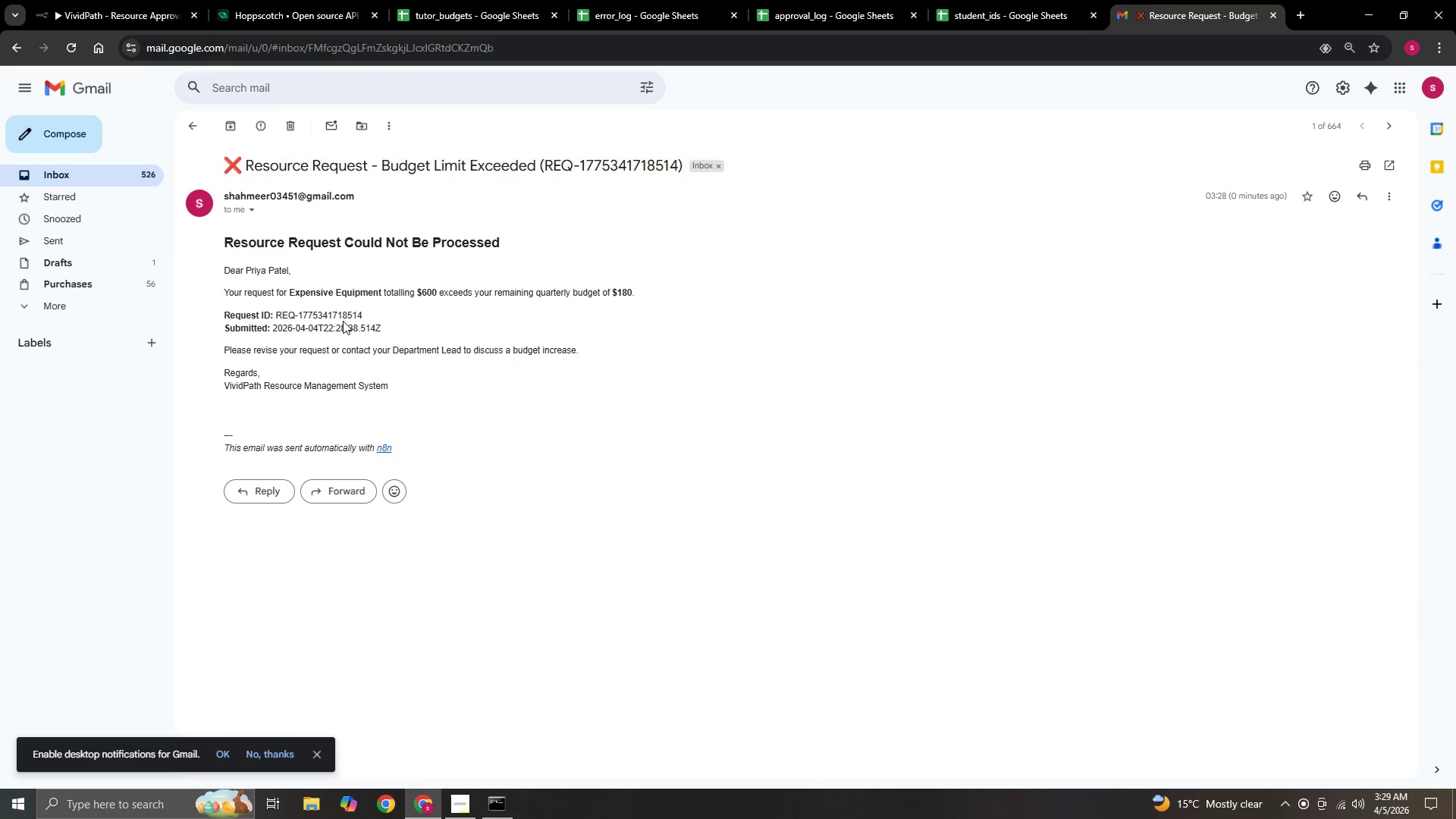 
left_click([1271, 17])
 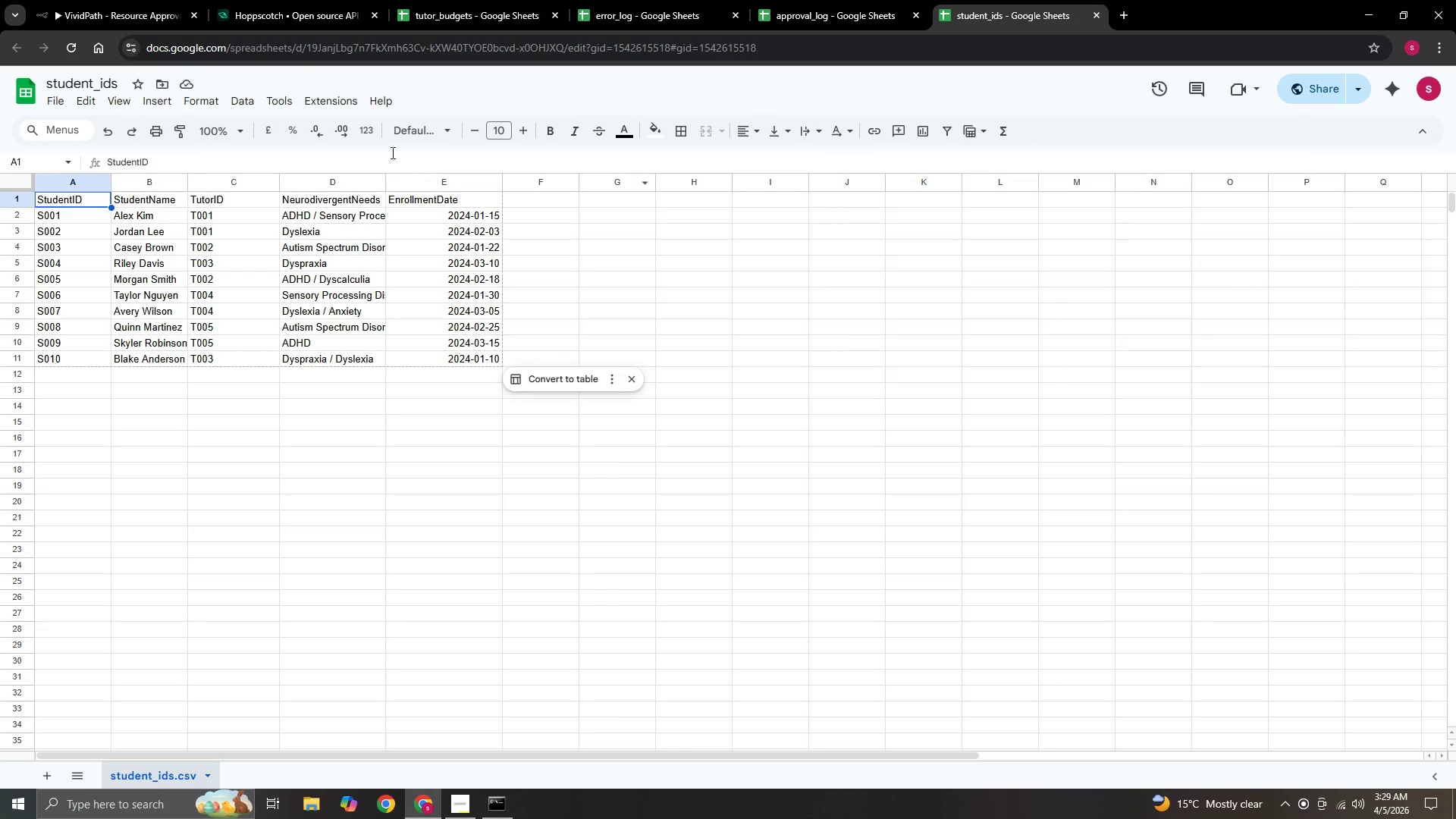 
left_click([150, 20])
 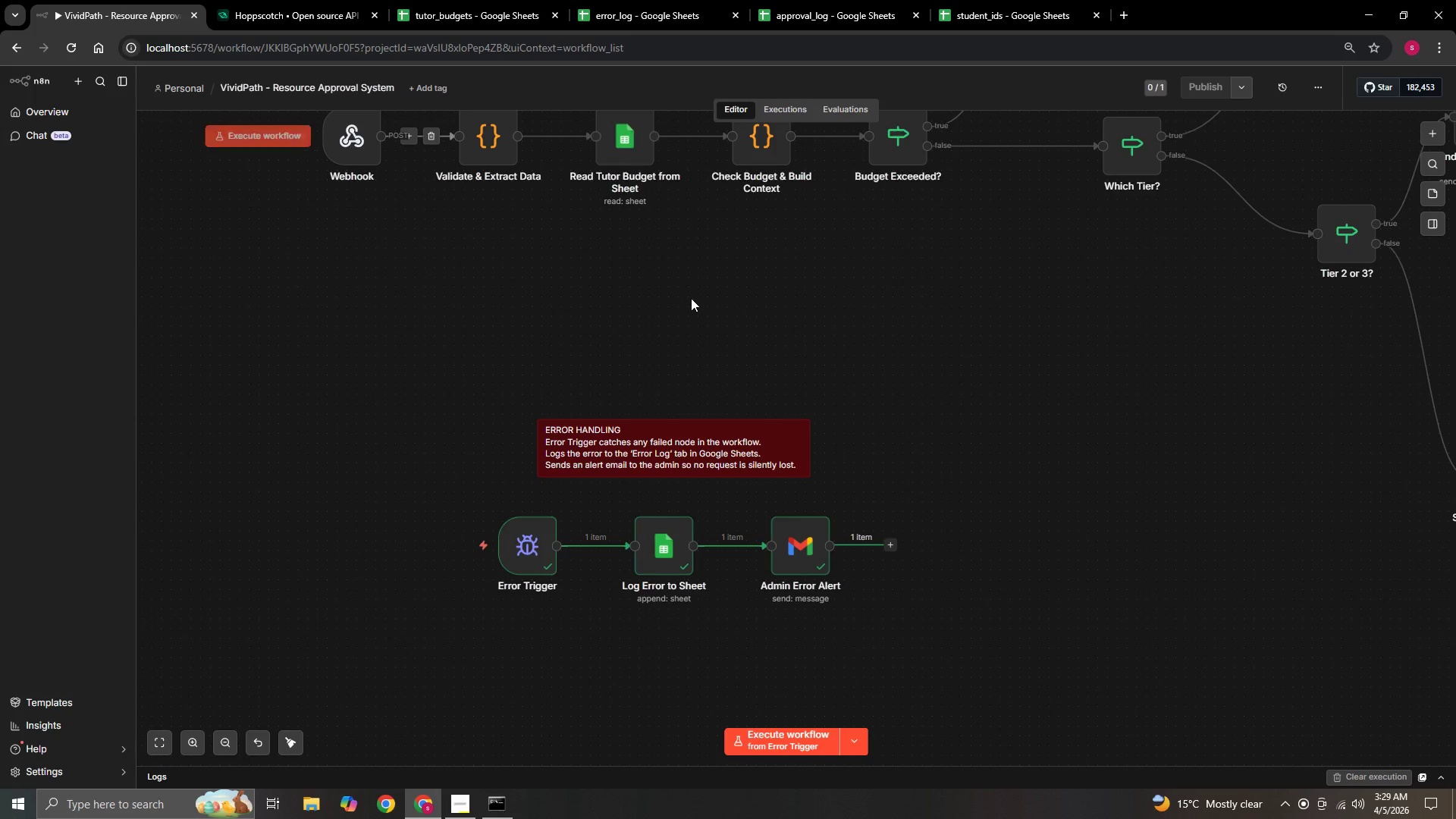 
hold_key(key=ControlLeft, duration=1.3)
left_click_drag(start_coordinate=[690, 291], to_coordinate=[670, 607])
 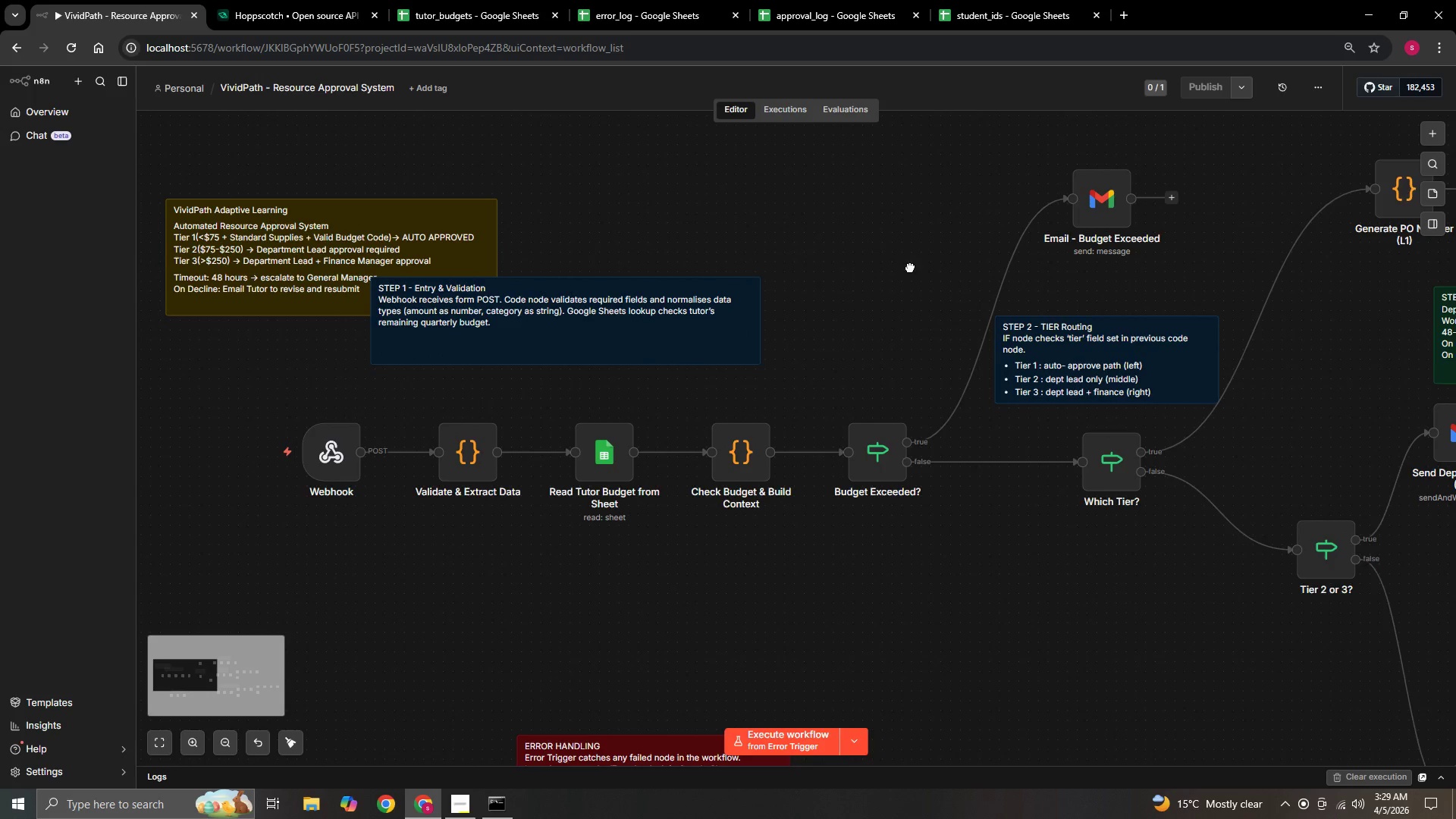 
left_click_drag(start_coordinate=[910, 256], to_coordinate=[858, 340])
 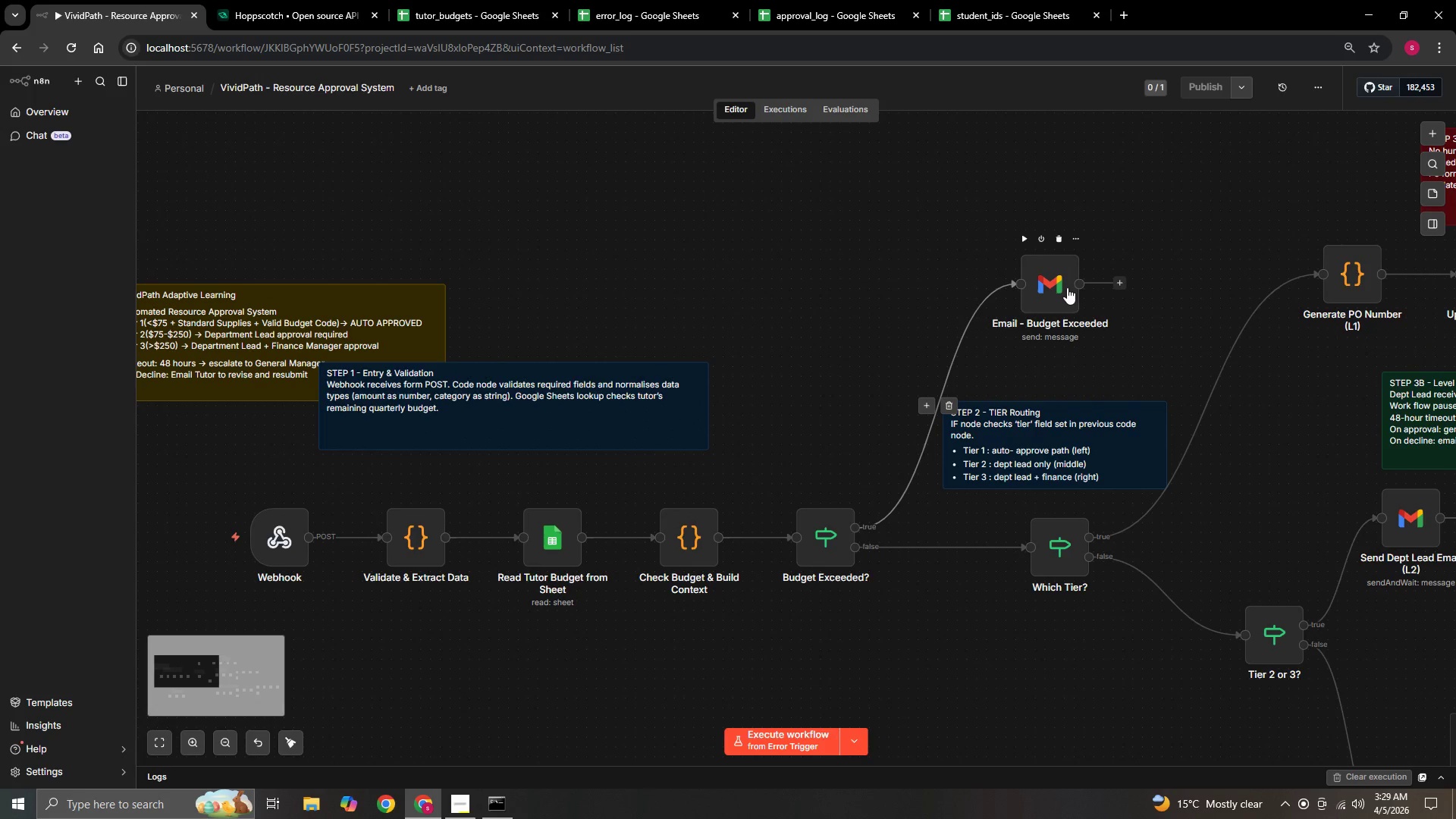 
double_click([1067, 287])
 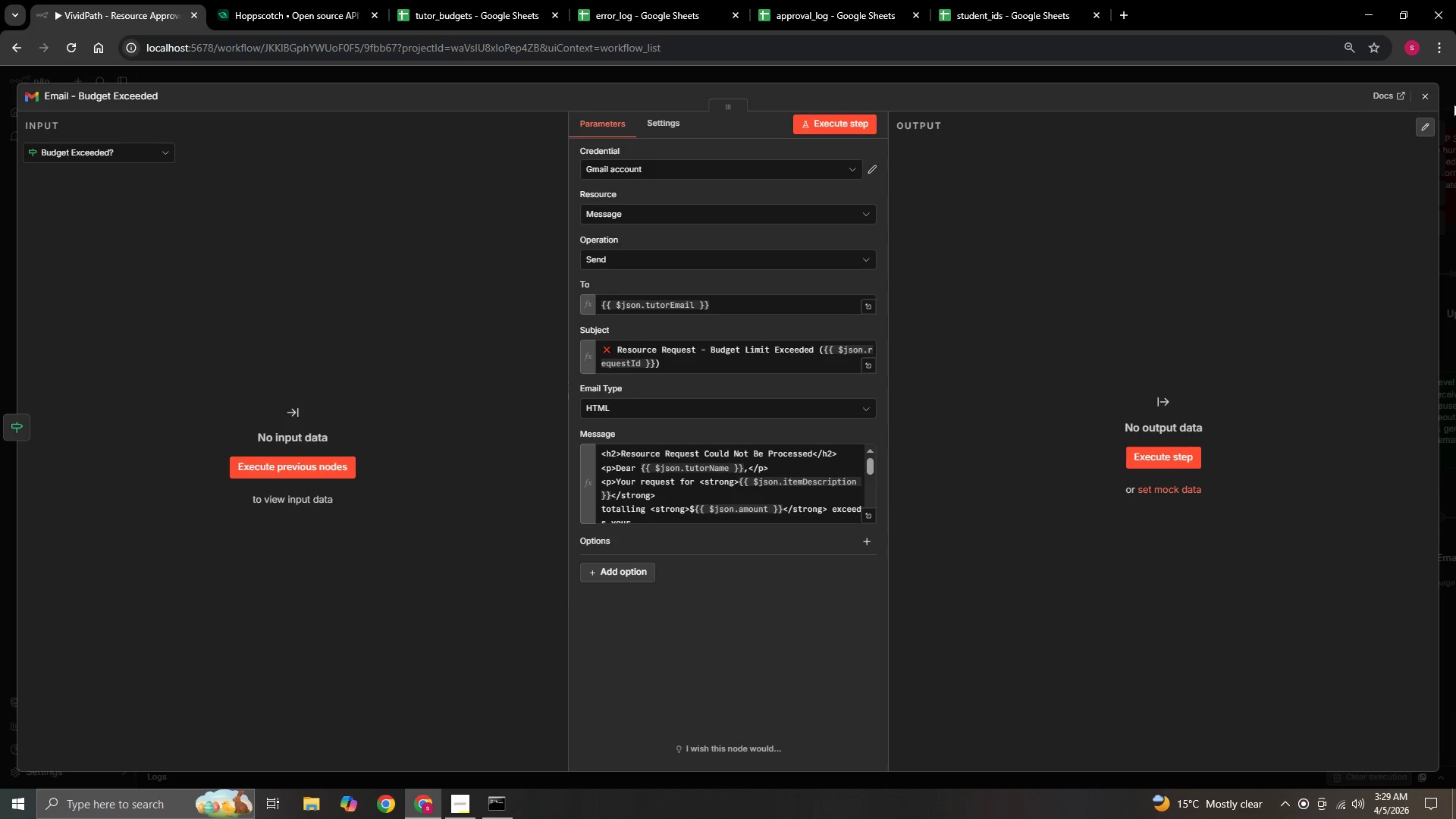 
left_click([1433, 89])
 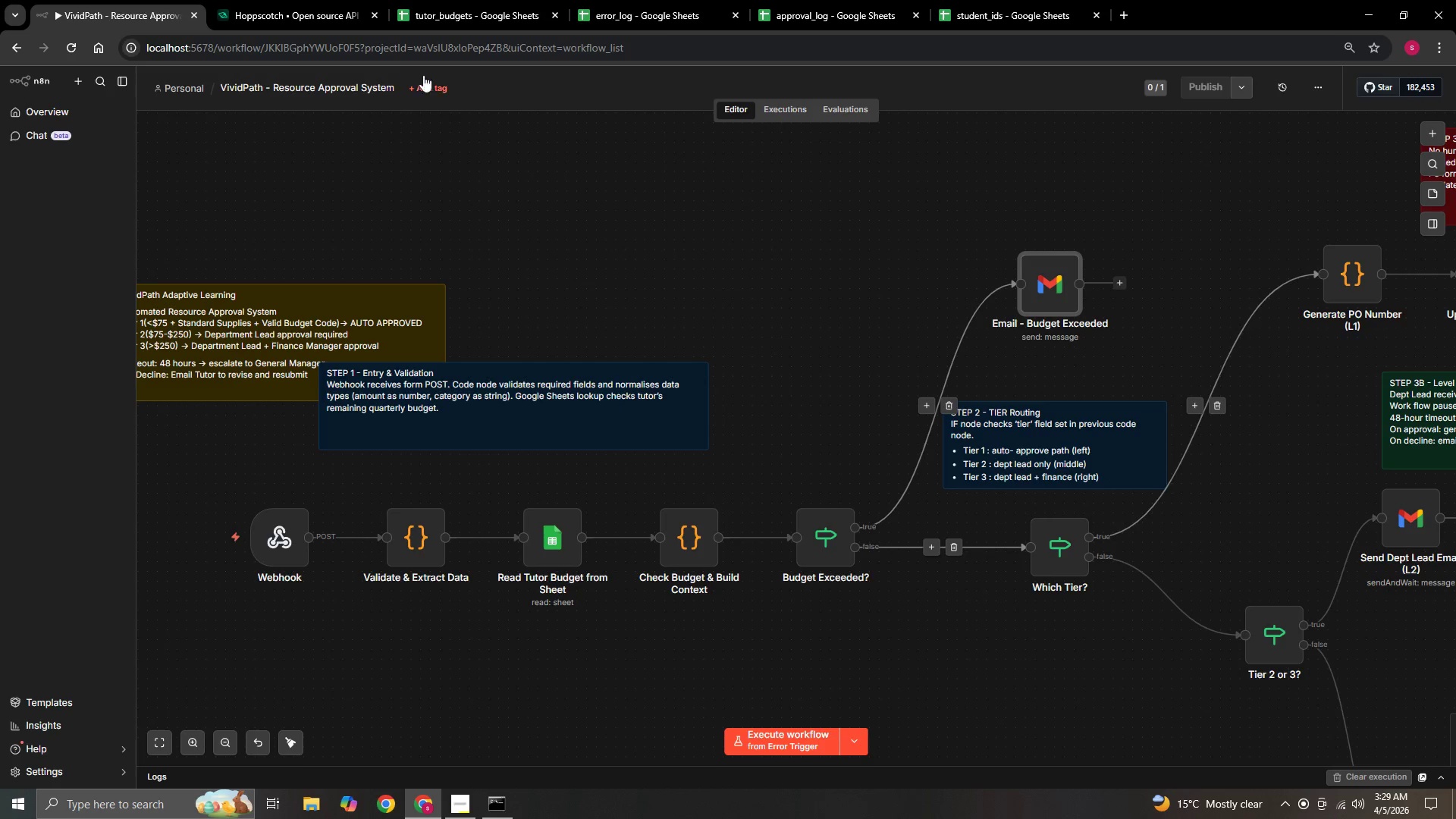 
left_click([333, 11])
 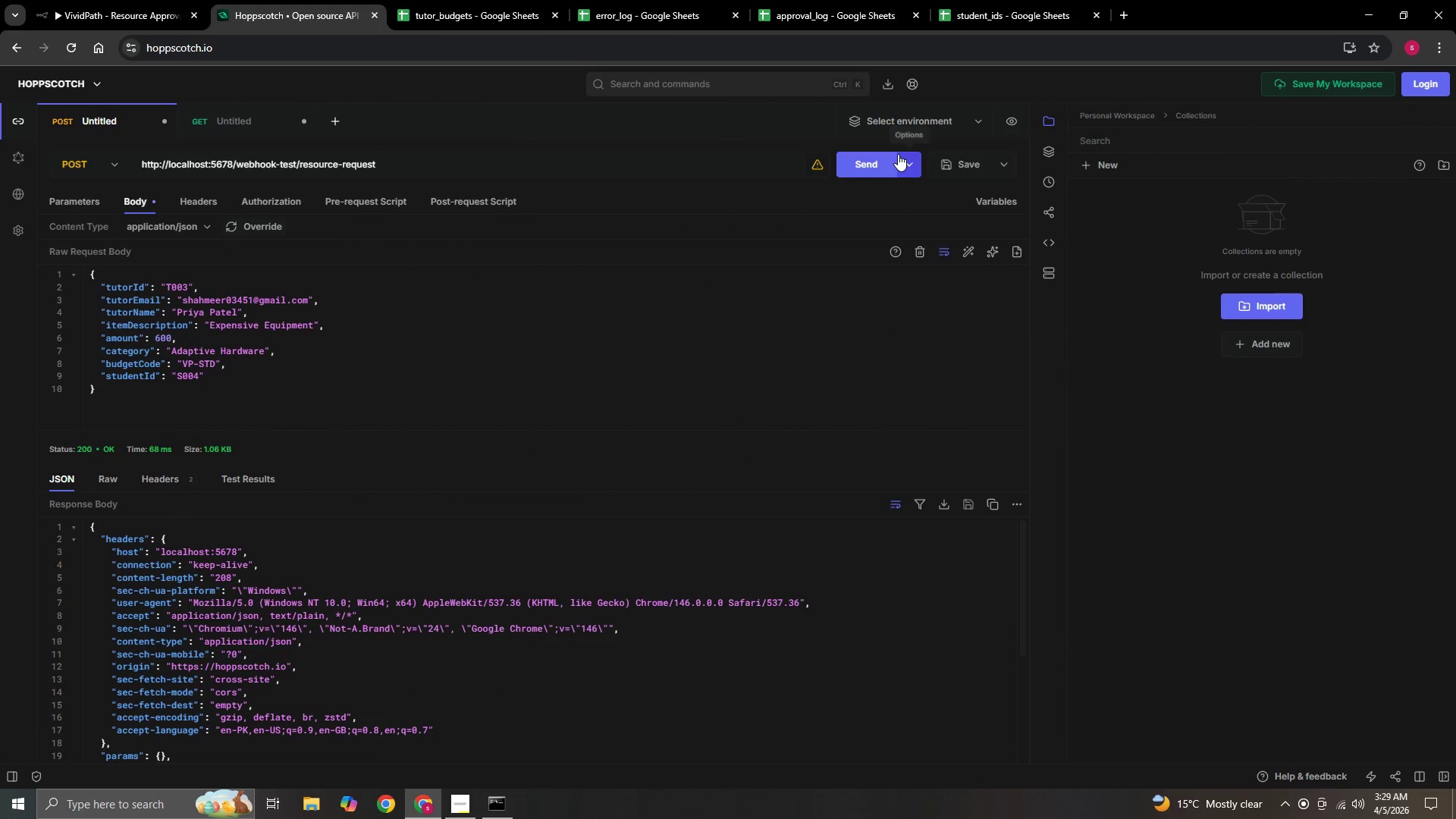 
left_click([876, 165])
 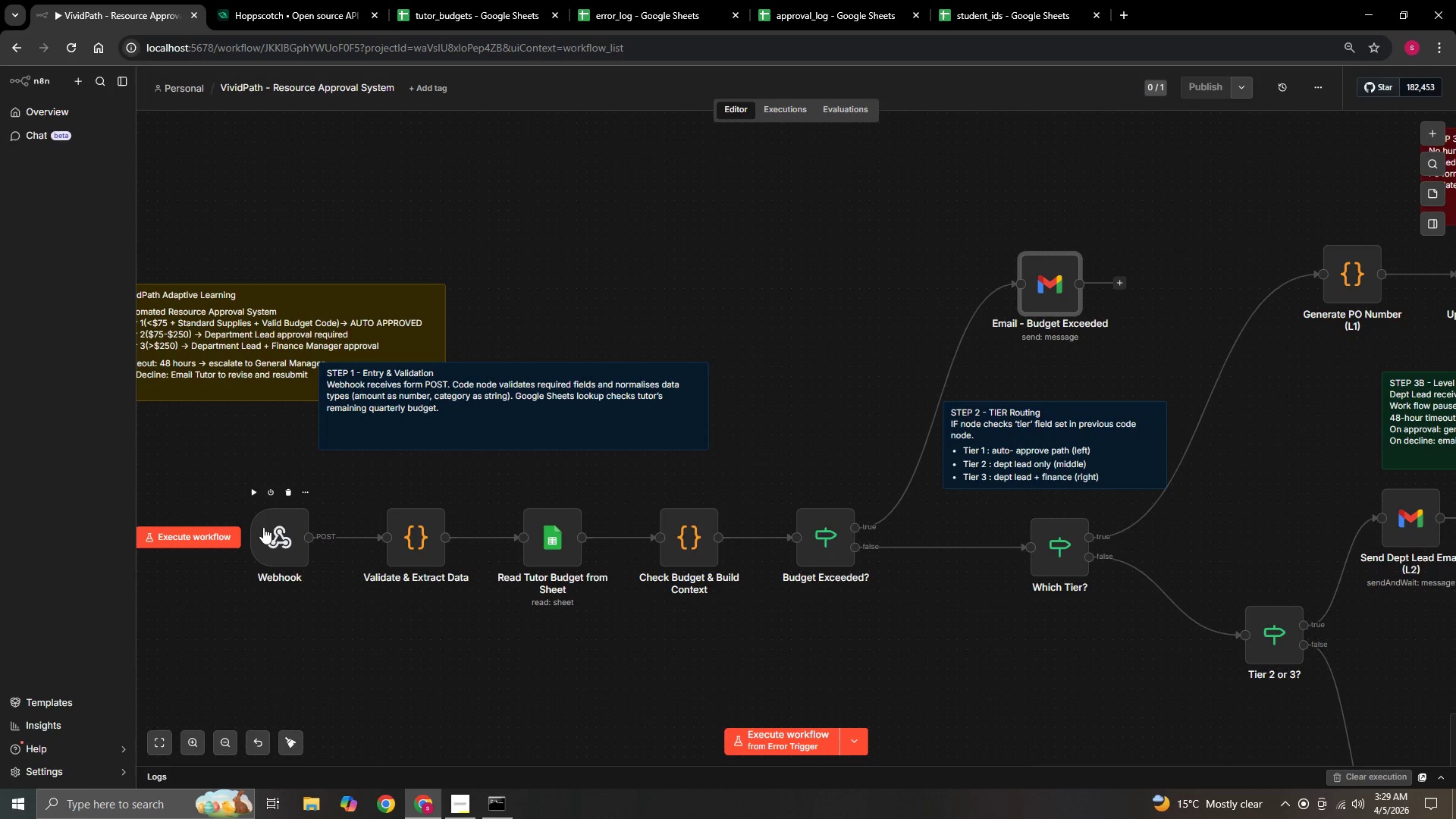 
left_click([251, 491])
 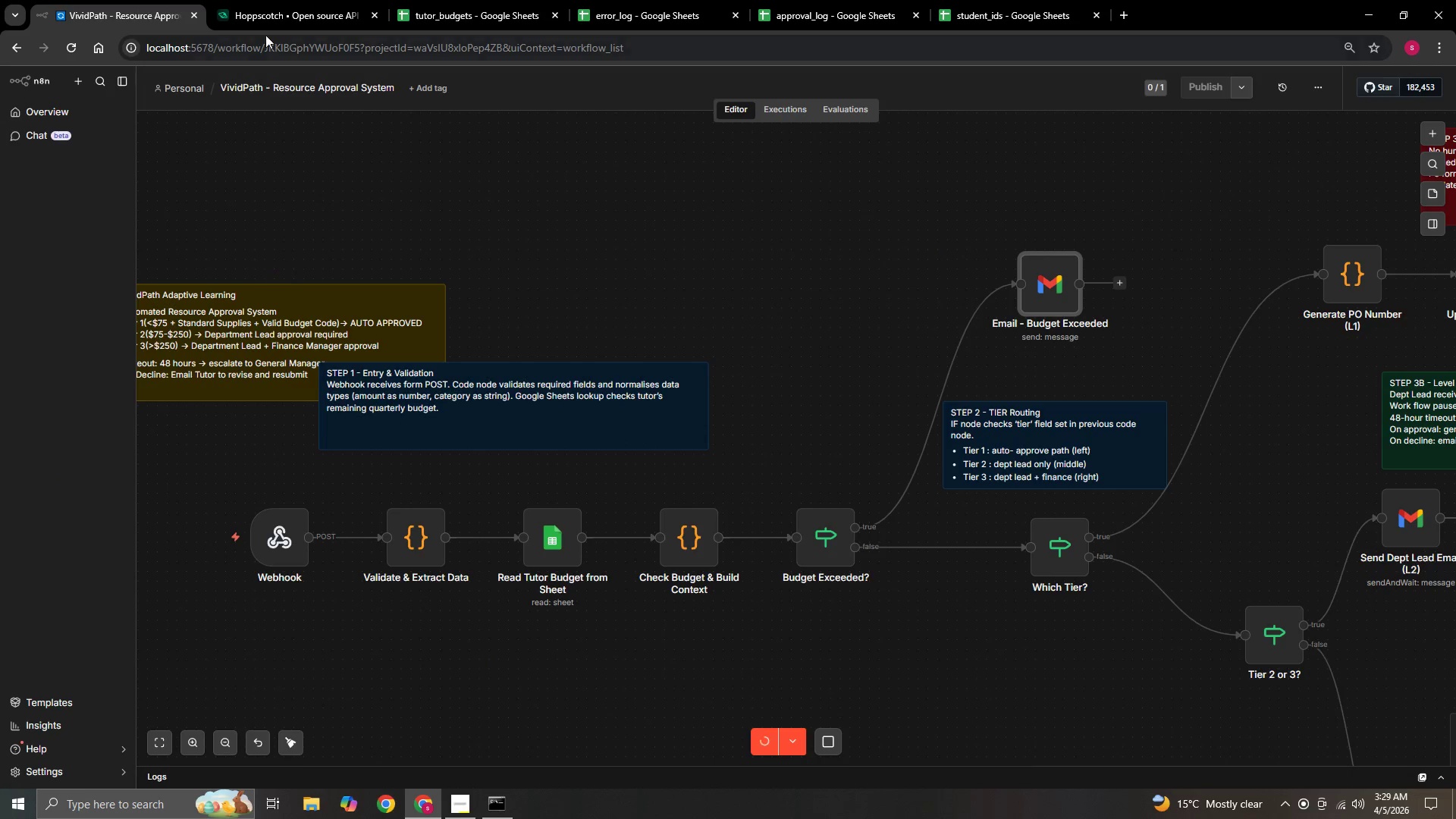 
left_click([275, 3])
 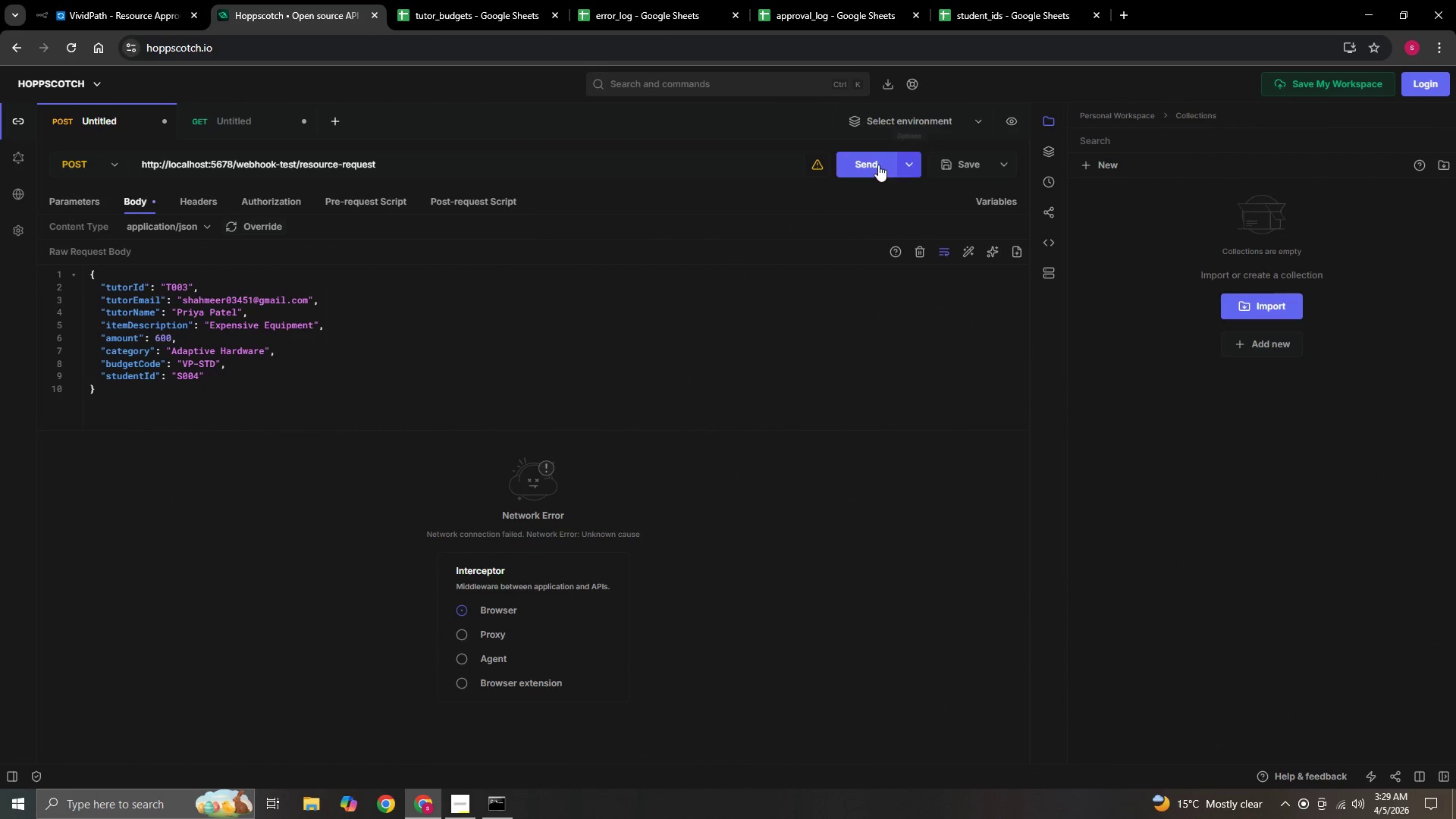 
left_click([858, 160])
 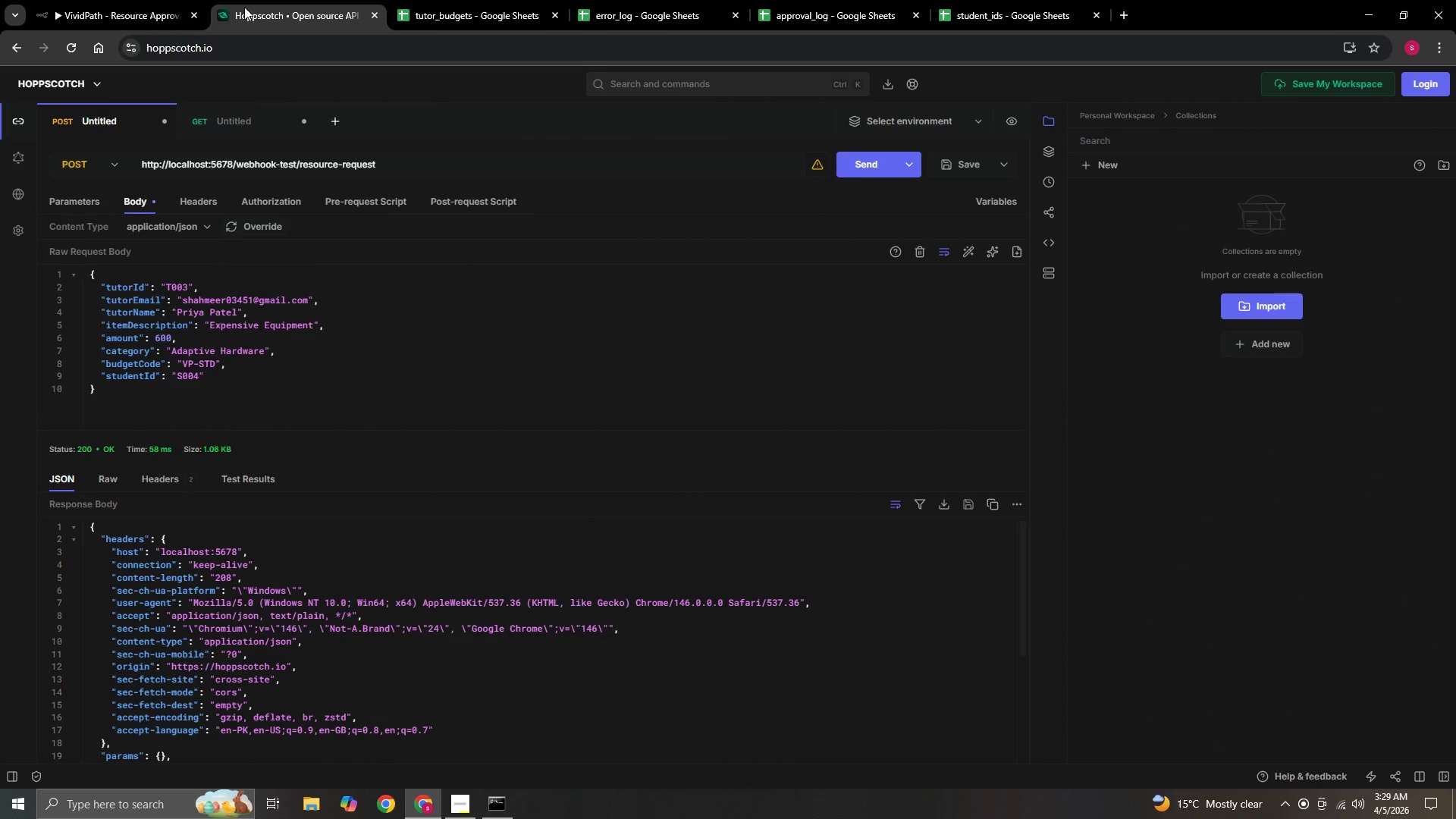 
left_click([171, 17])
 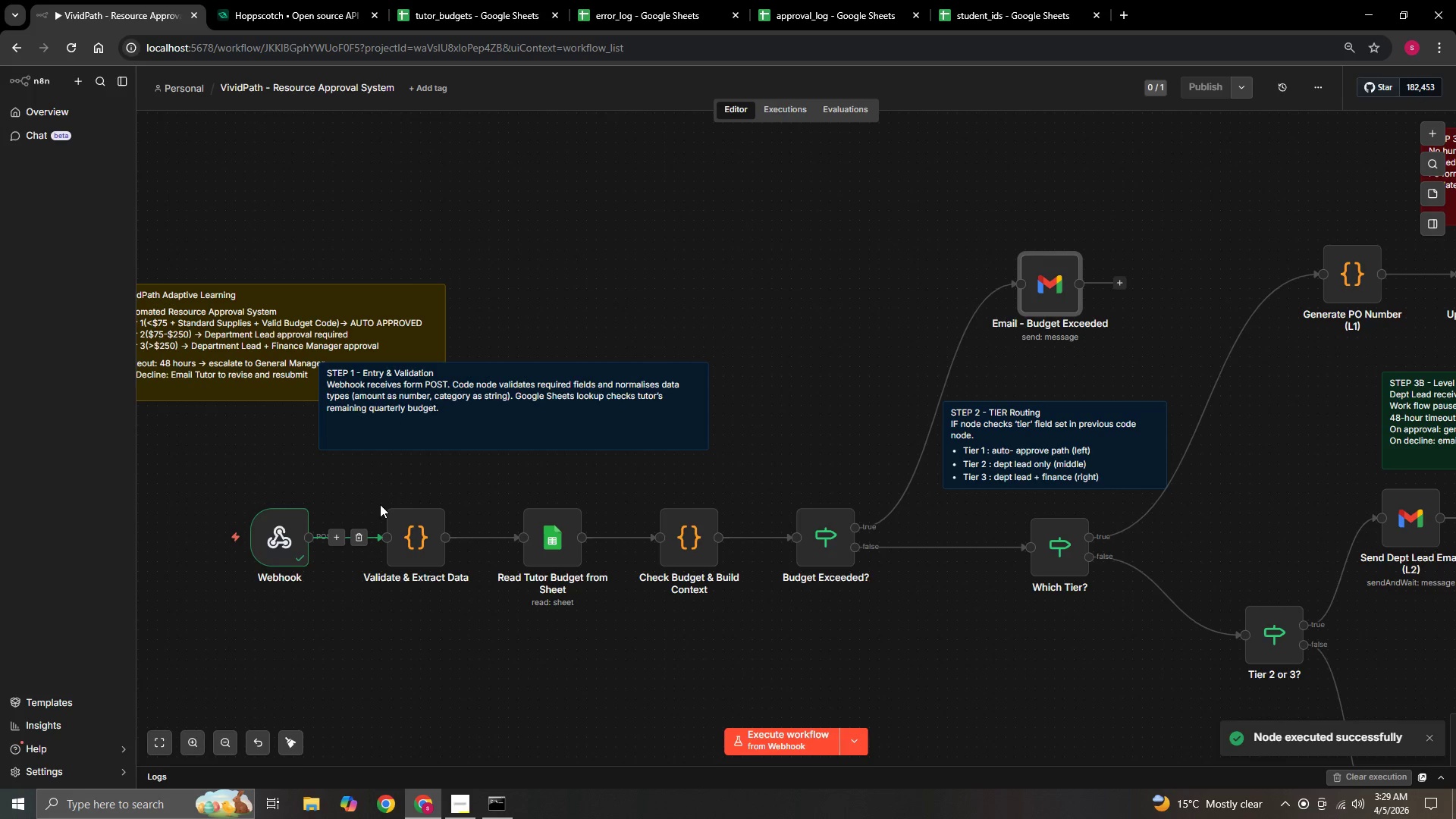 
left_click([390, 497])
 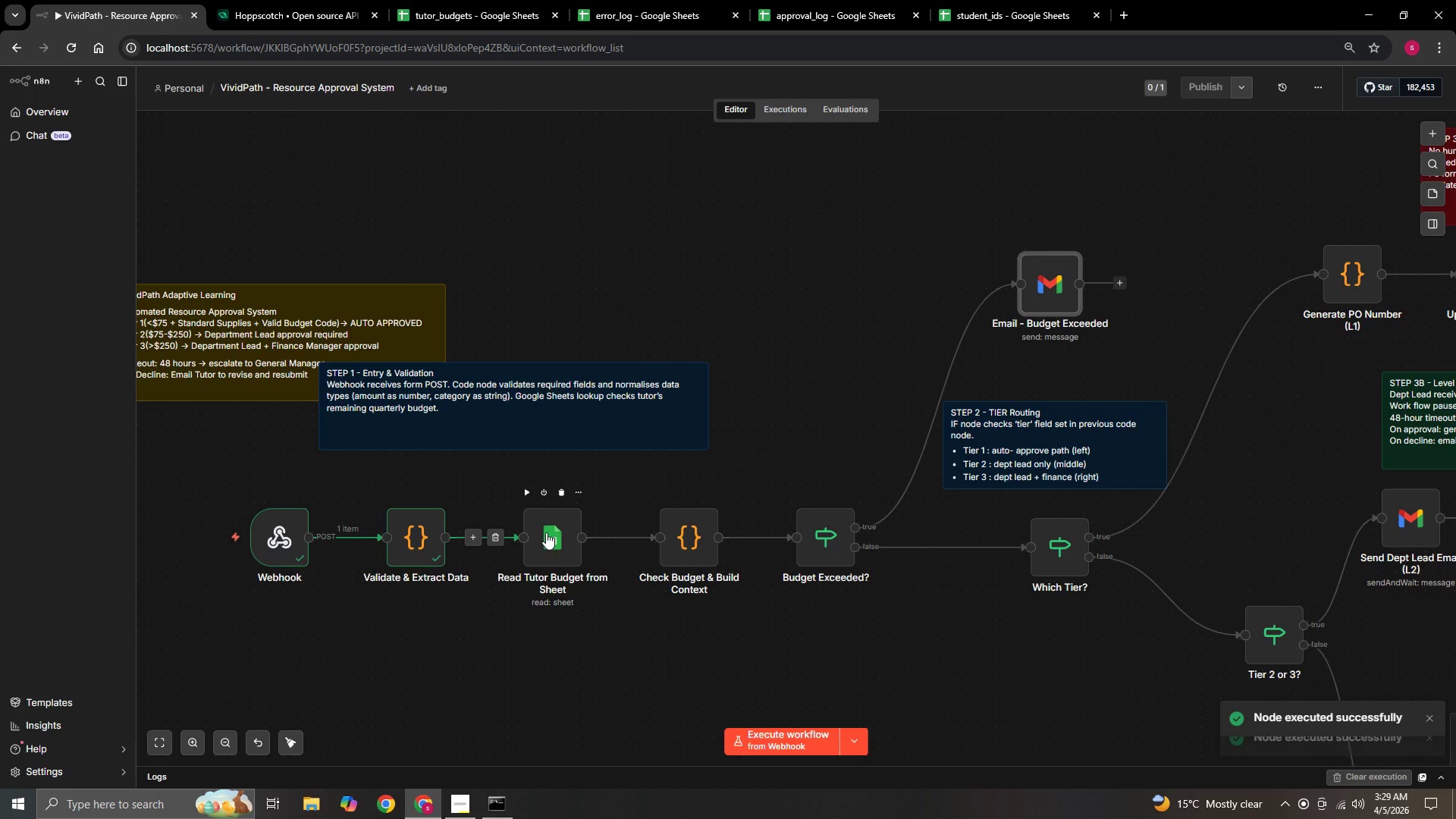 
left_click([528, 488])
 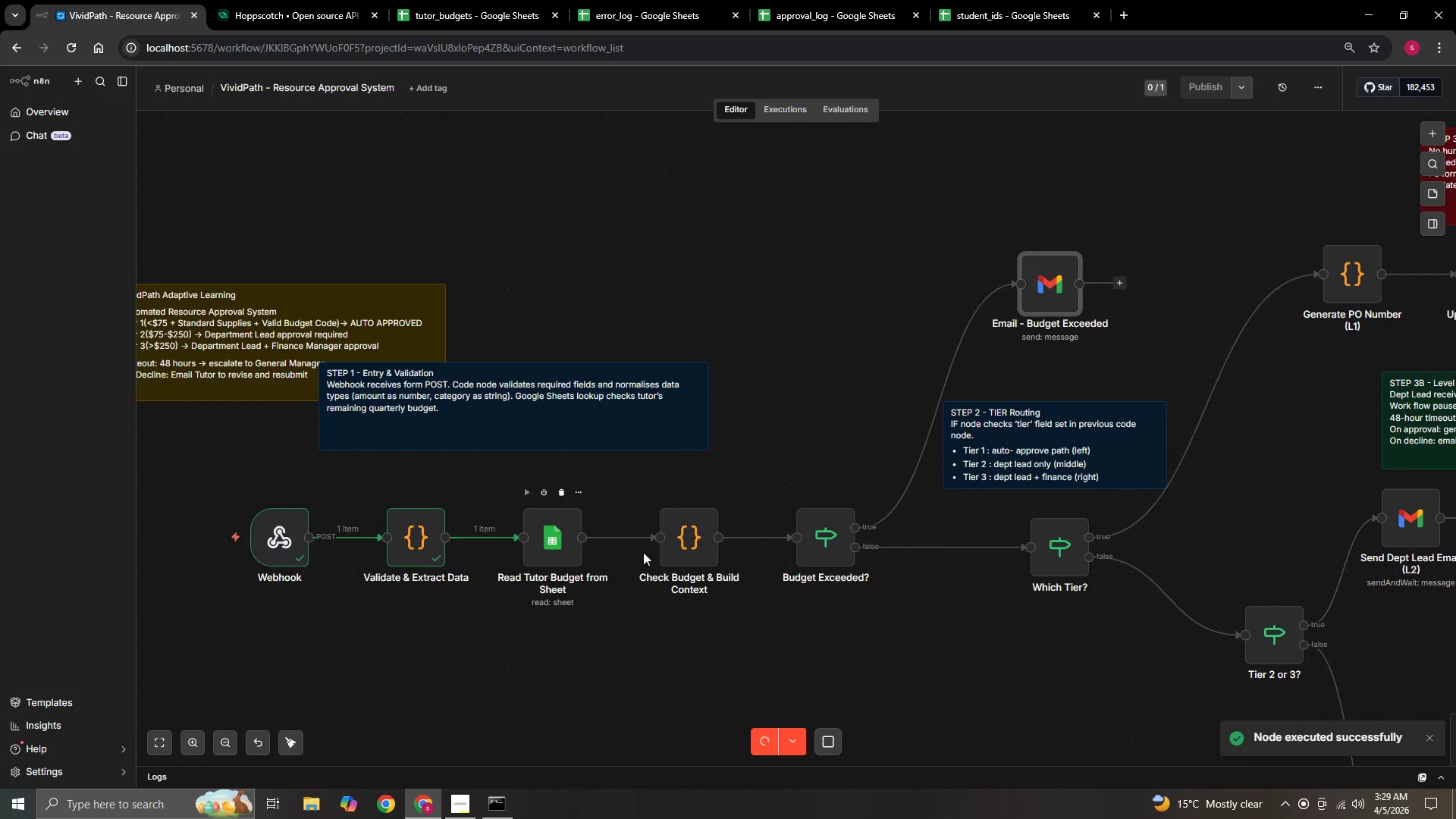 
mouse_move([679, 540])
 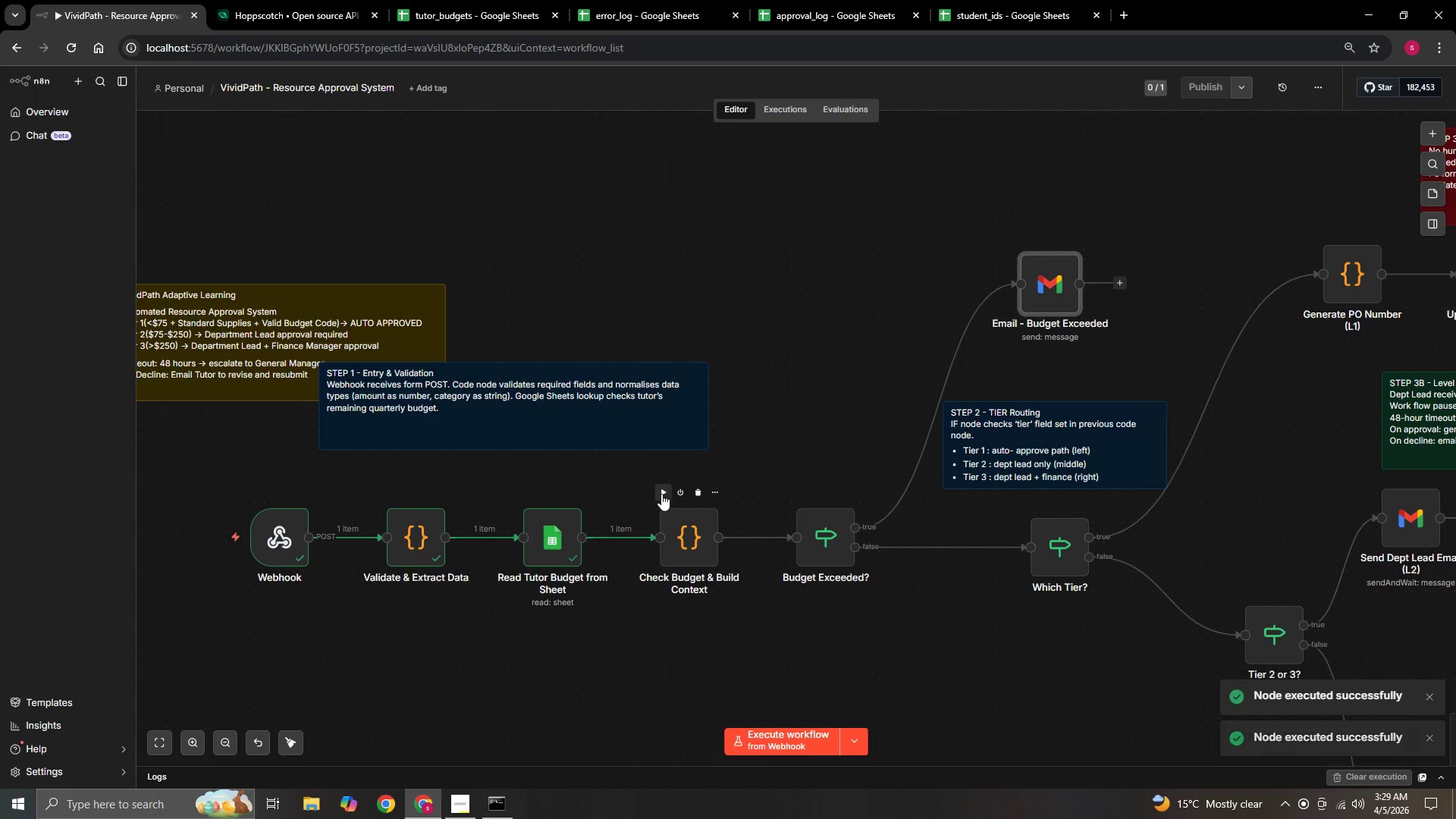 
left_click([661, 494])
 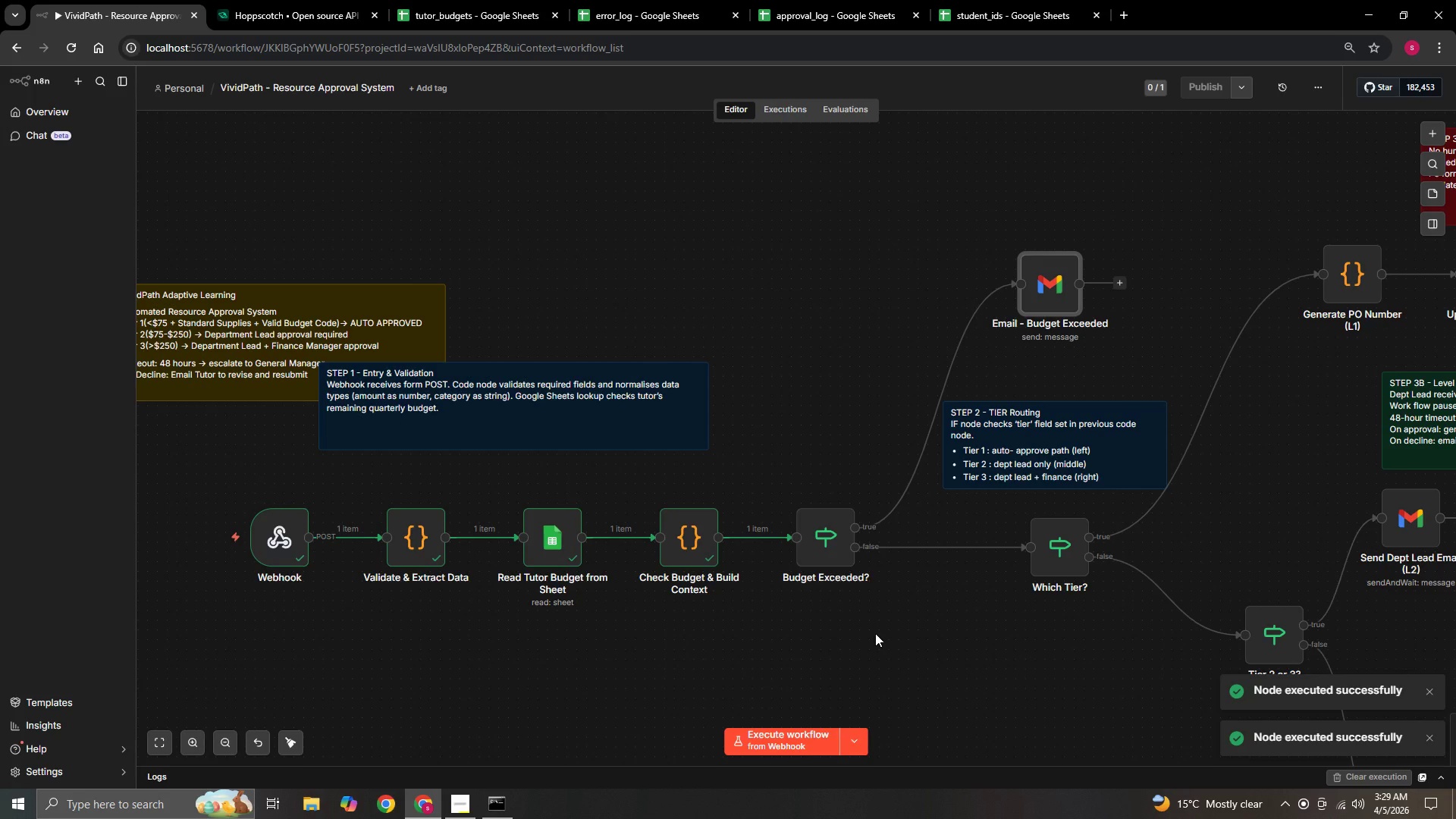 
hold_key(key=ControlLeft, duration=0.53)
left_click_drag(start_coordinate=[877, 634], to_coordinate=[719, 648])
 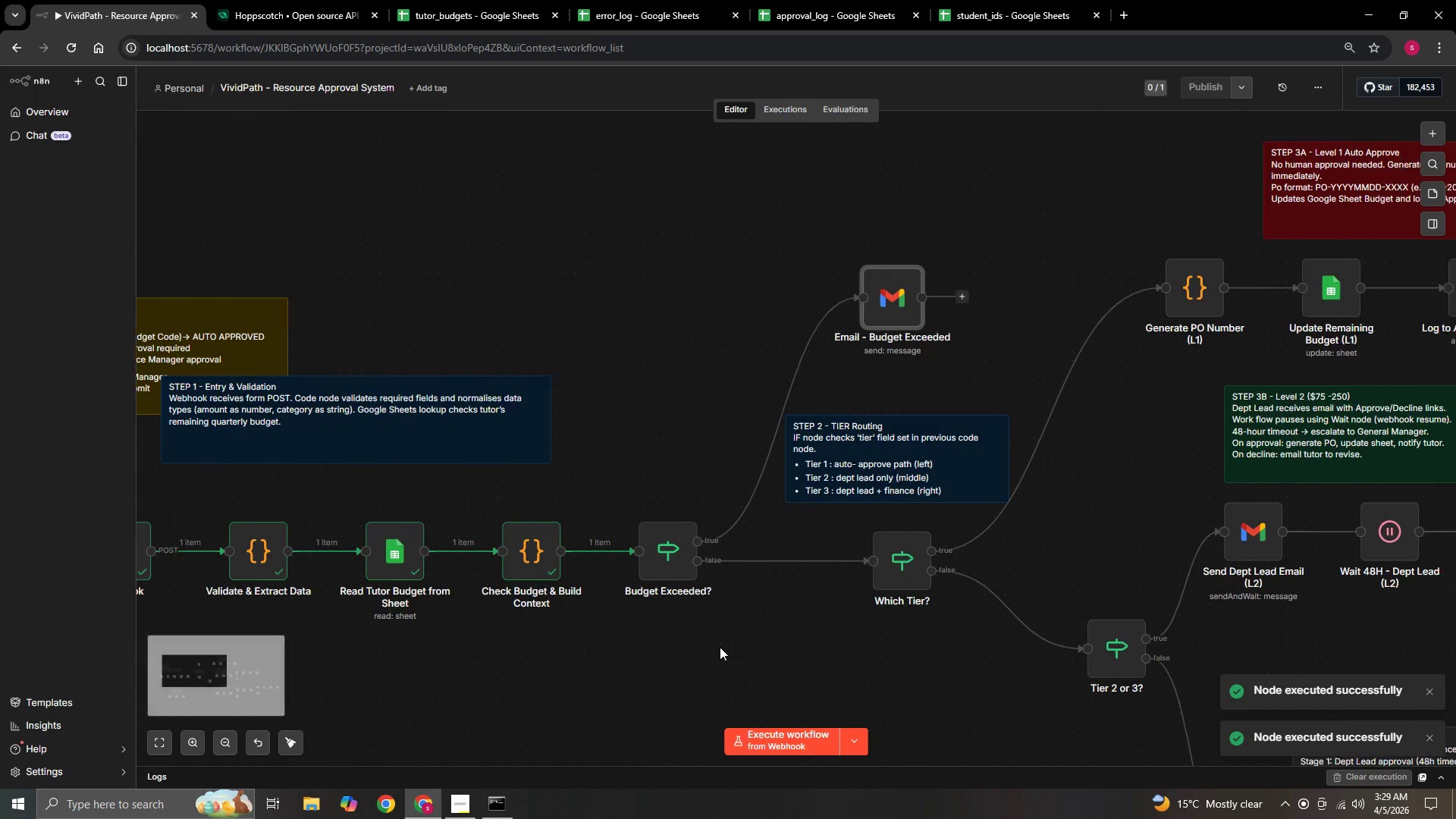 
hold_key(key=ControlLeft, duration=2.3)
left_click([642, 508])
 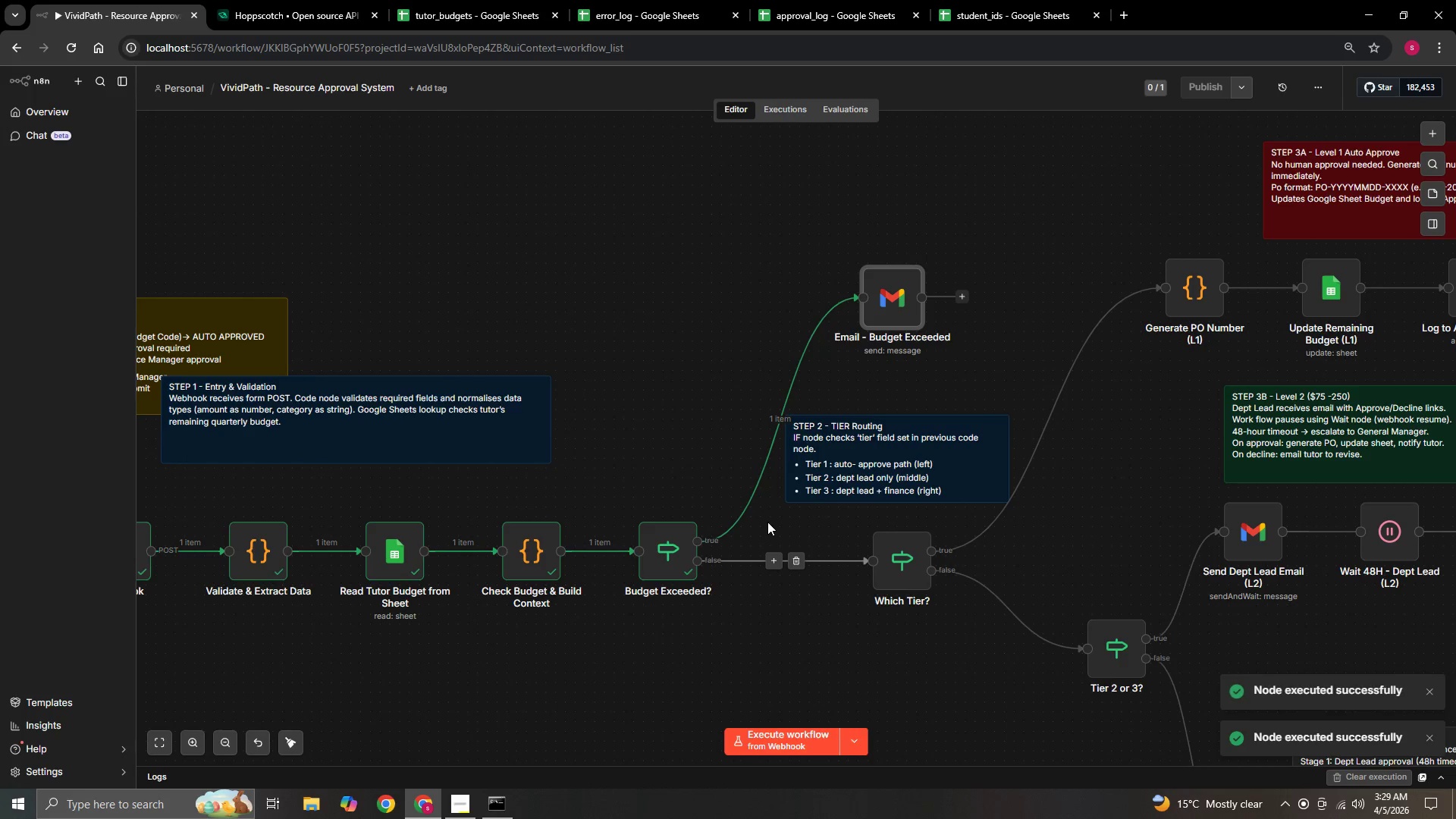 
hold_key(key=ControlLeft, duration=0.56)
left_click_drag(start_coordinate=[775, 516], to_coordinate=[739, 565])
 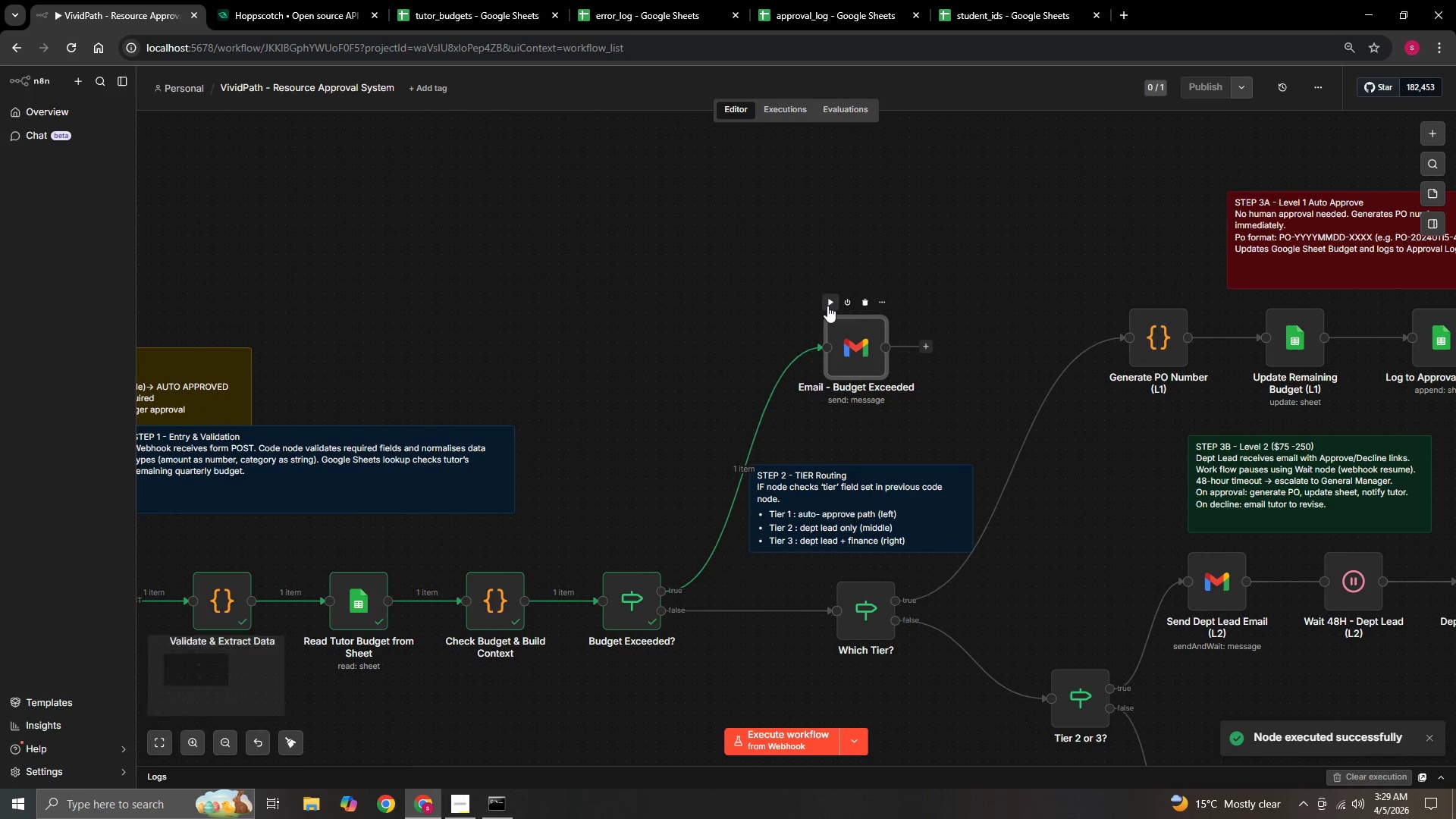 
left_click([827, 306])
 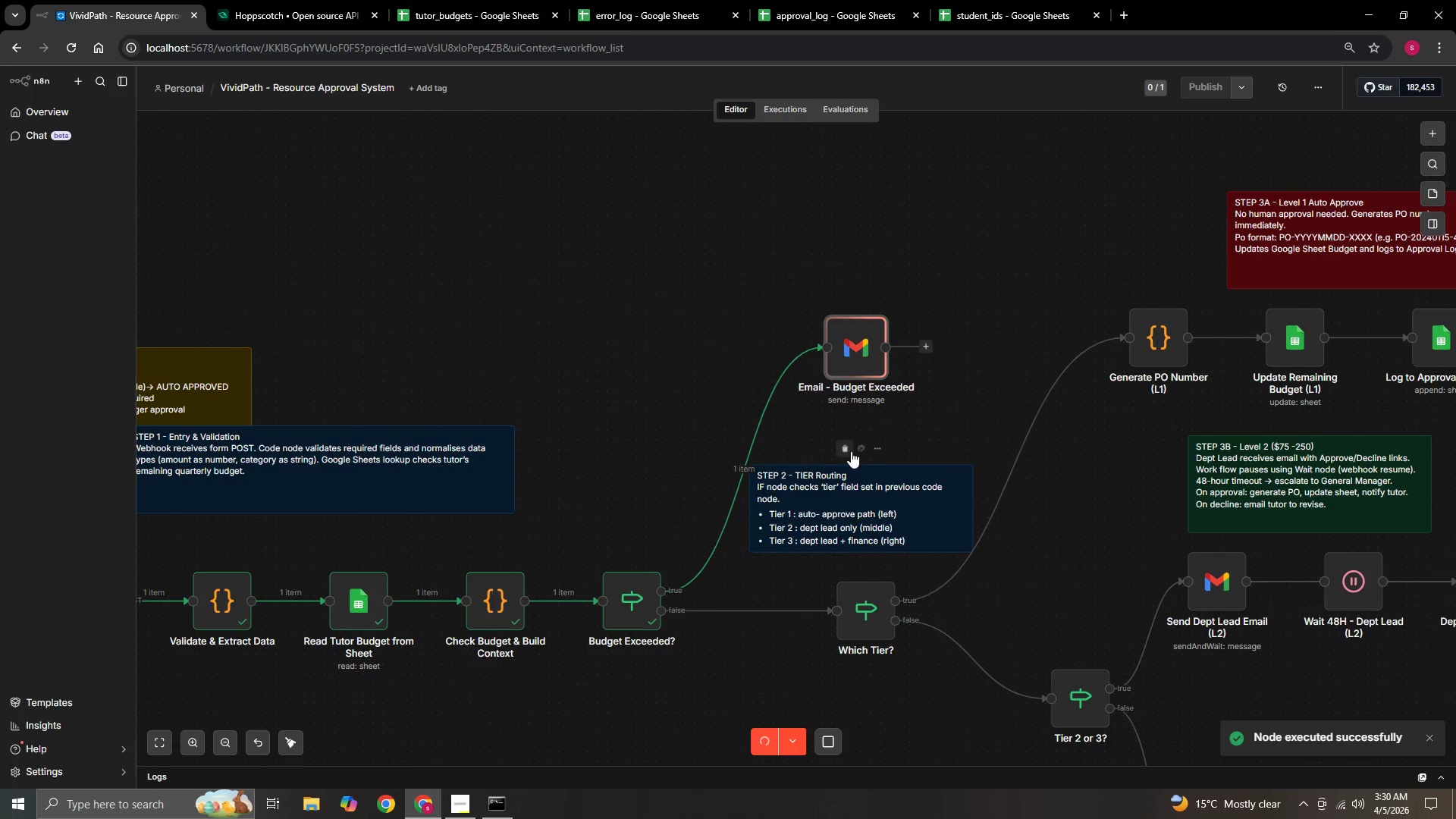 
hold_key(key=ControlLeft, duration=0.58)
left_click_drag(start_coordinate=[911, 438], to_coordinate=[844, 451])
 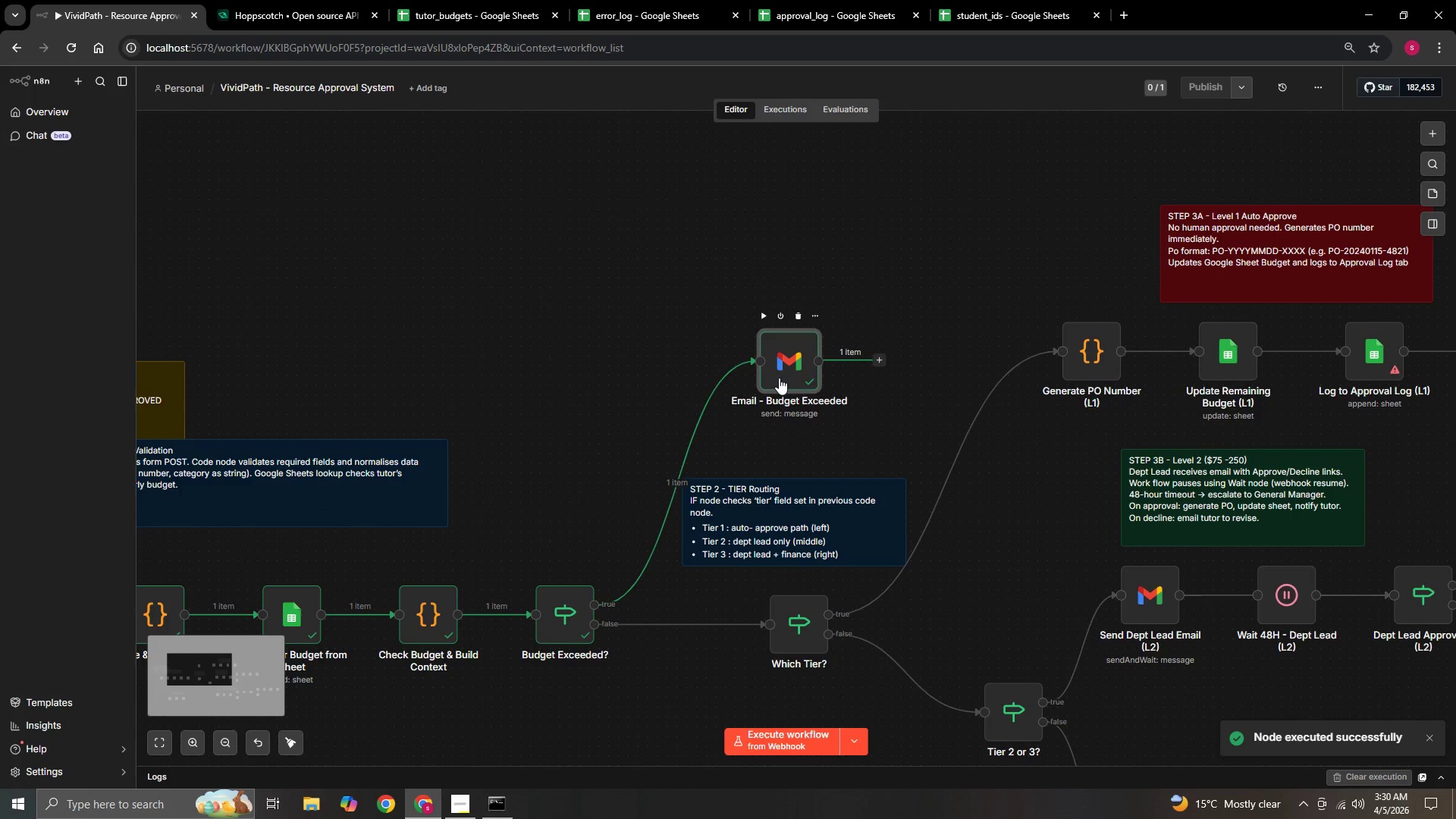 
double_click([779, 378])
 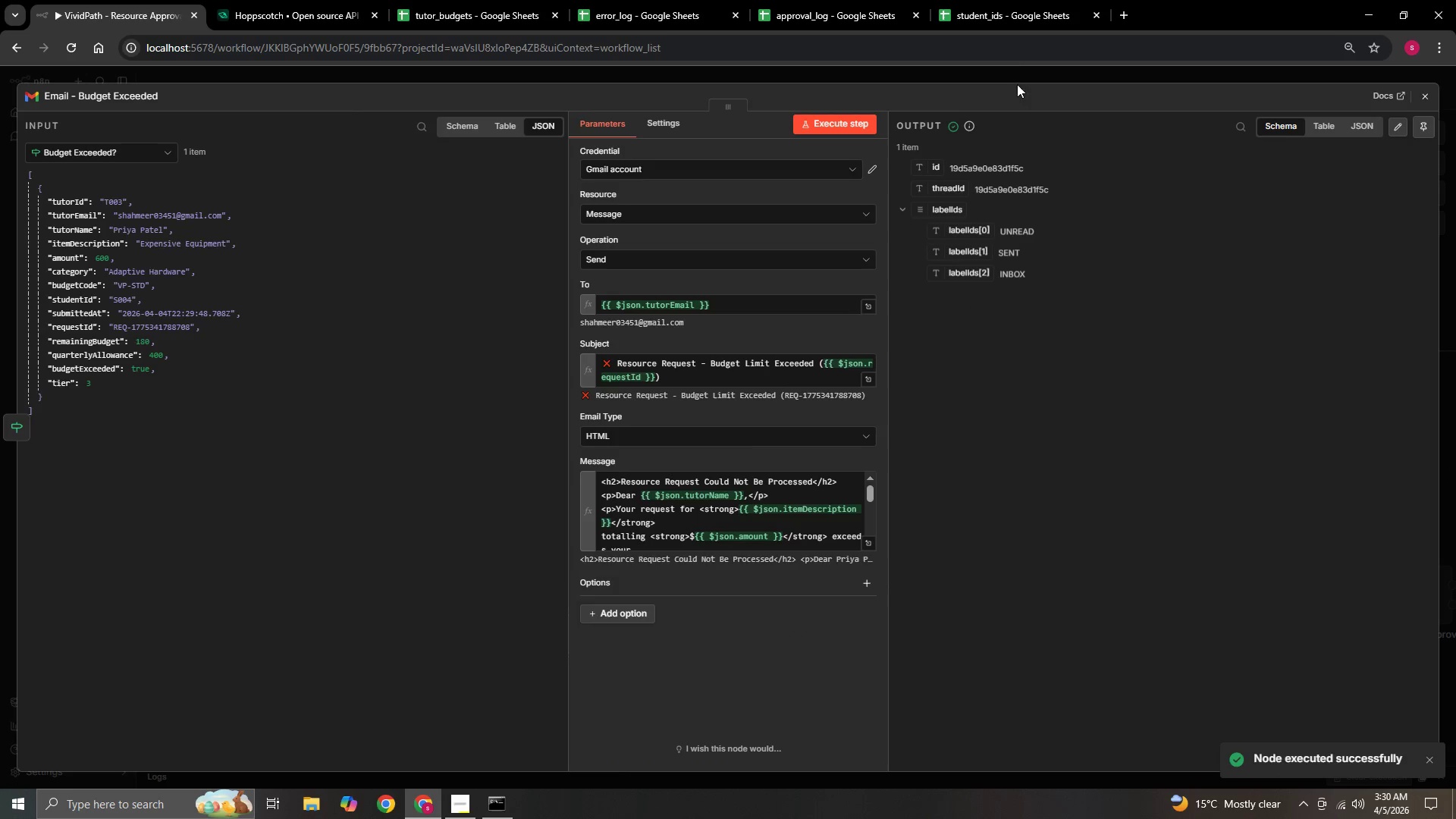 
left_click([1126, 14])
 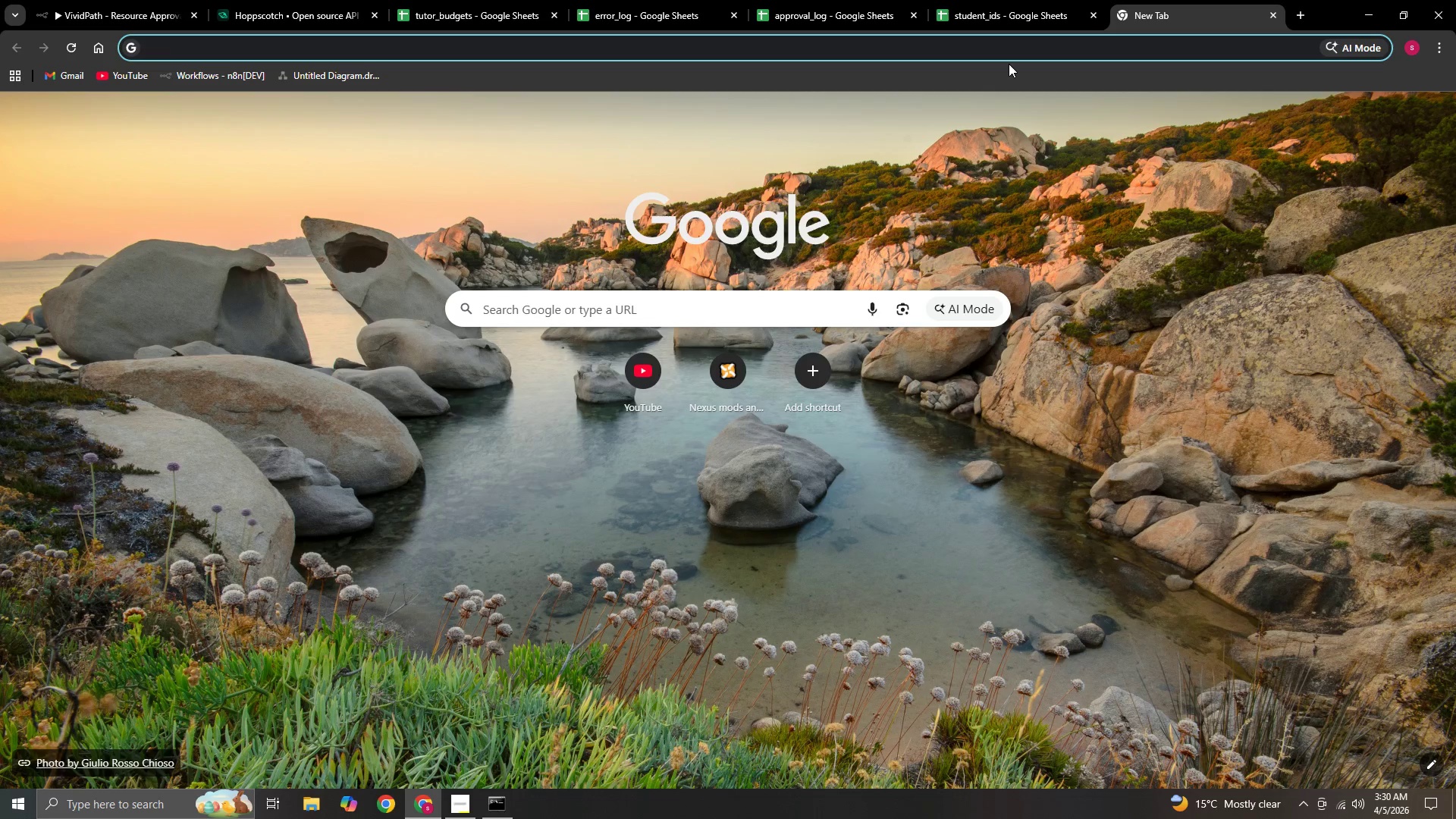 
left_click([1009, 64])
 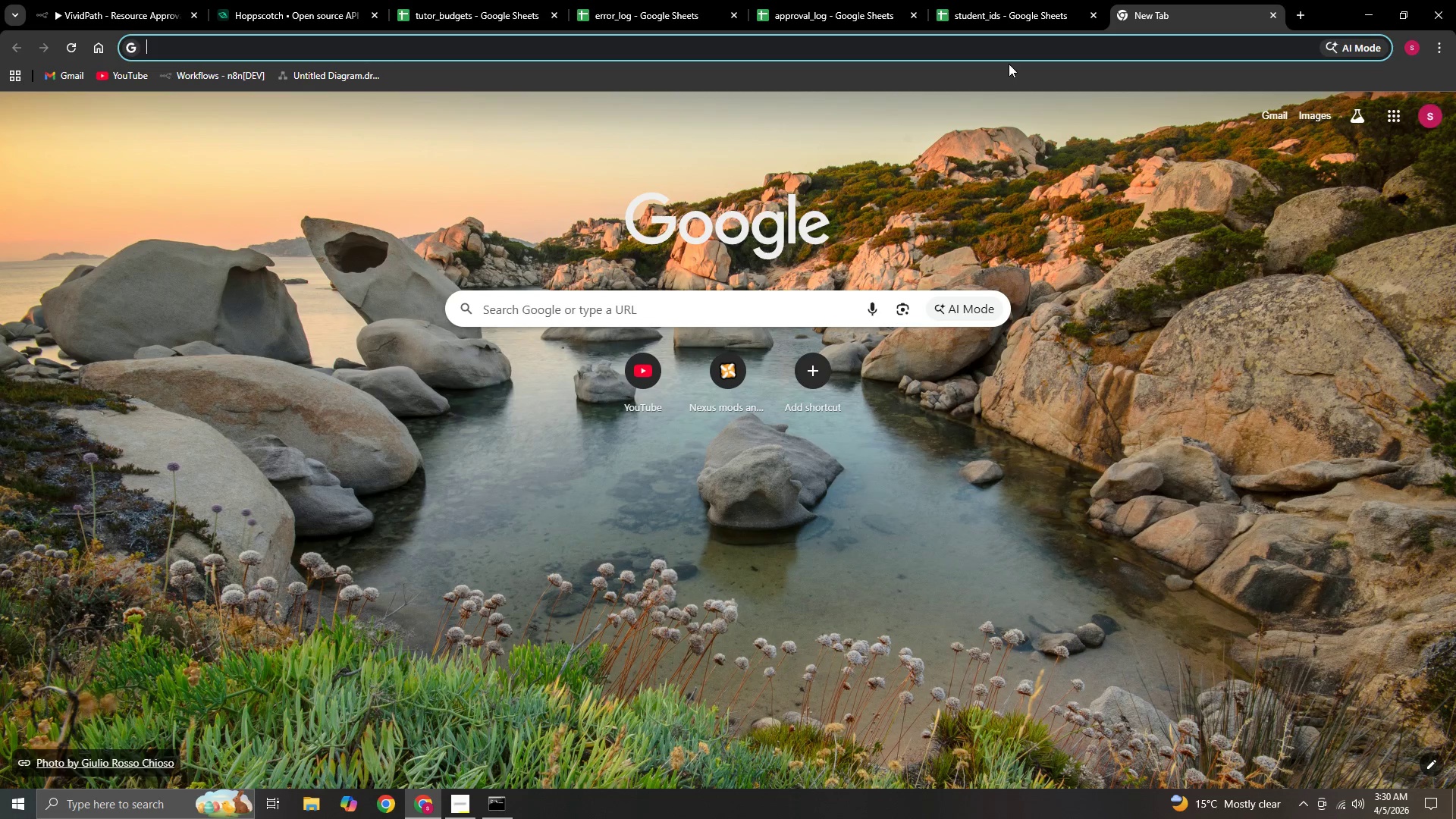 
key(G)
 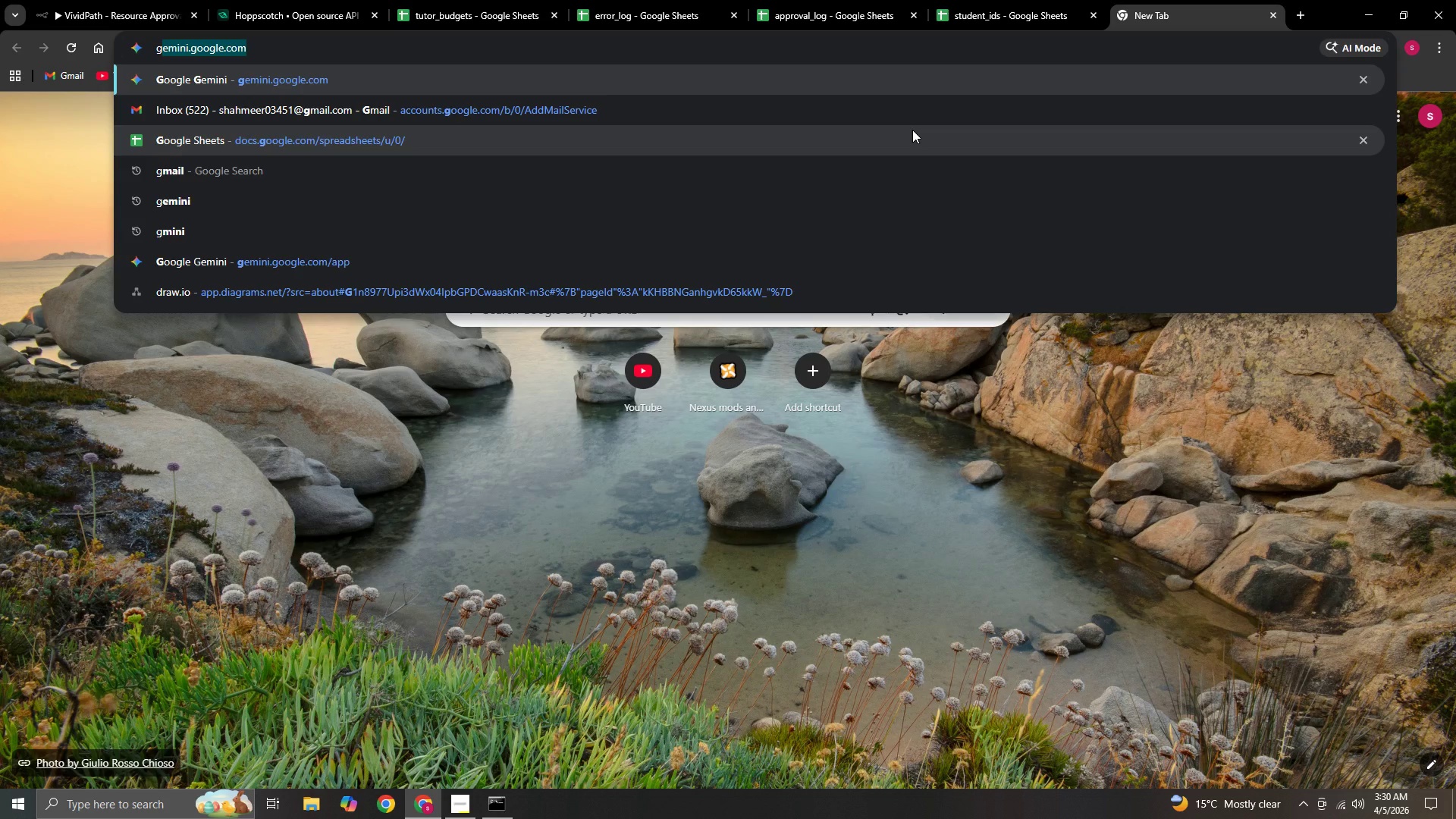 
type(mail)
 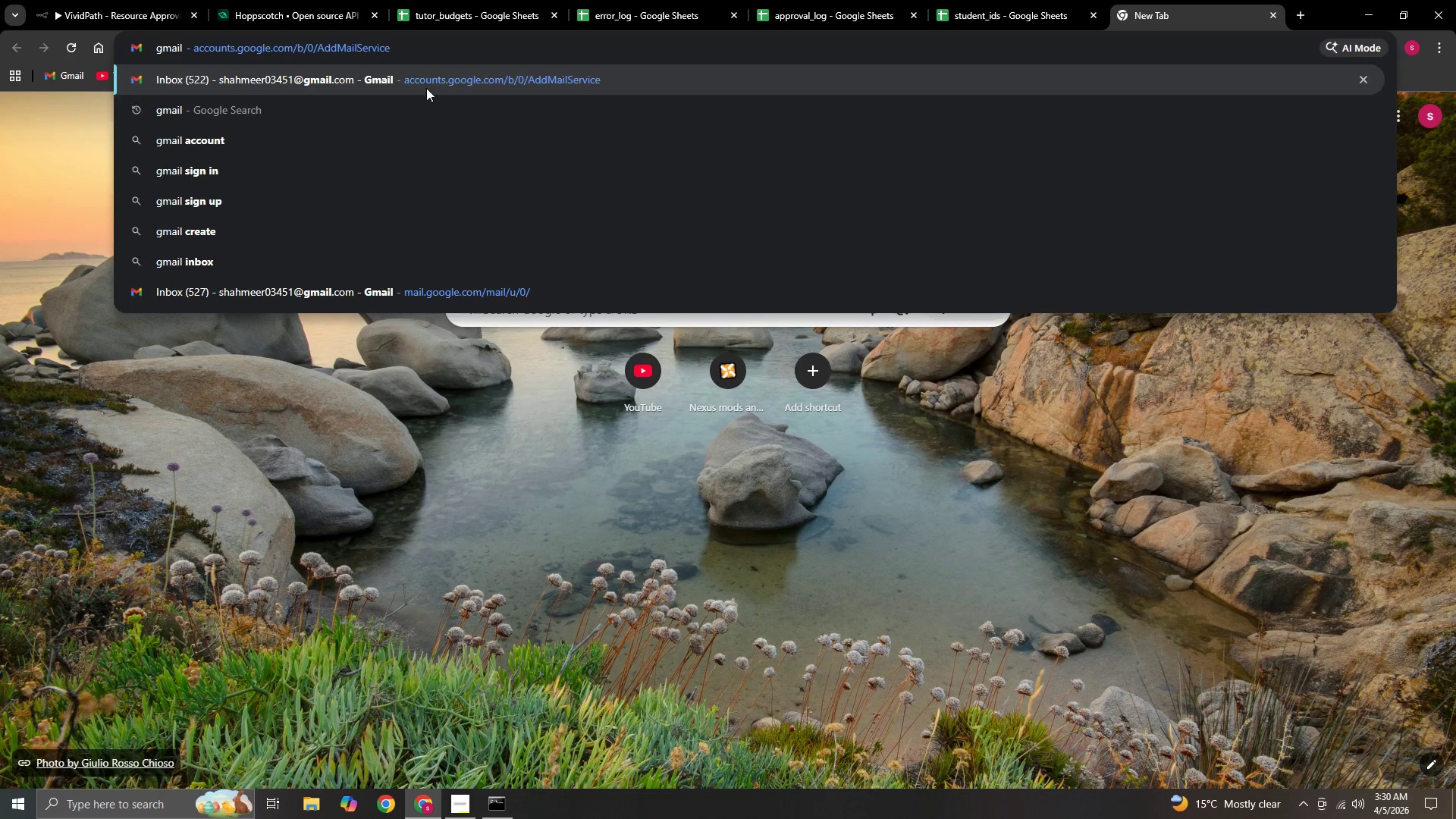 
left_click([418, 77])
 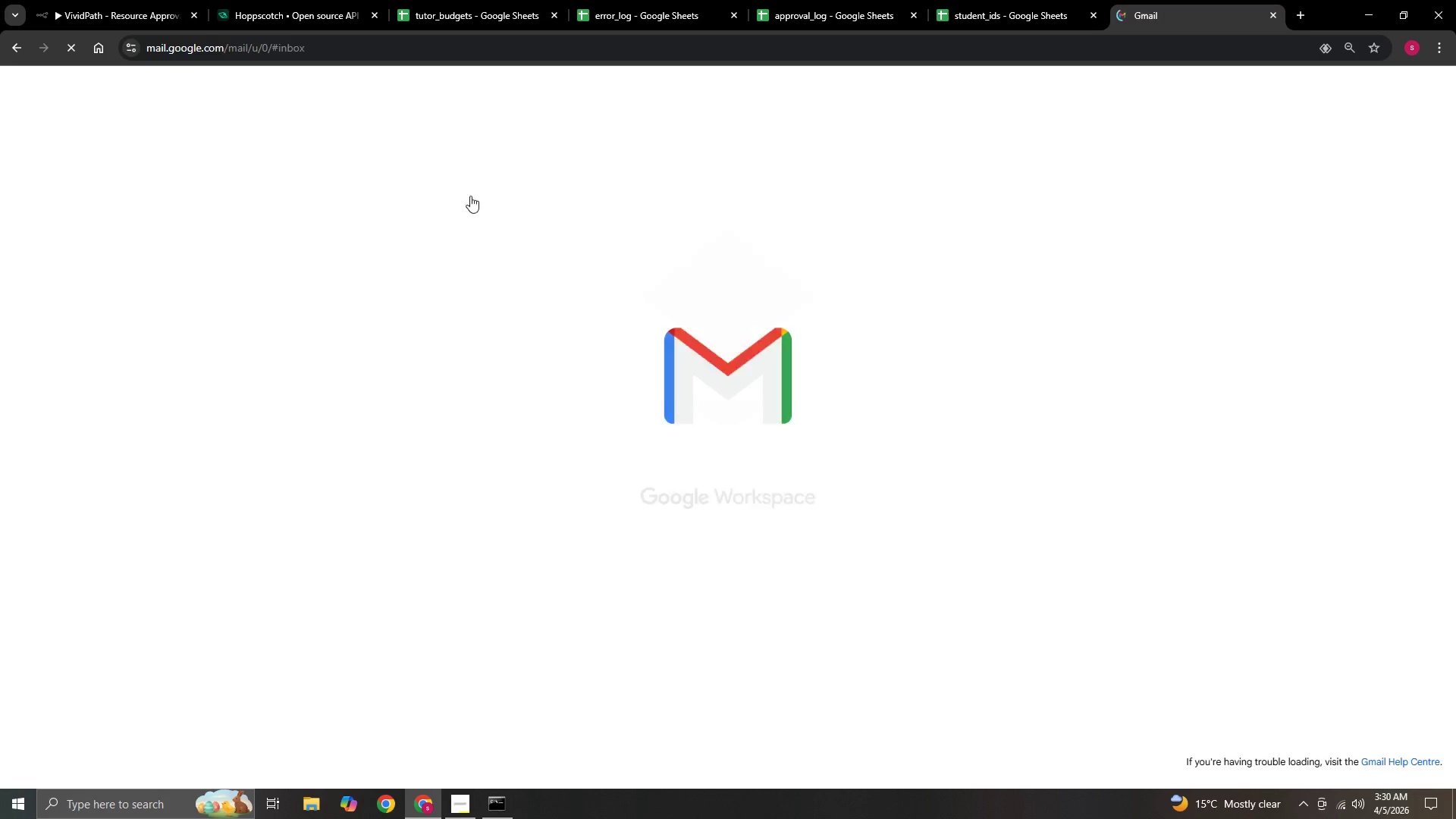 
left_click([470, 196])
 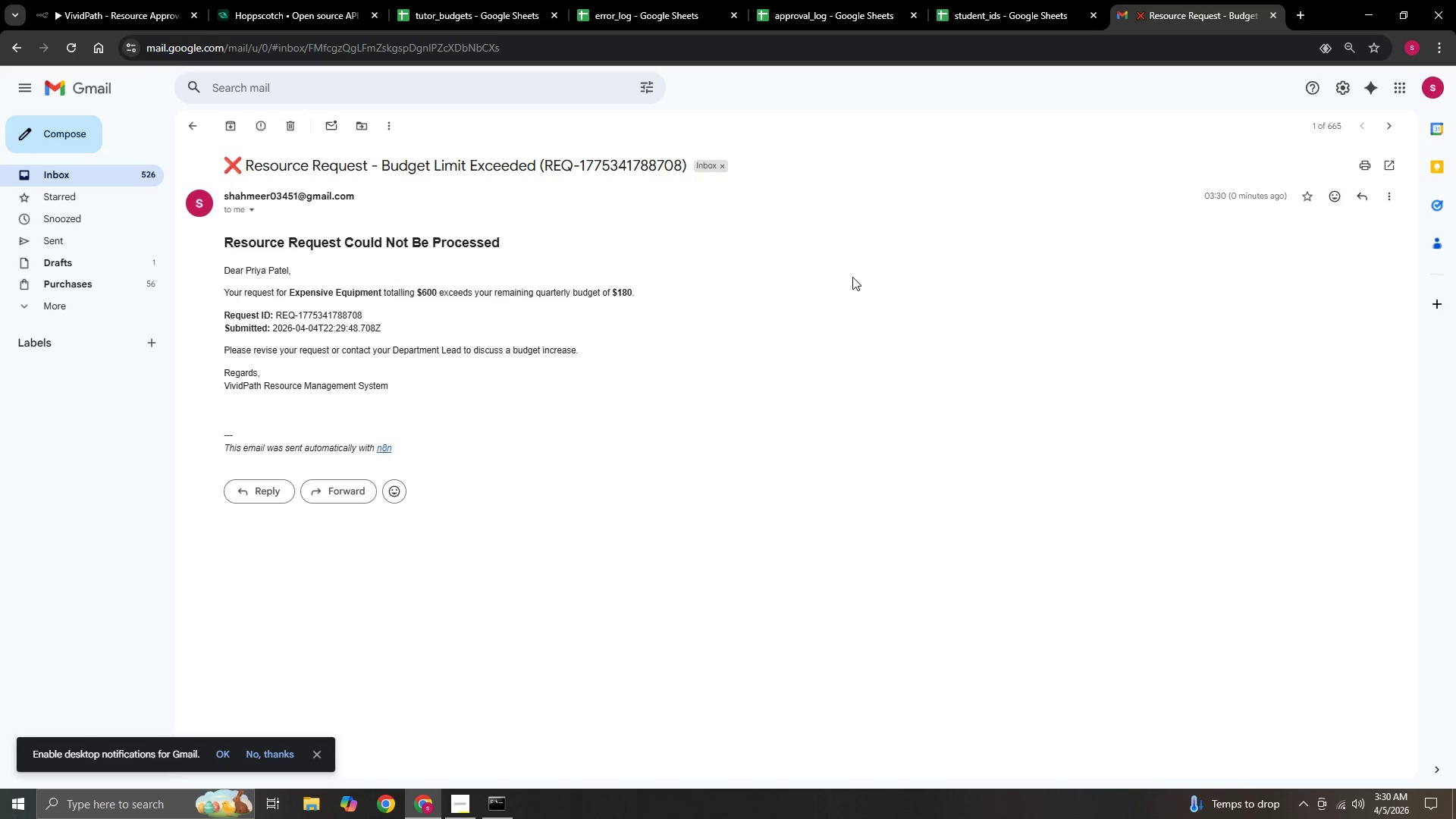 
wait(7.97)
 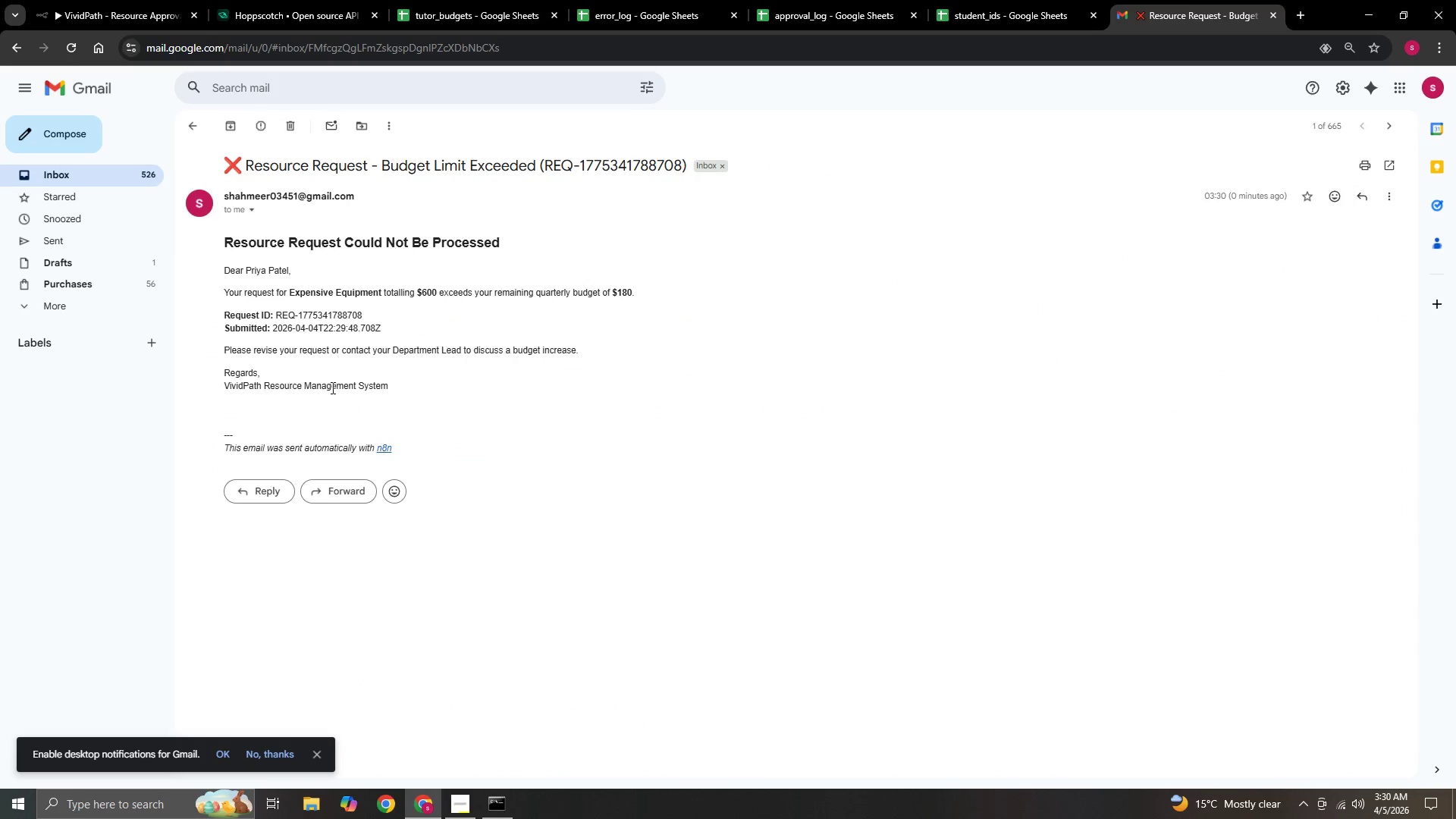 
left_click([88, 2])
 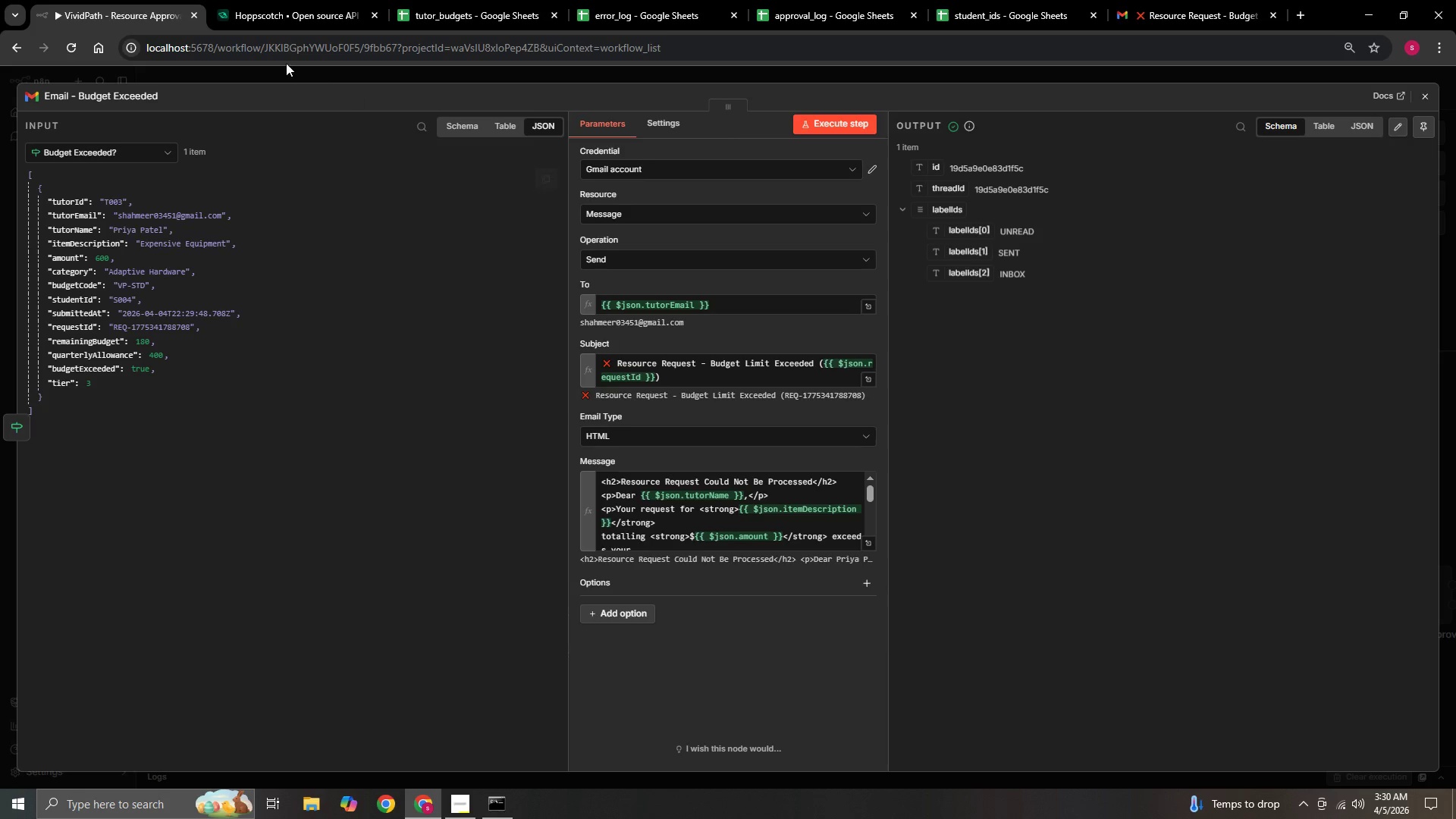 
left_click([259, 4])
 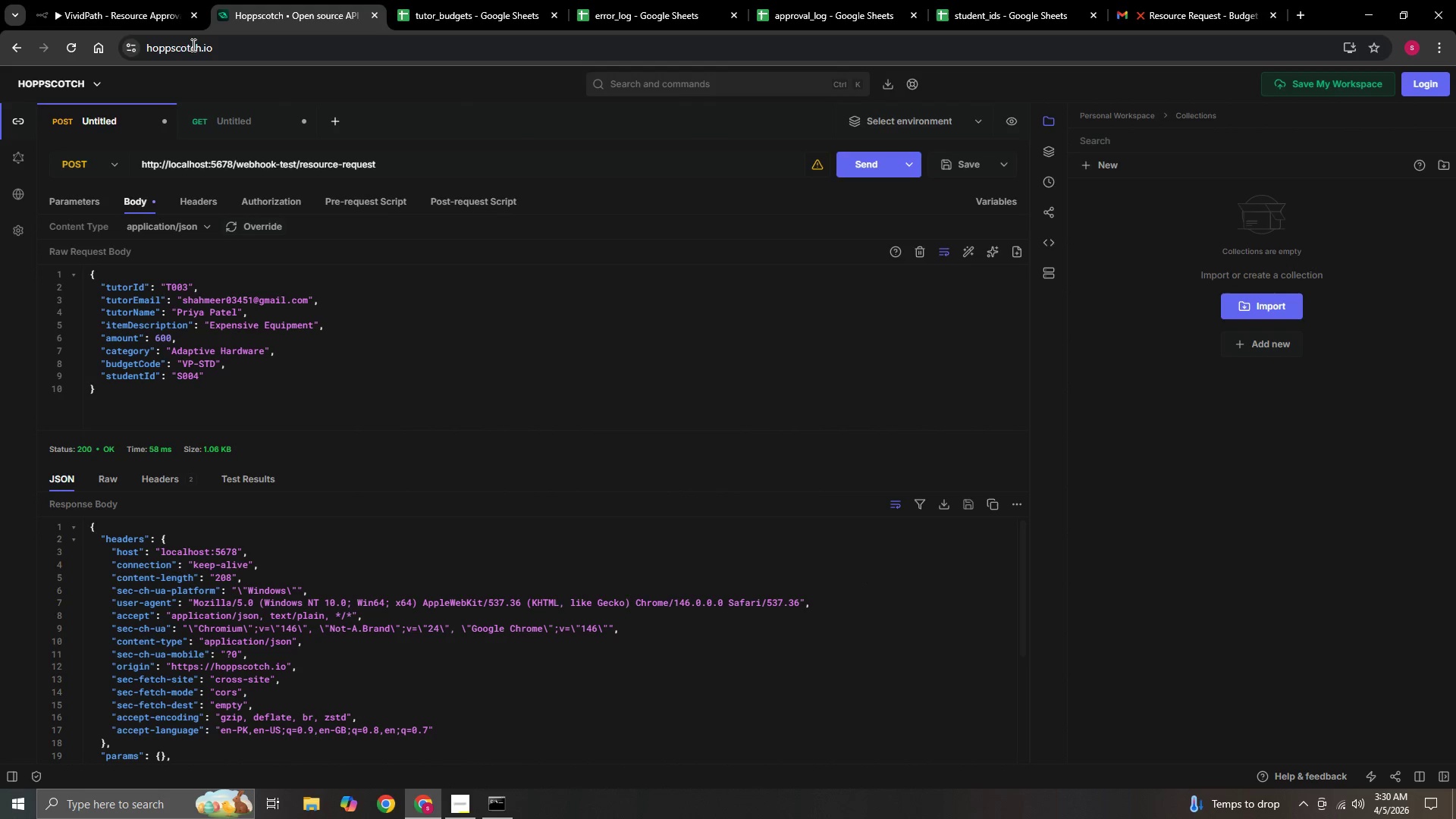 
left_click([125, 0])
 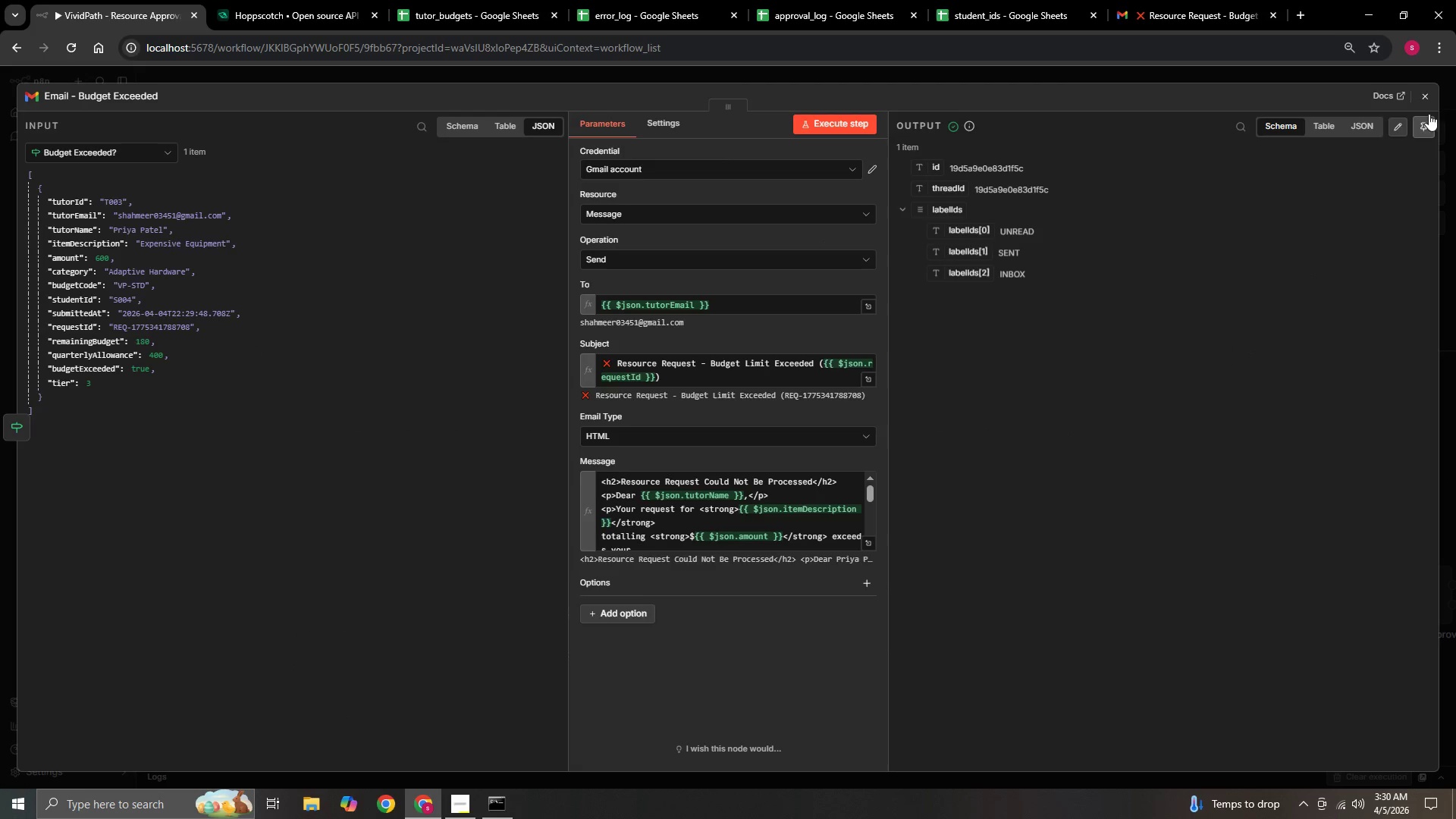 
left_click([1426, 99])
 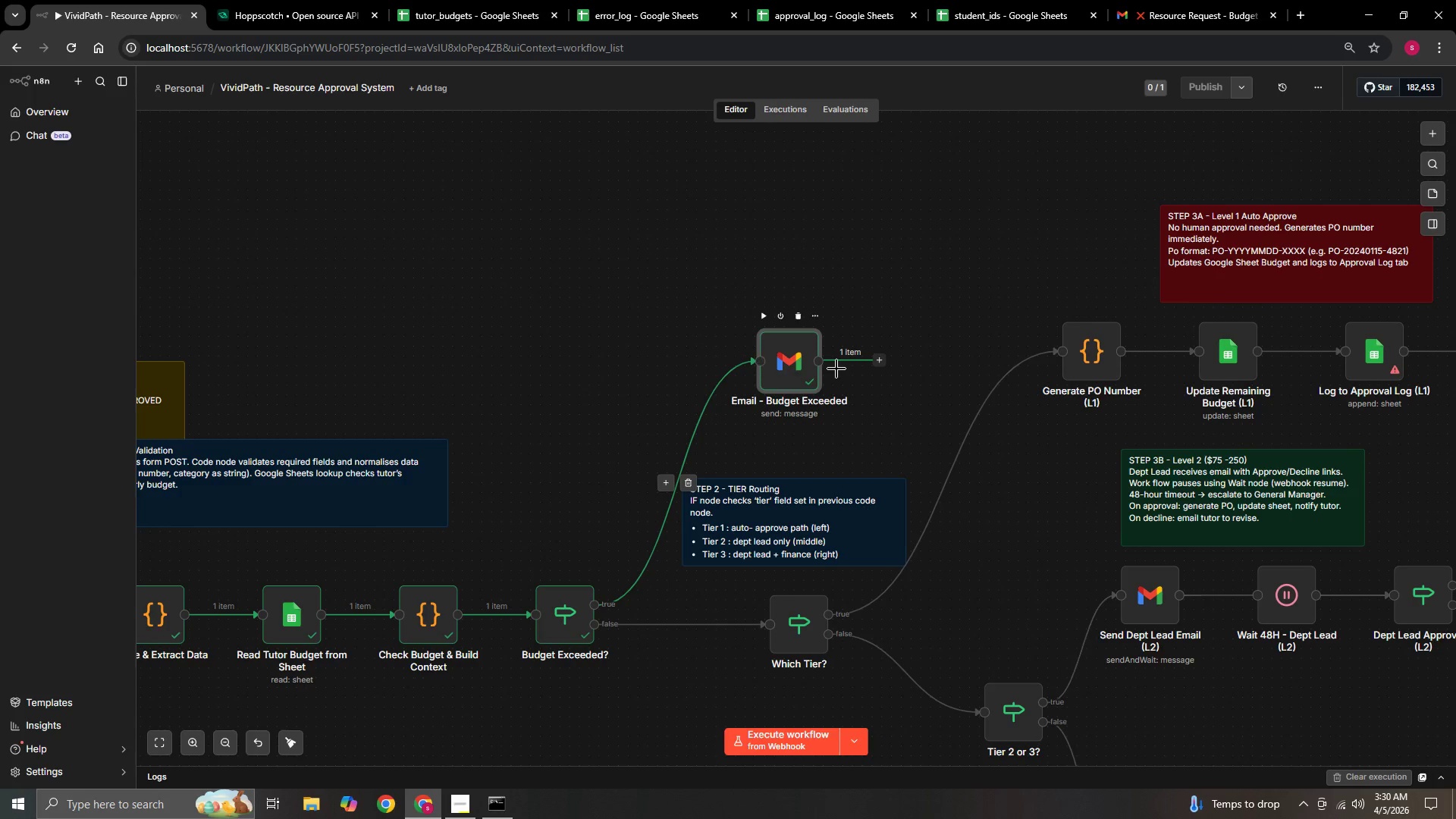 
double_click([791, 359])
 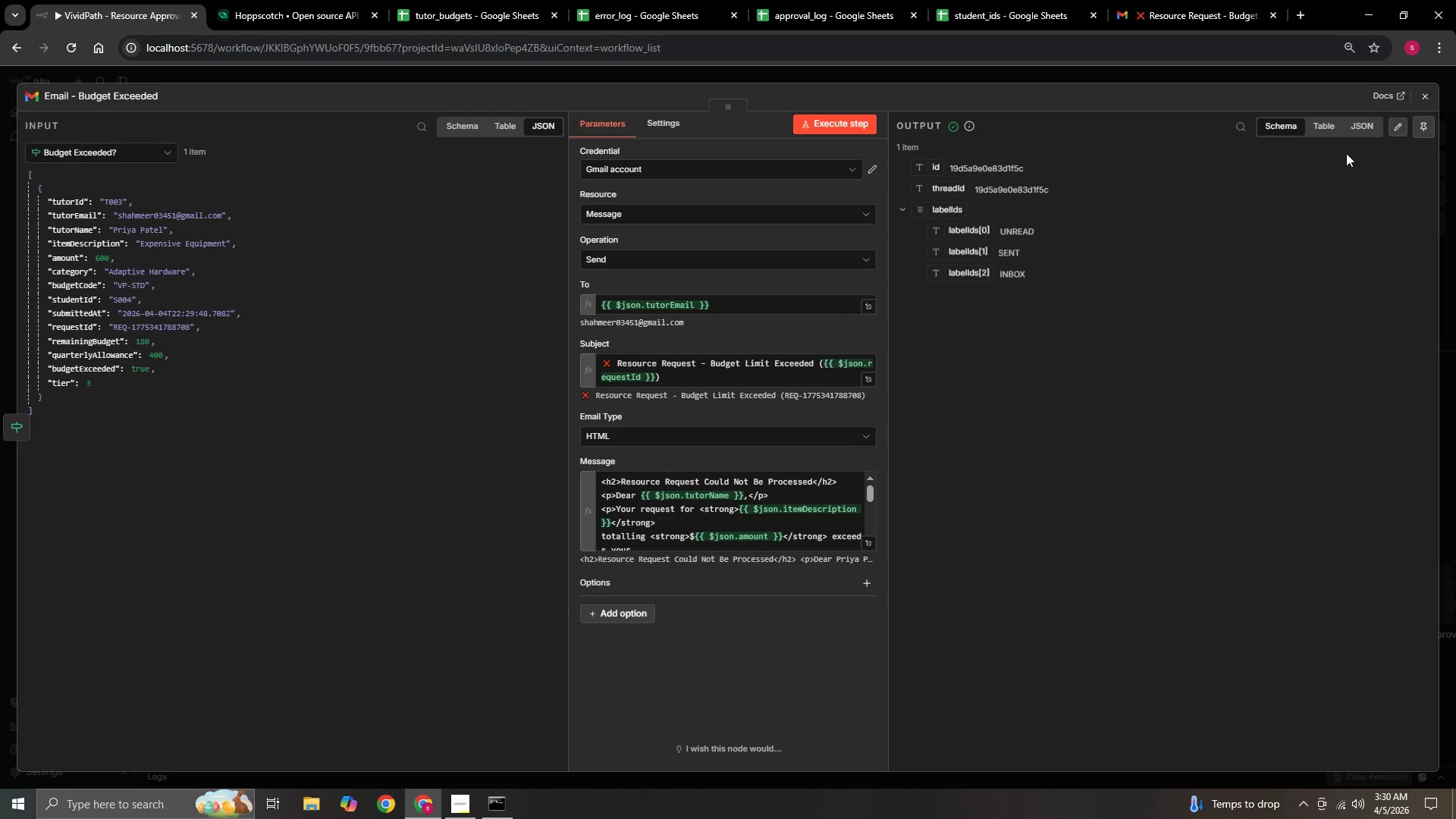 
left_click([1308, 122])
 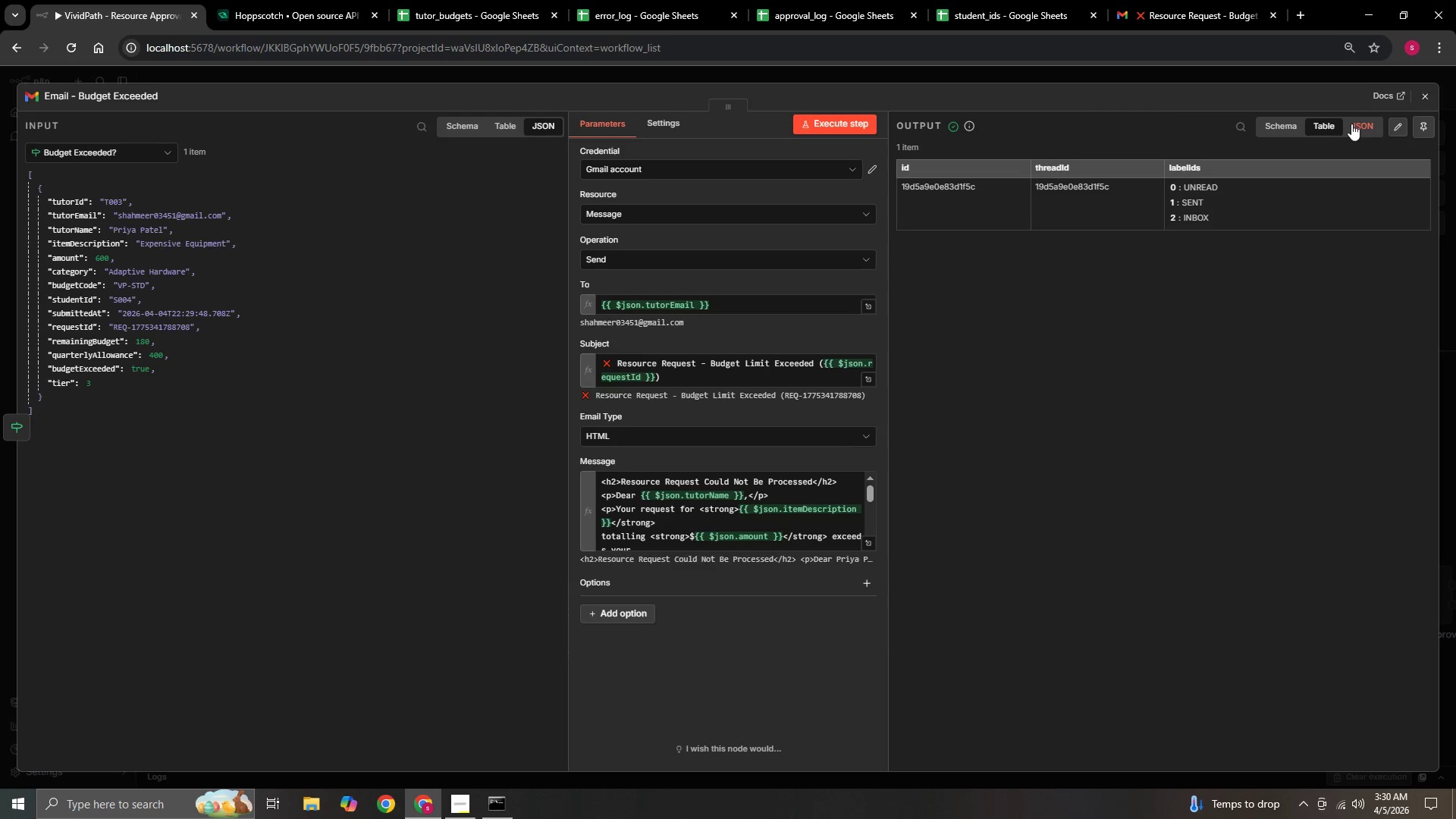 
left_click([1351, 124])
 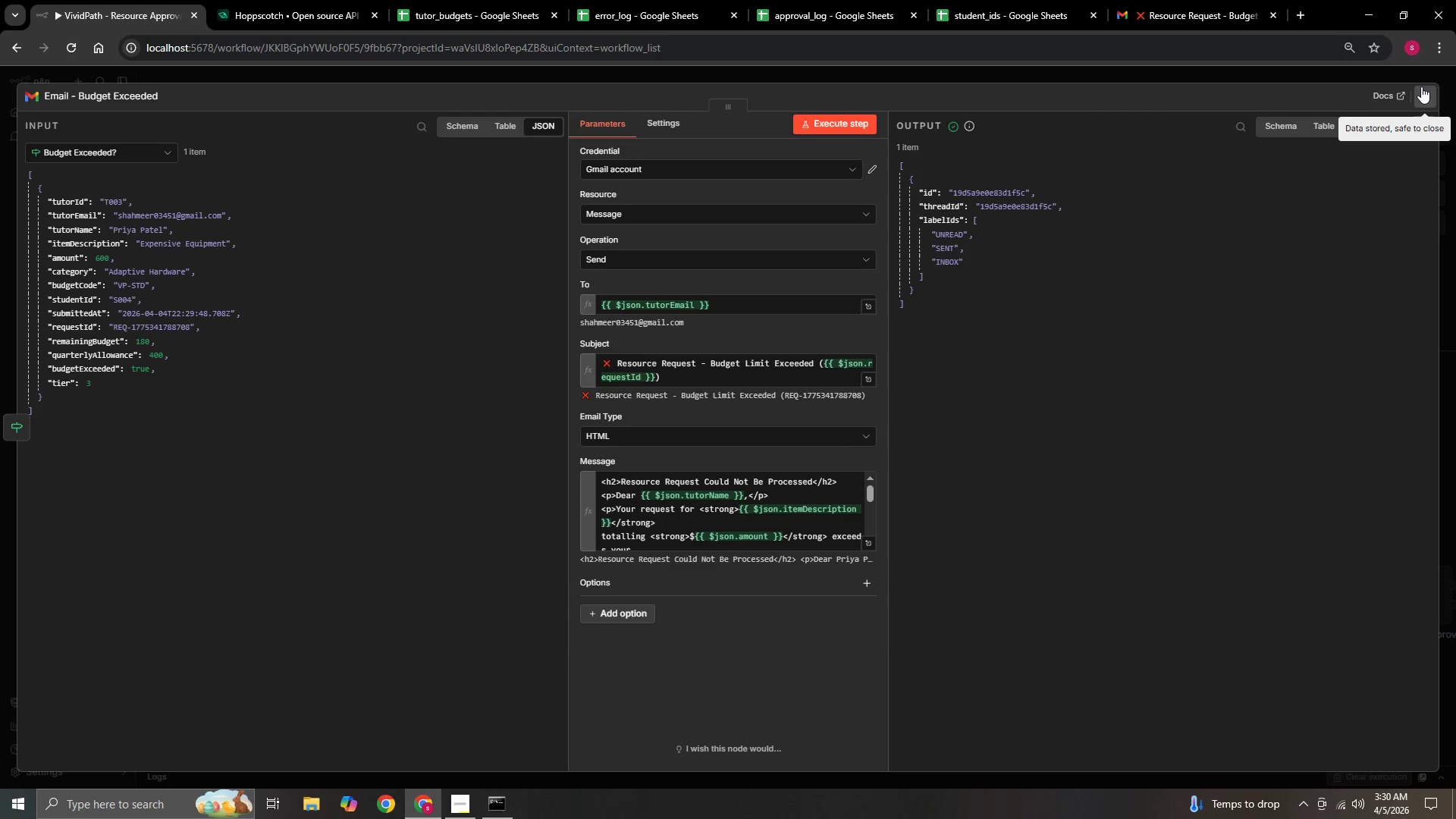 
left_click([1422, 86])
 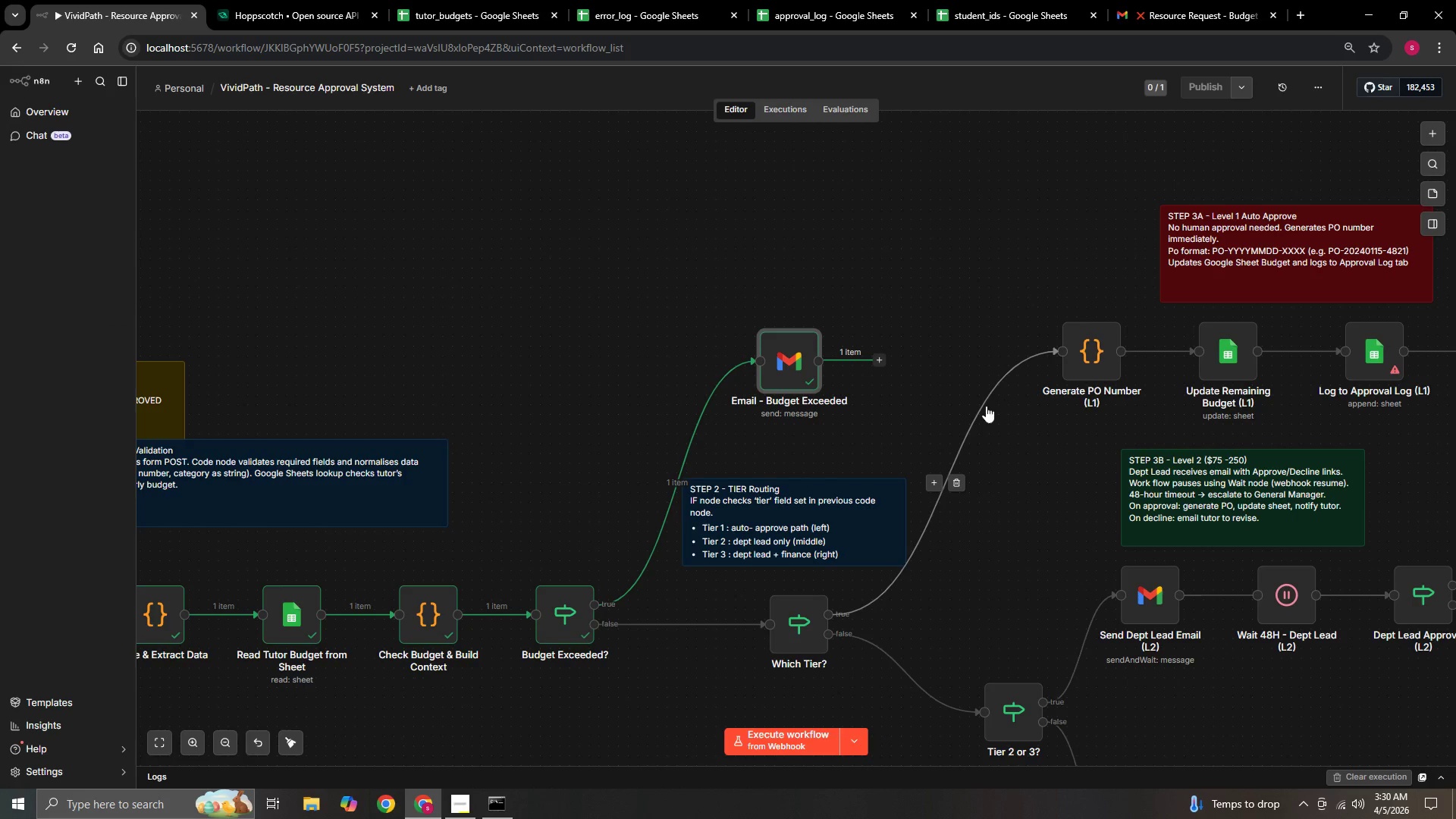 
hold_key(key=ControlLeft, duration=1.5)
scroll: coordinate [999, 558], scroll_direction: down, amount: 2.0
 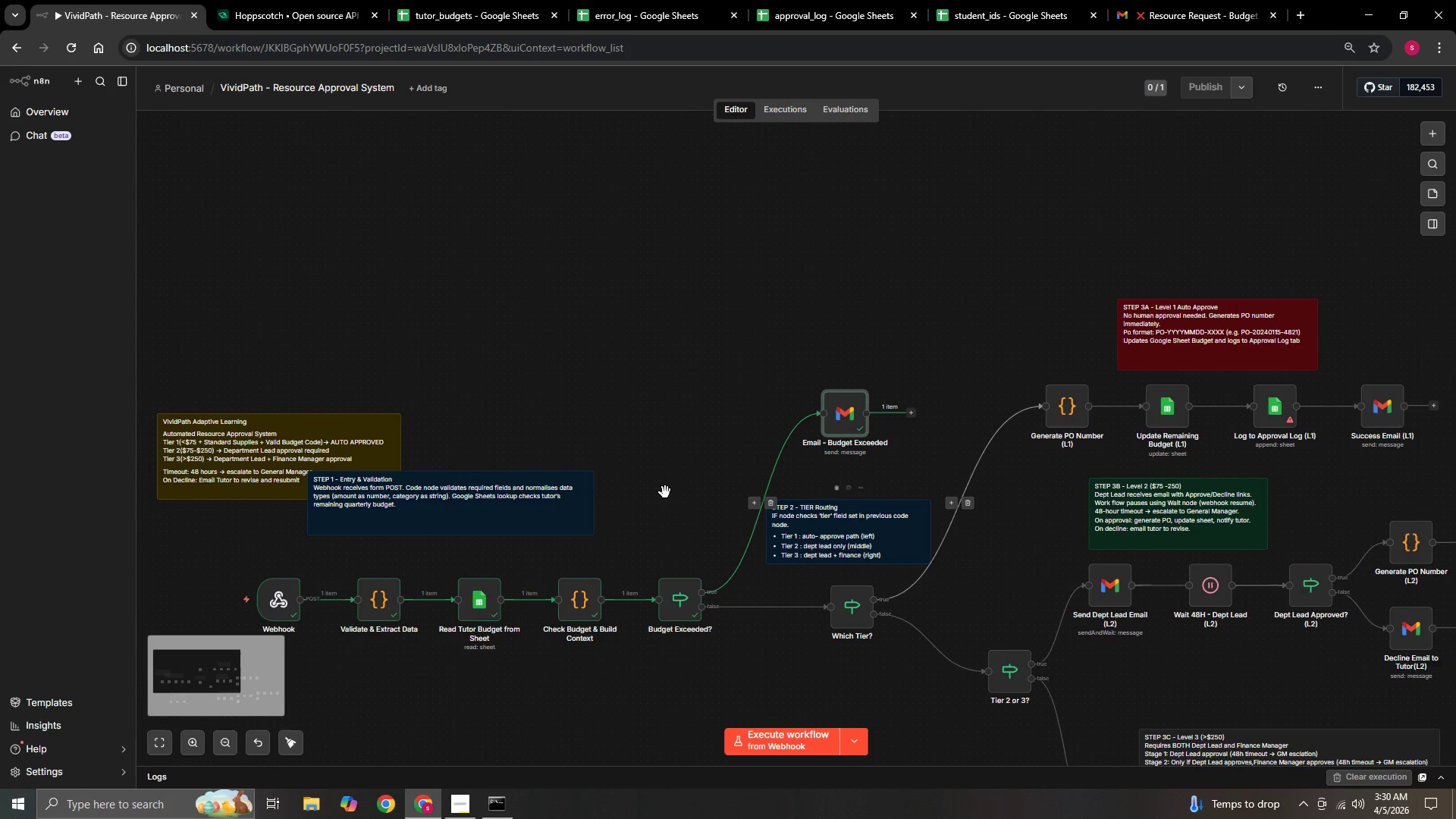 
left_click_drag(start_coordinate=[625, 477], to_coordinate=[706, 402])
 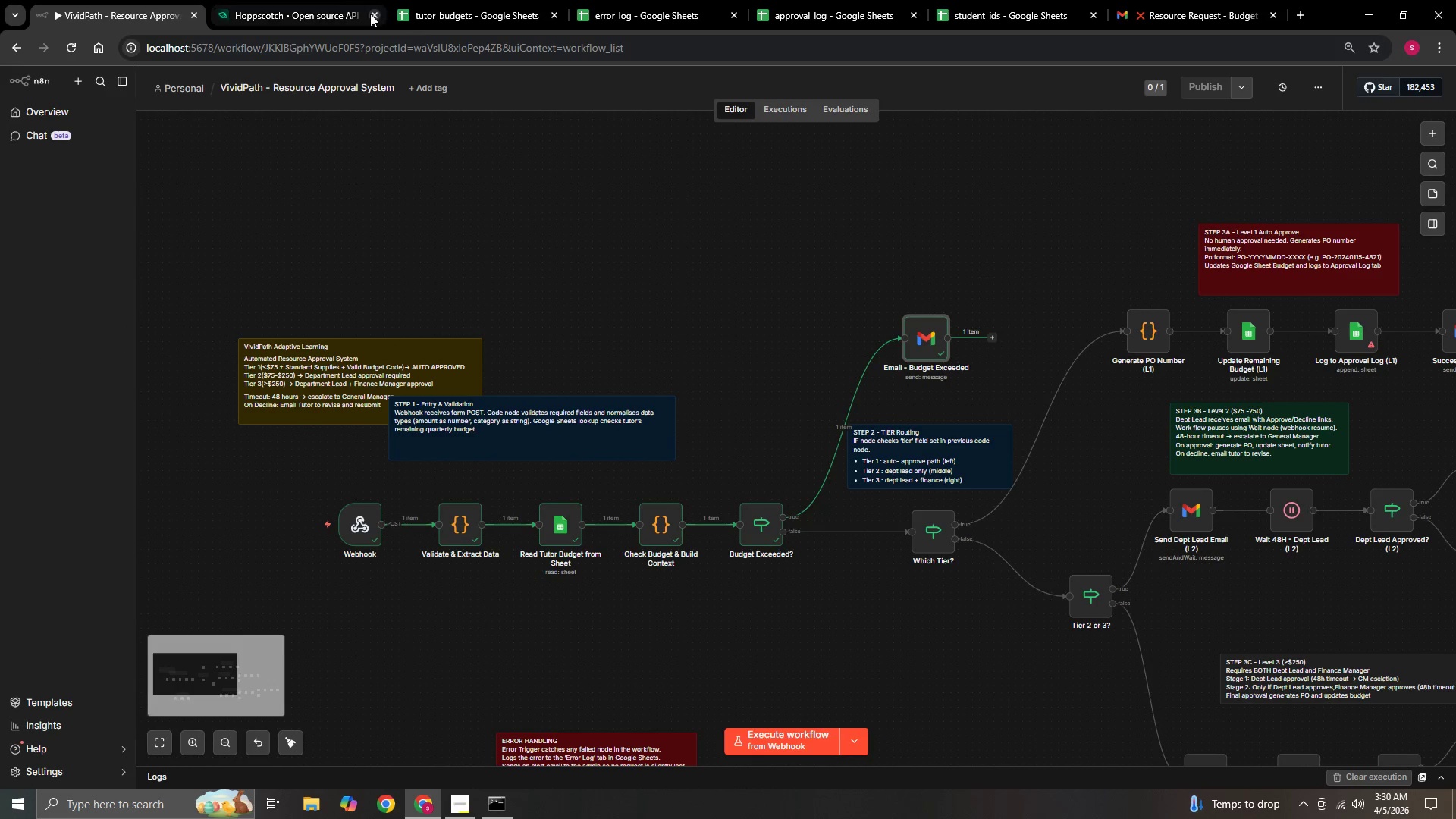 
hold_key(key=ControlLeft, duration=0.52)
 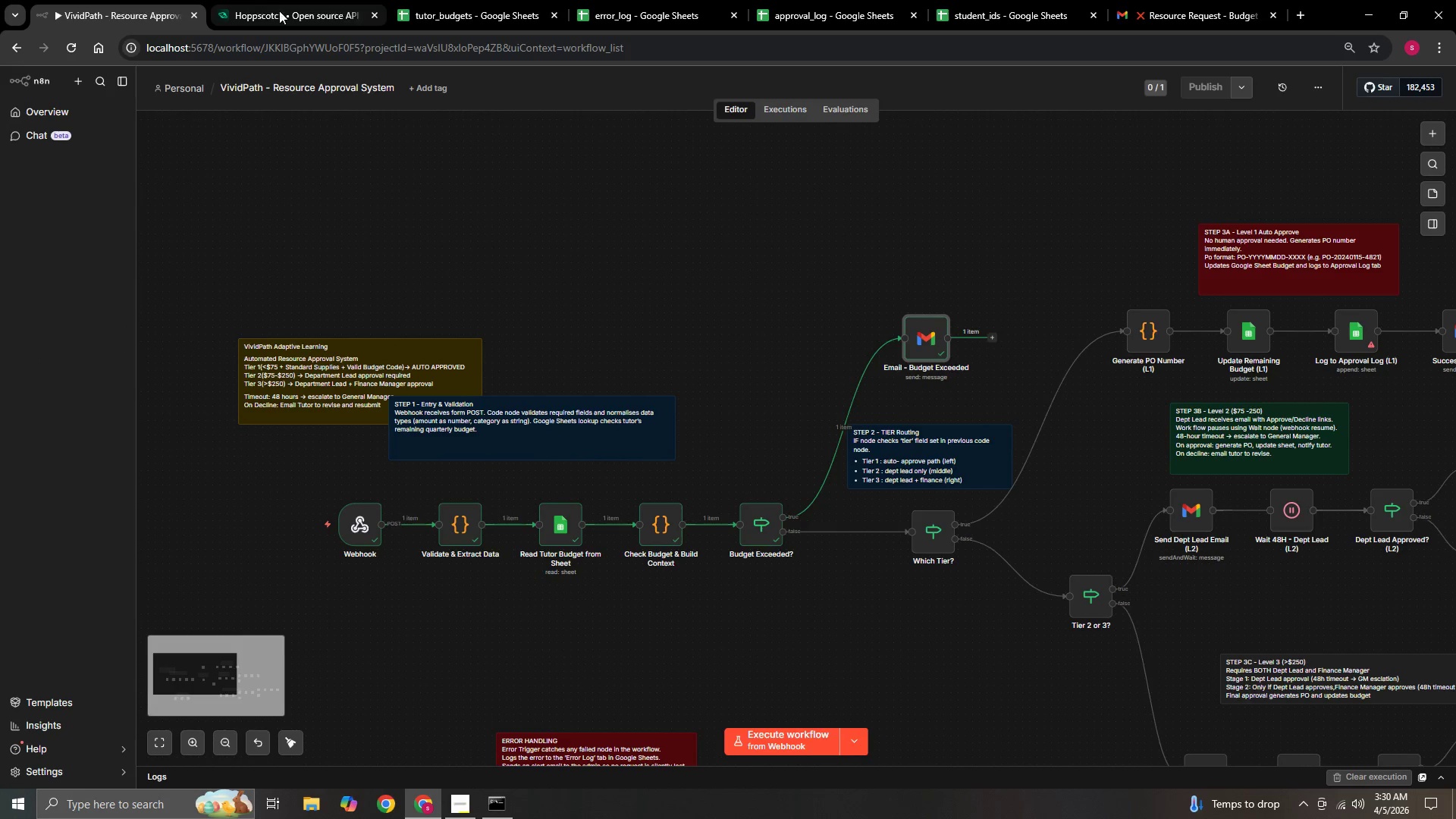 
left_click([279, 11])
 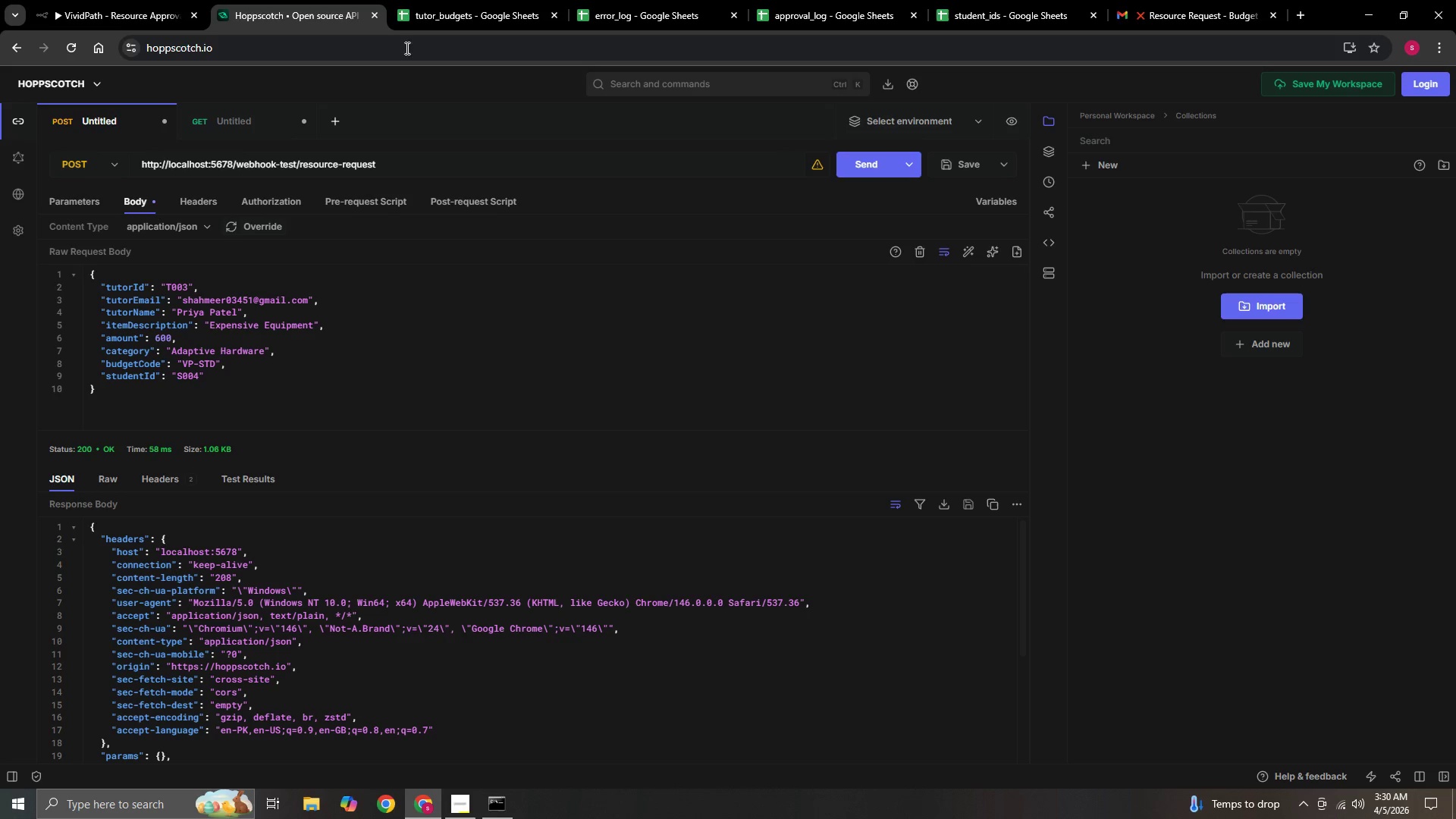 
left_click([493, 5])
 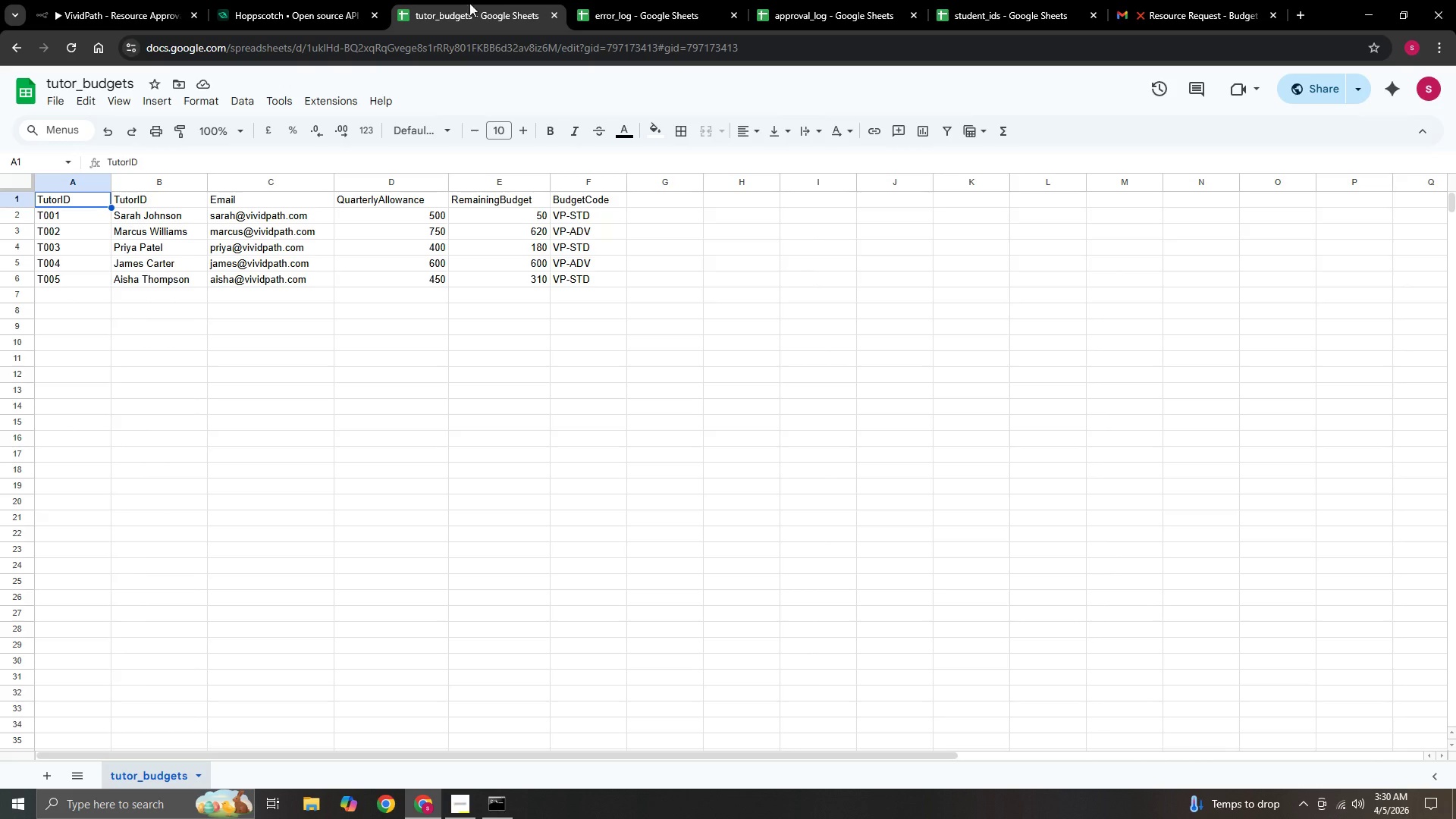 
mouse_move([375, 20])
 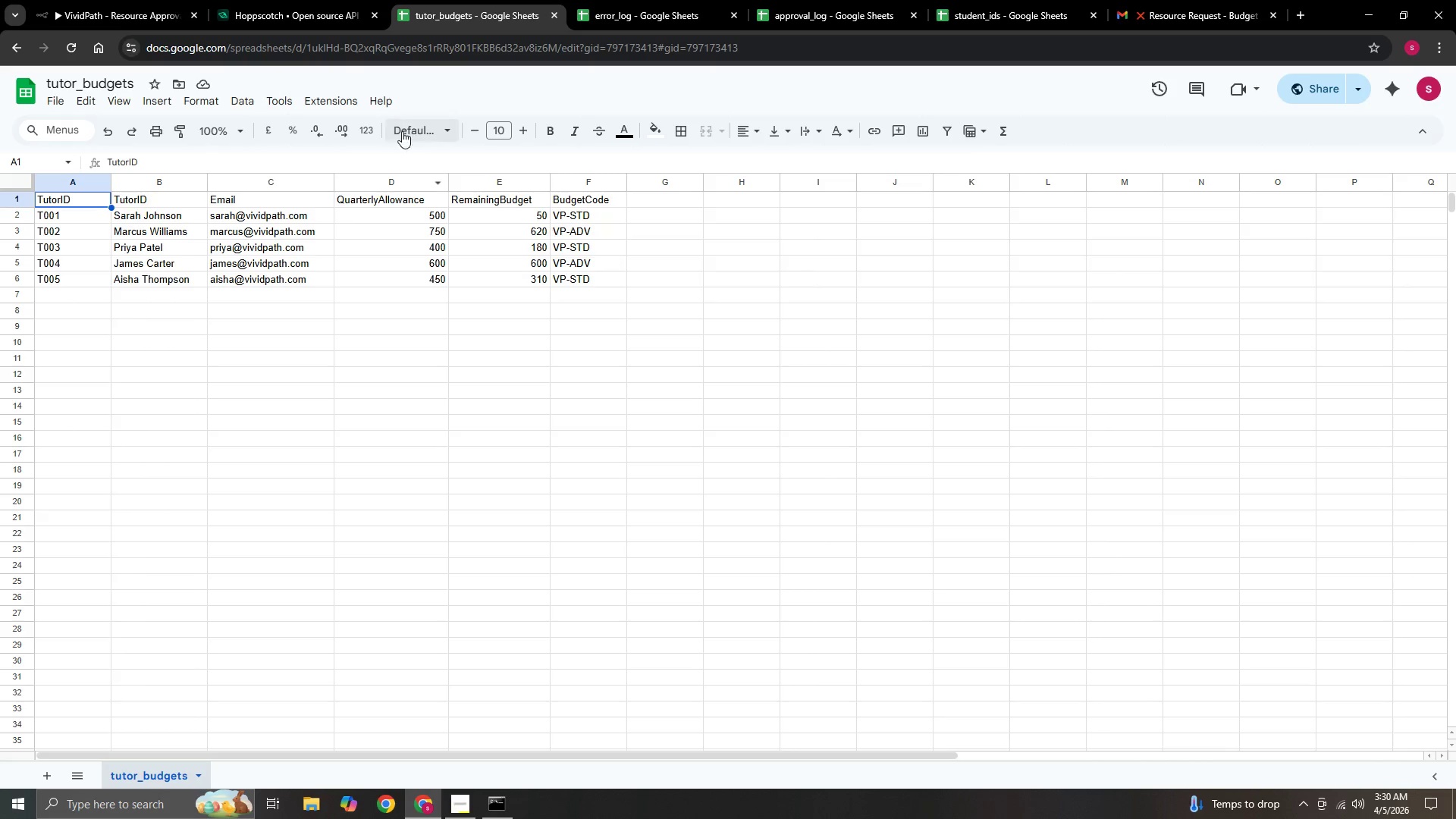 
left_click([300, 0])
 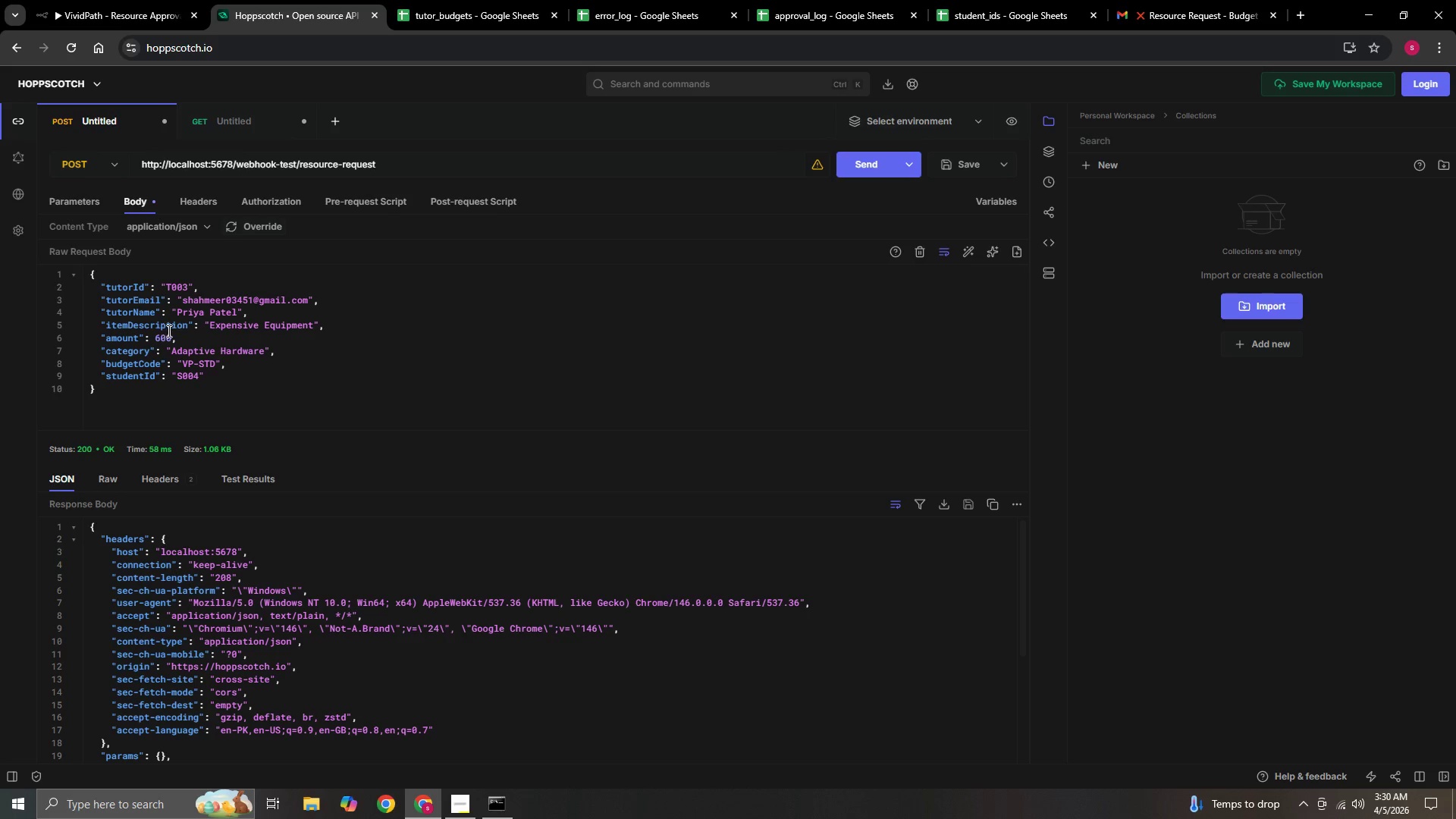 
left_click([171, 337])
 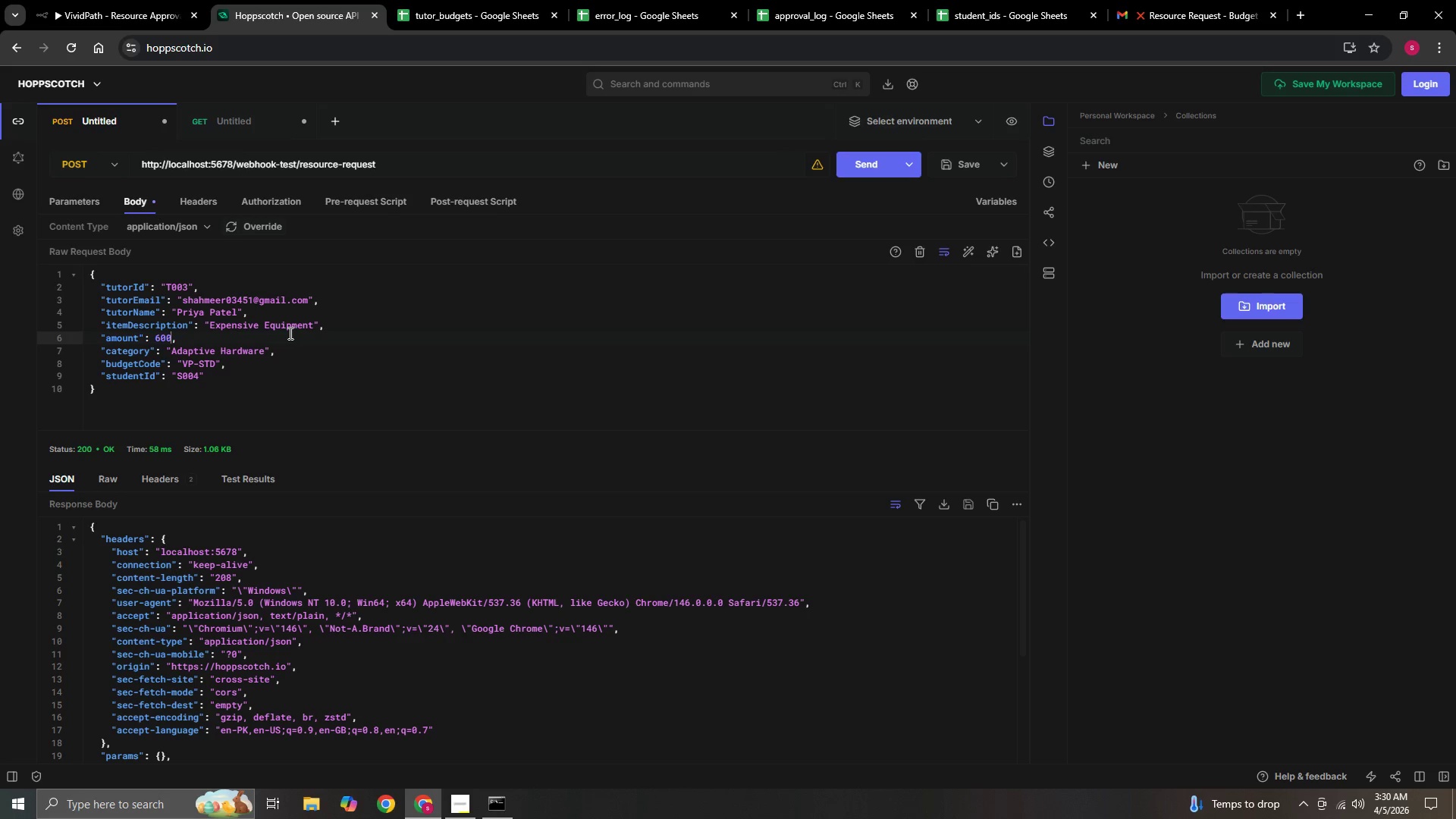 
key(Backspace)
key(Backspace)
key(Backspace)
type(160)
 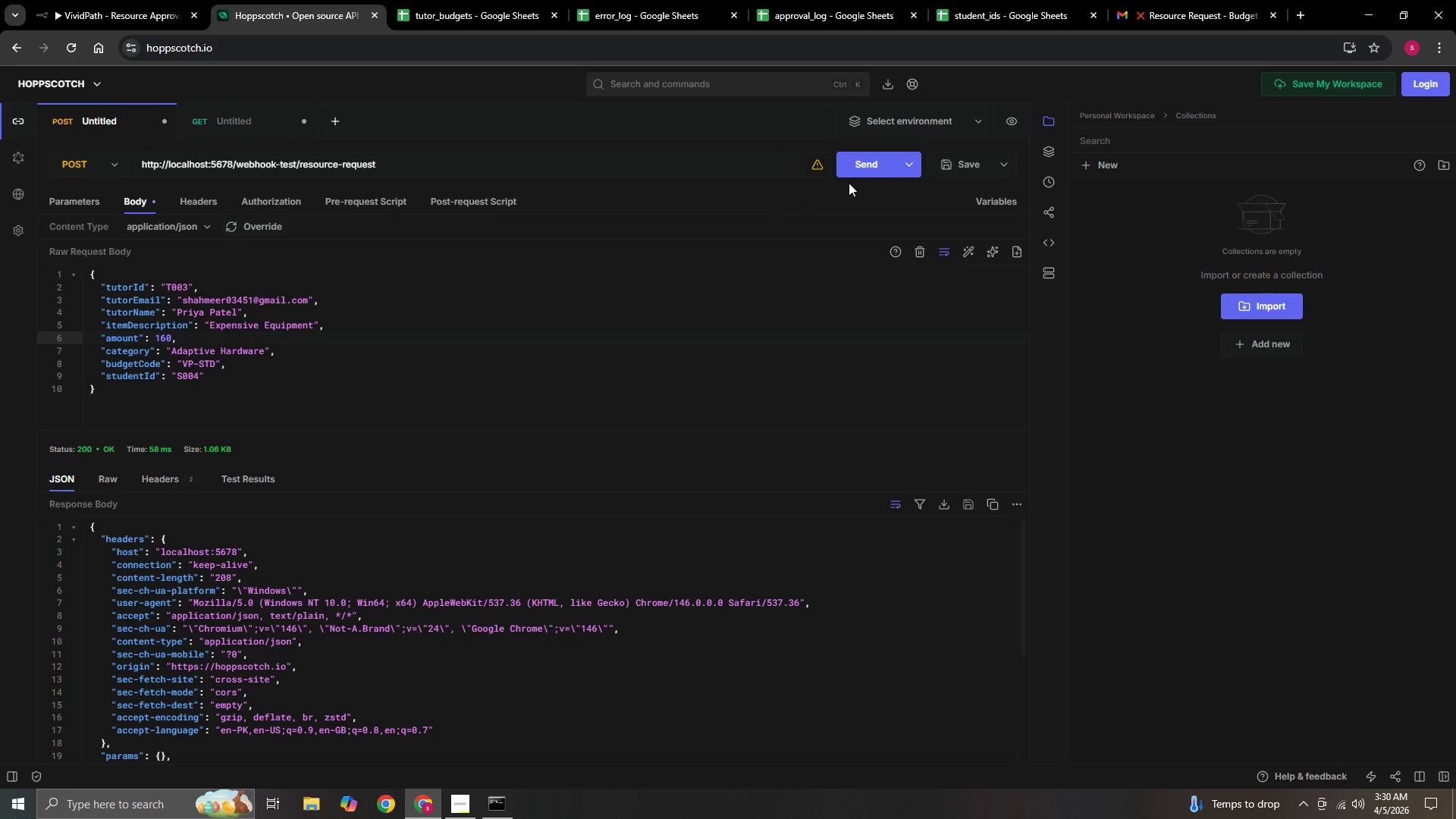 
left_click([860, 166])
 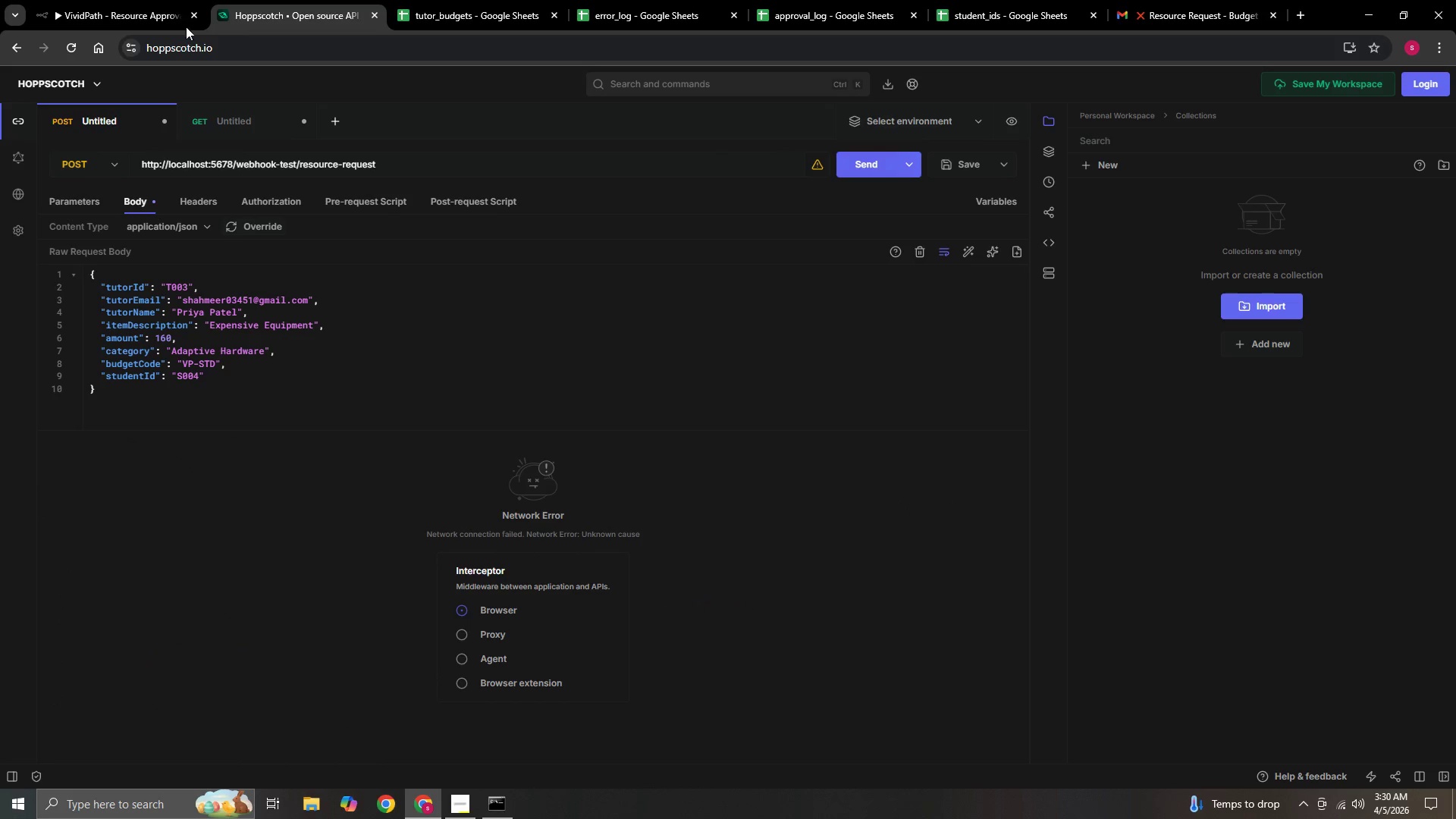 
left_click([75, 0])
 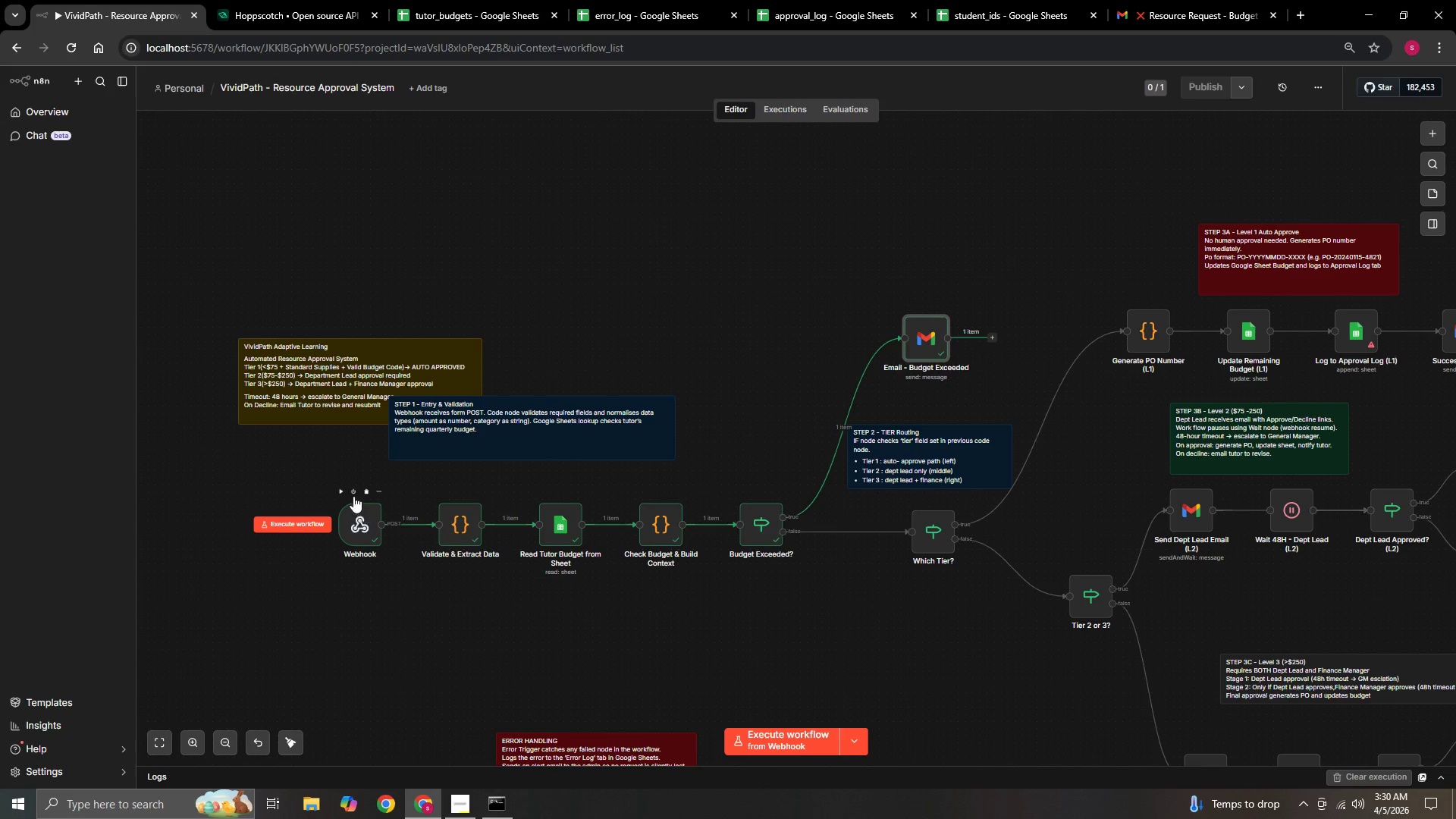 
left_click([340, 491])
 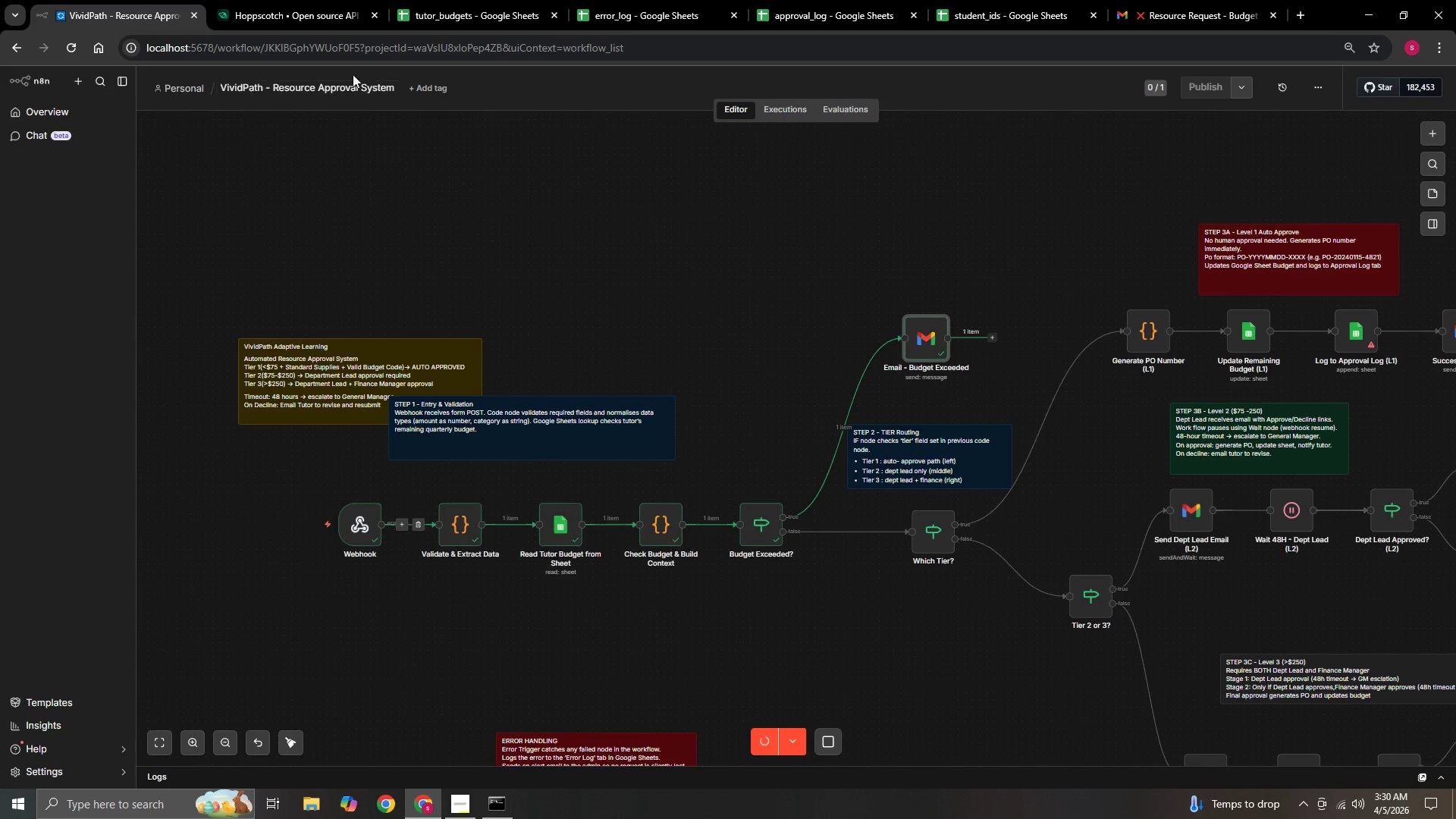 
left_click([322, 12])
 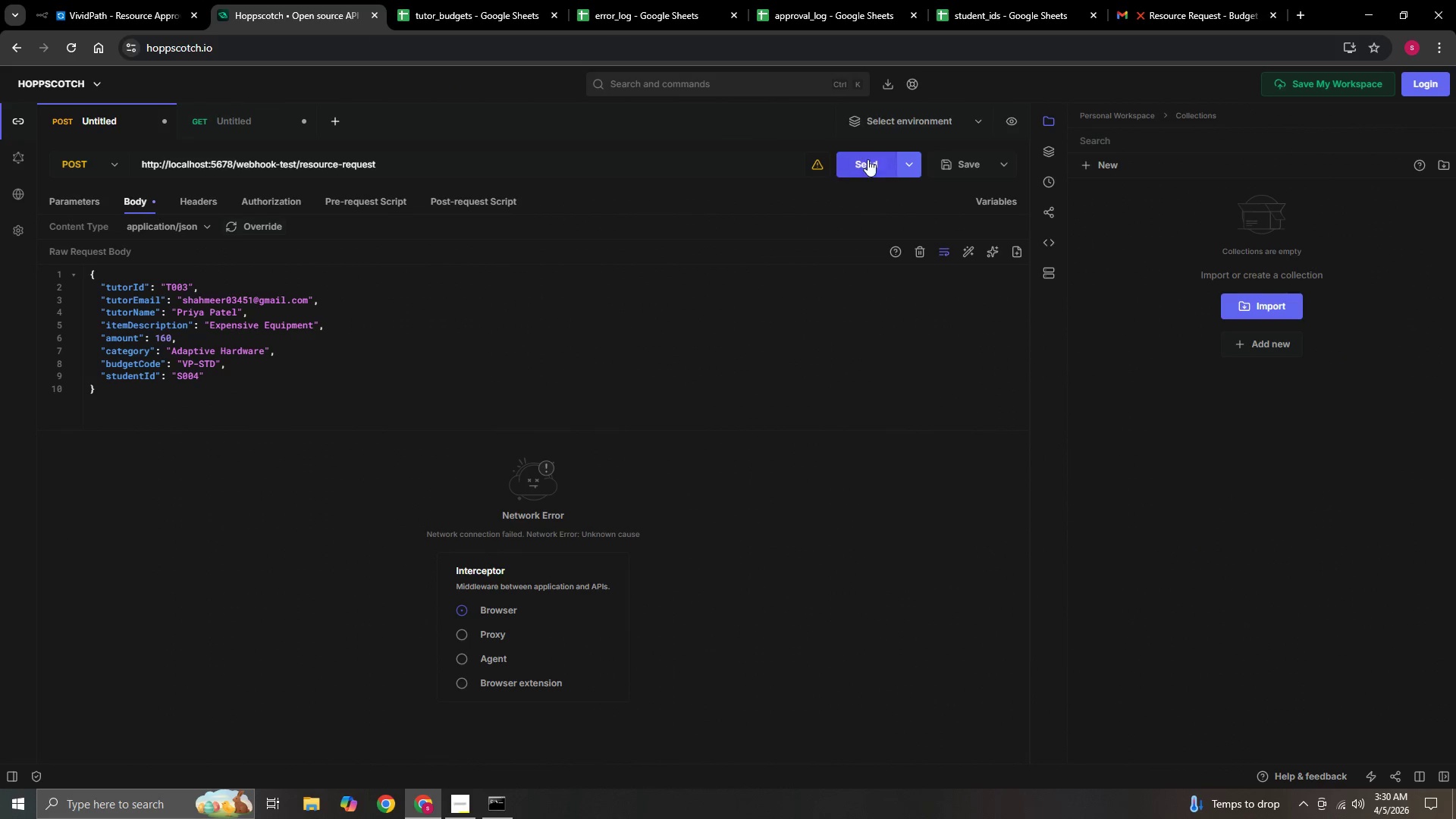 
left_click([868, 158])
 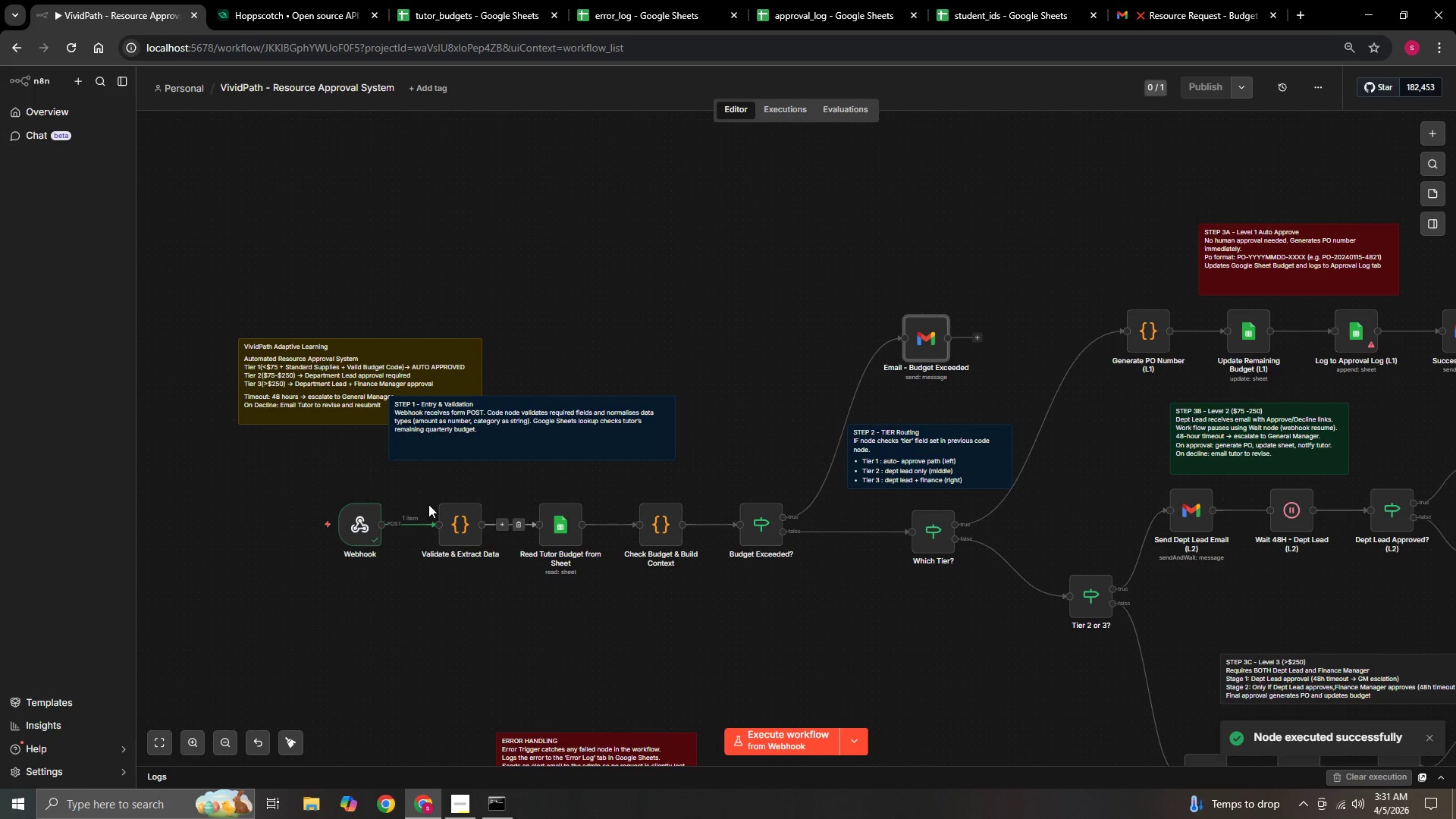 
left_click([445, 491])
 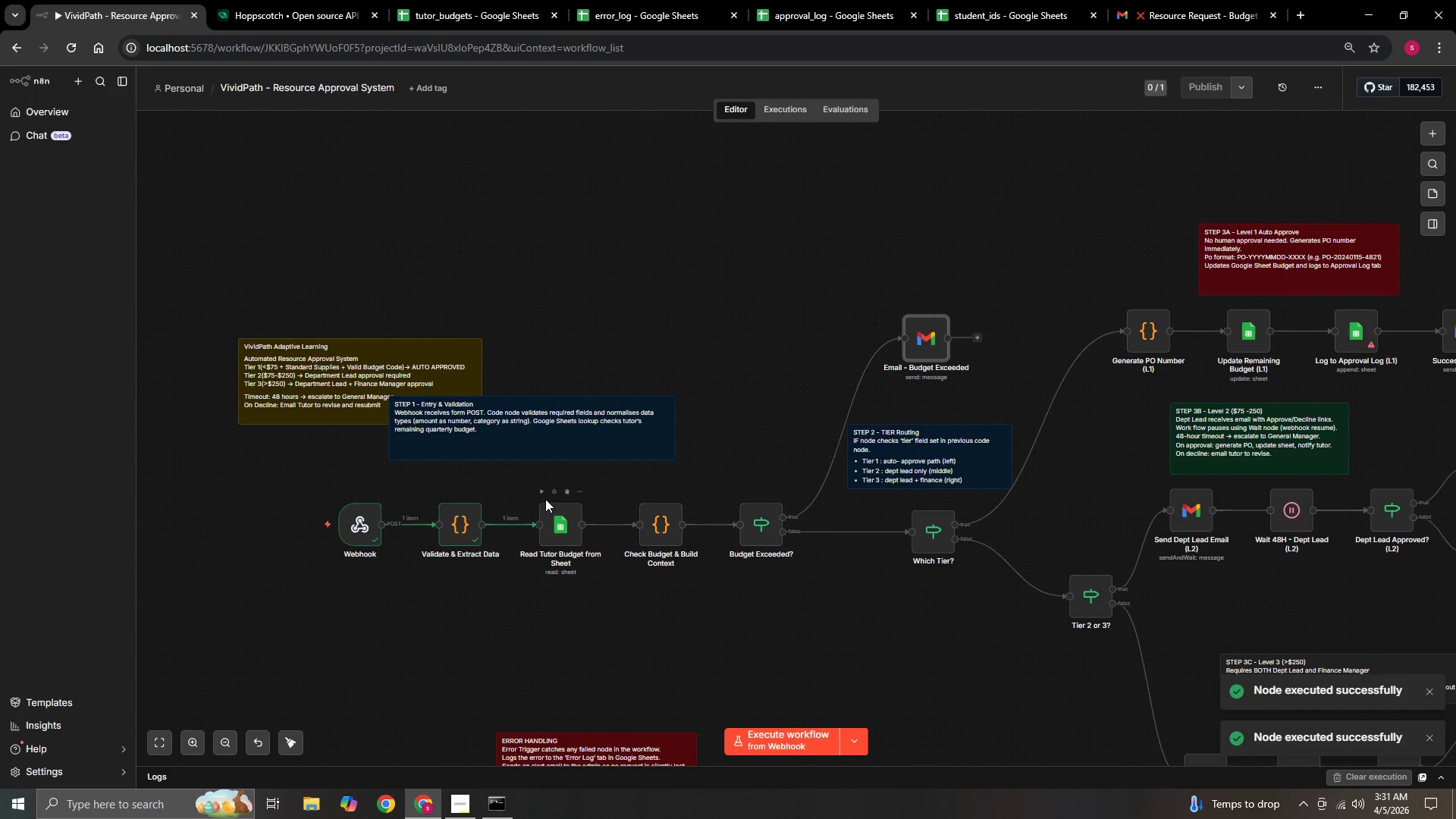 
left_click([542, 491])
 